 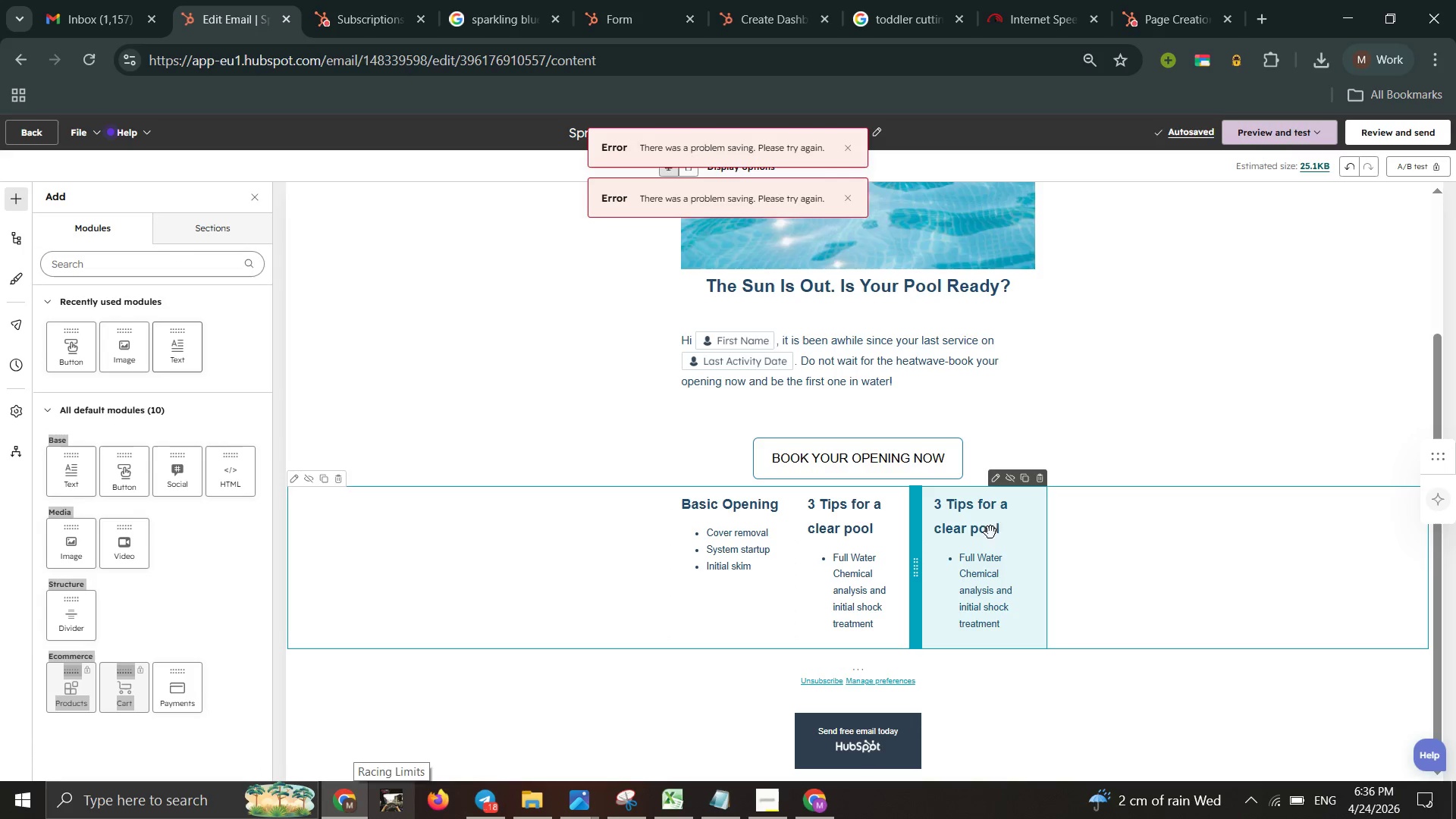 
left_click([993, 520])
 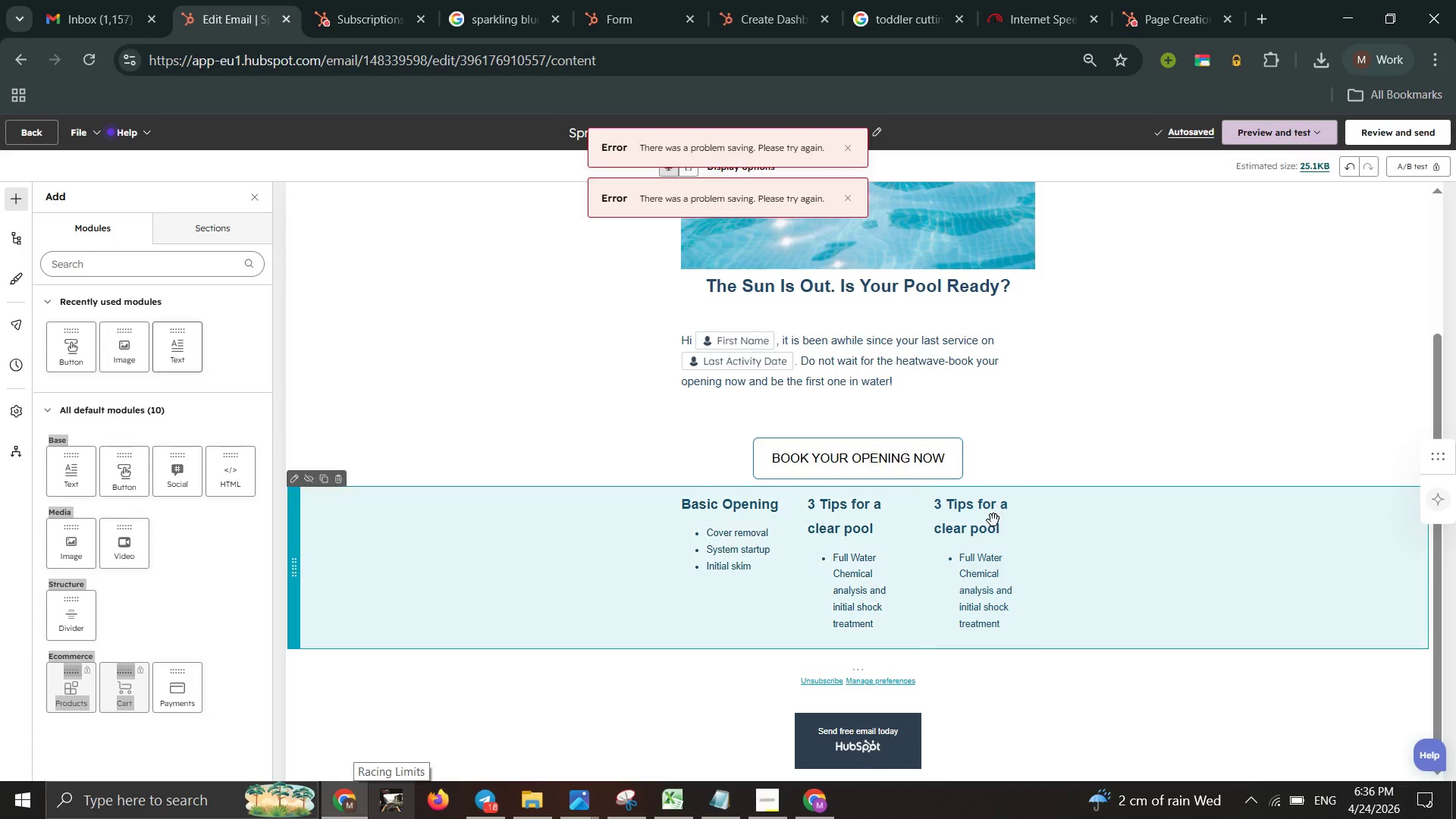 
left_click([993, 520])
 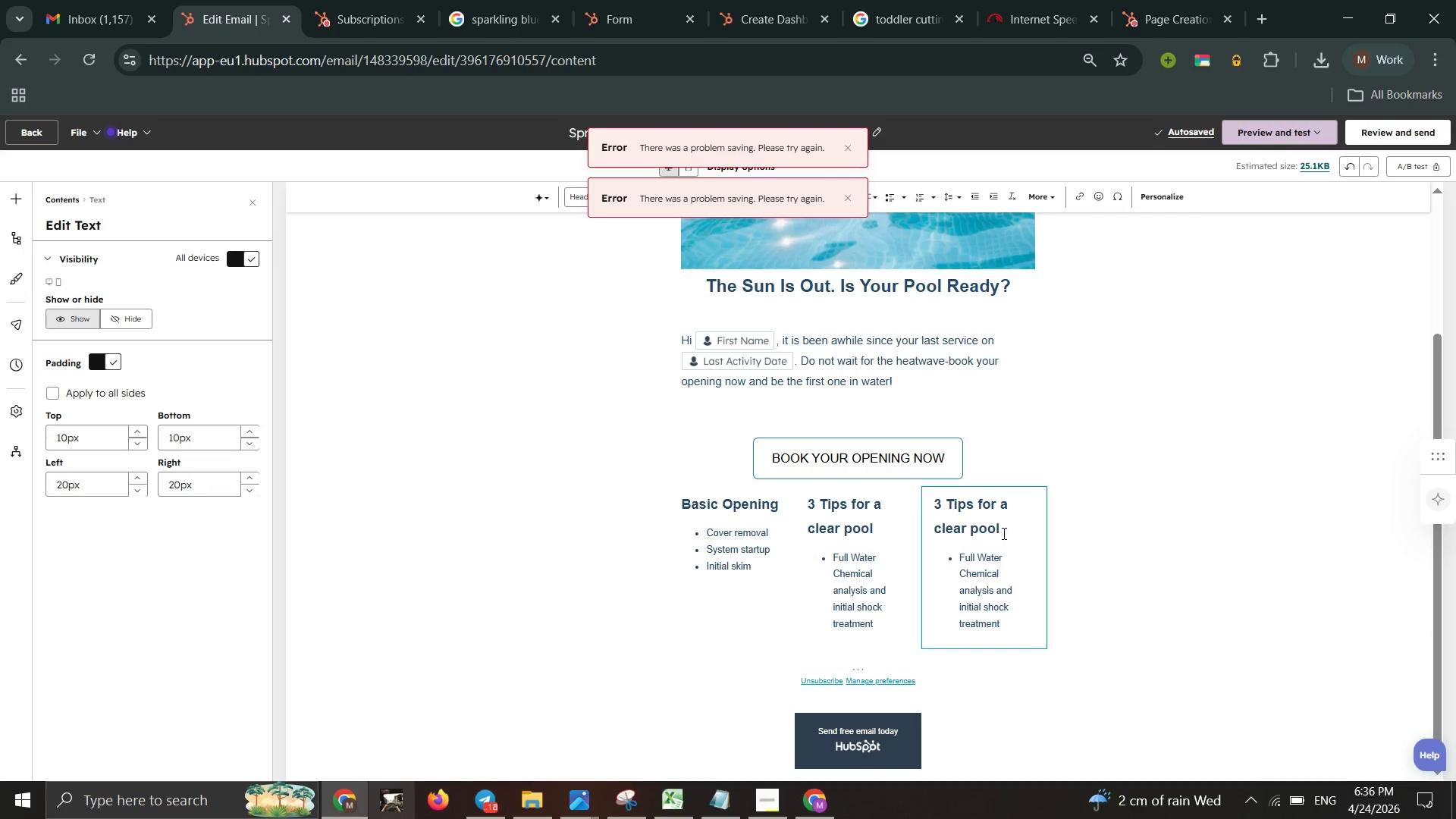 
left_click([1006, 527])
 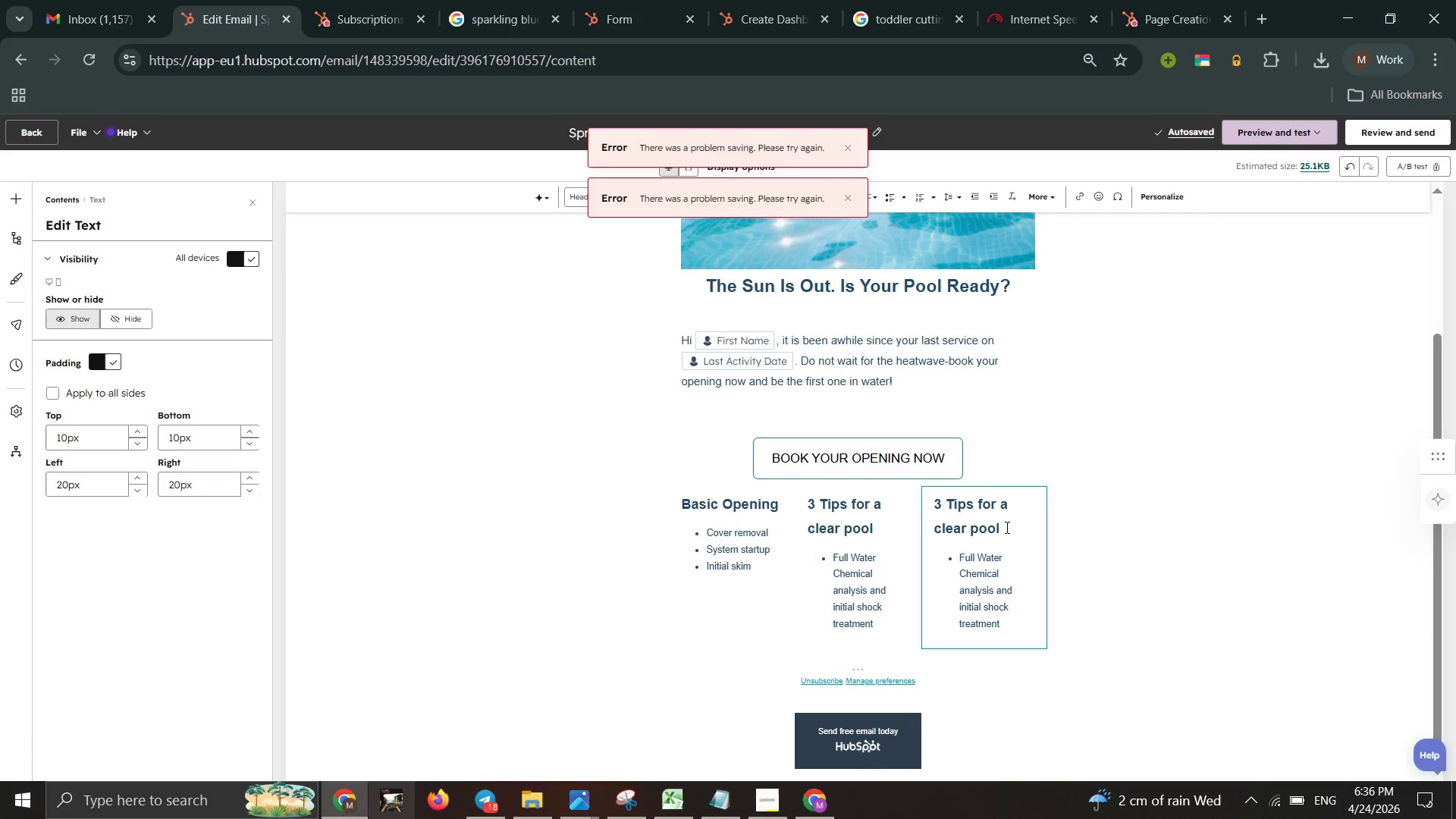 
left_click_drag(start_coordinate=[1006, 527], to_coordinate=[932, 505])
 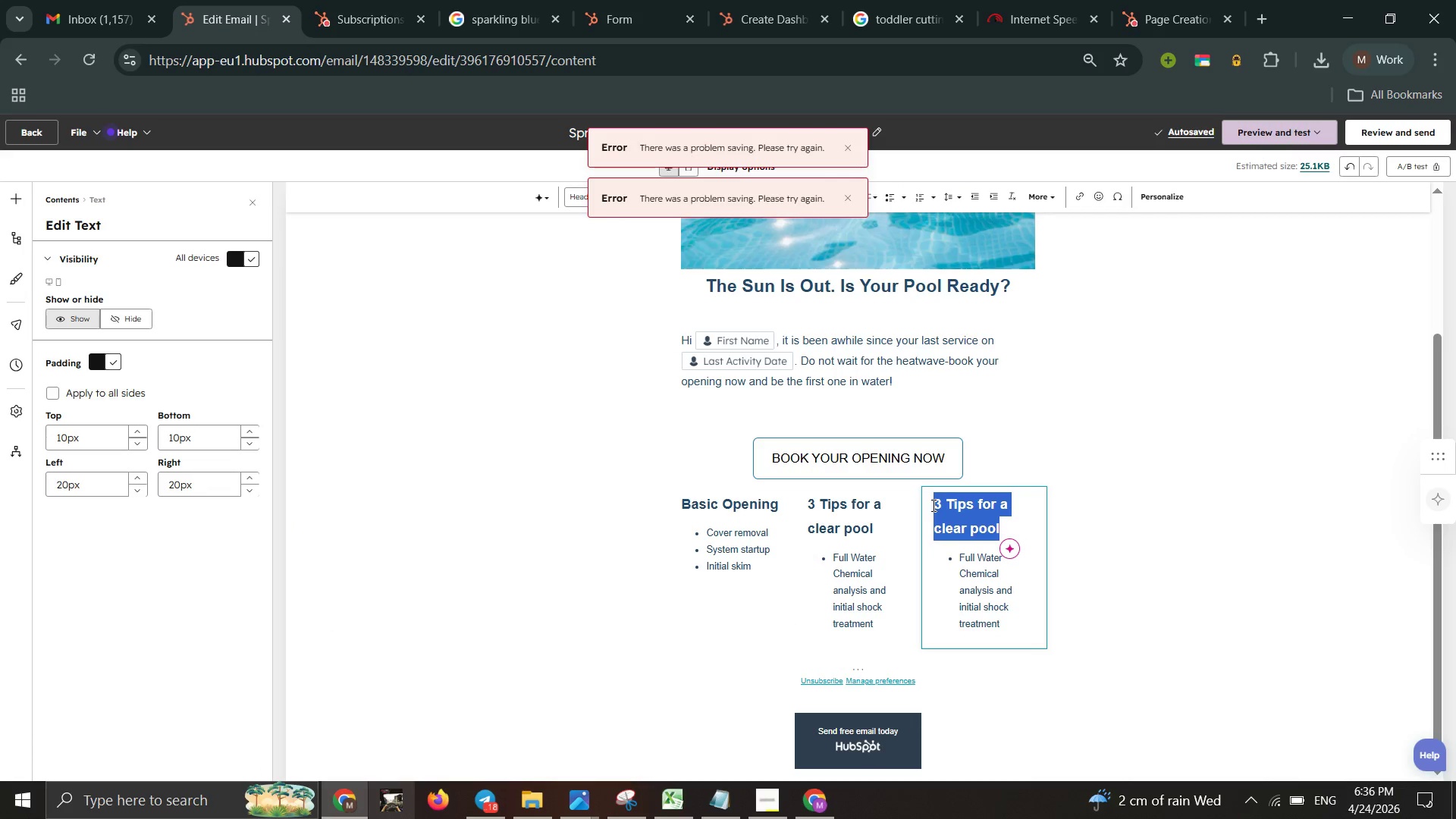 
key(CapsLock)
 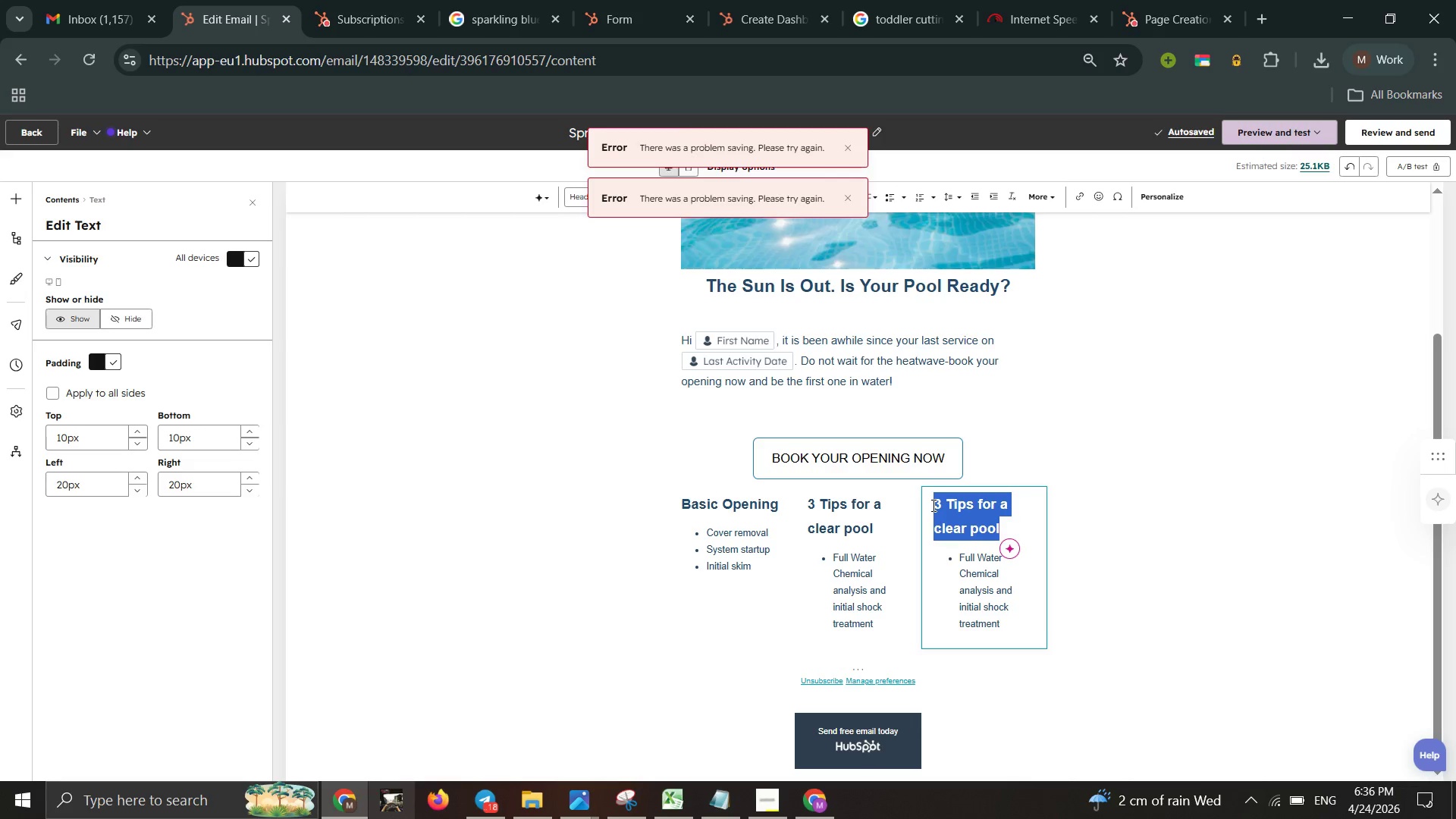 
key(F)
 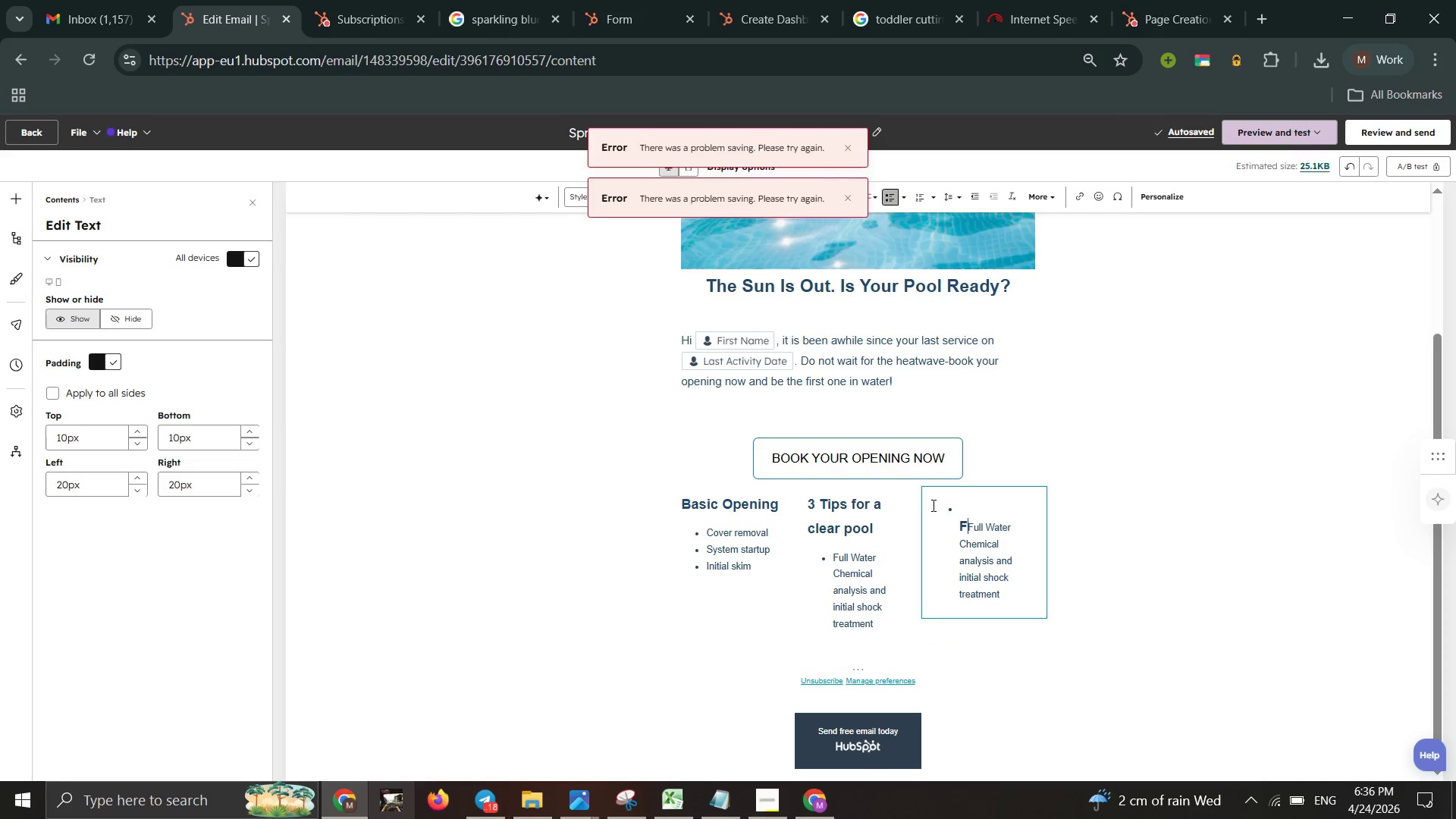 
key(CapsLock)
 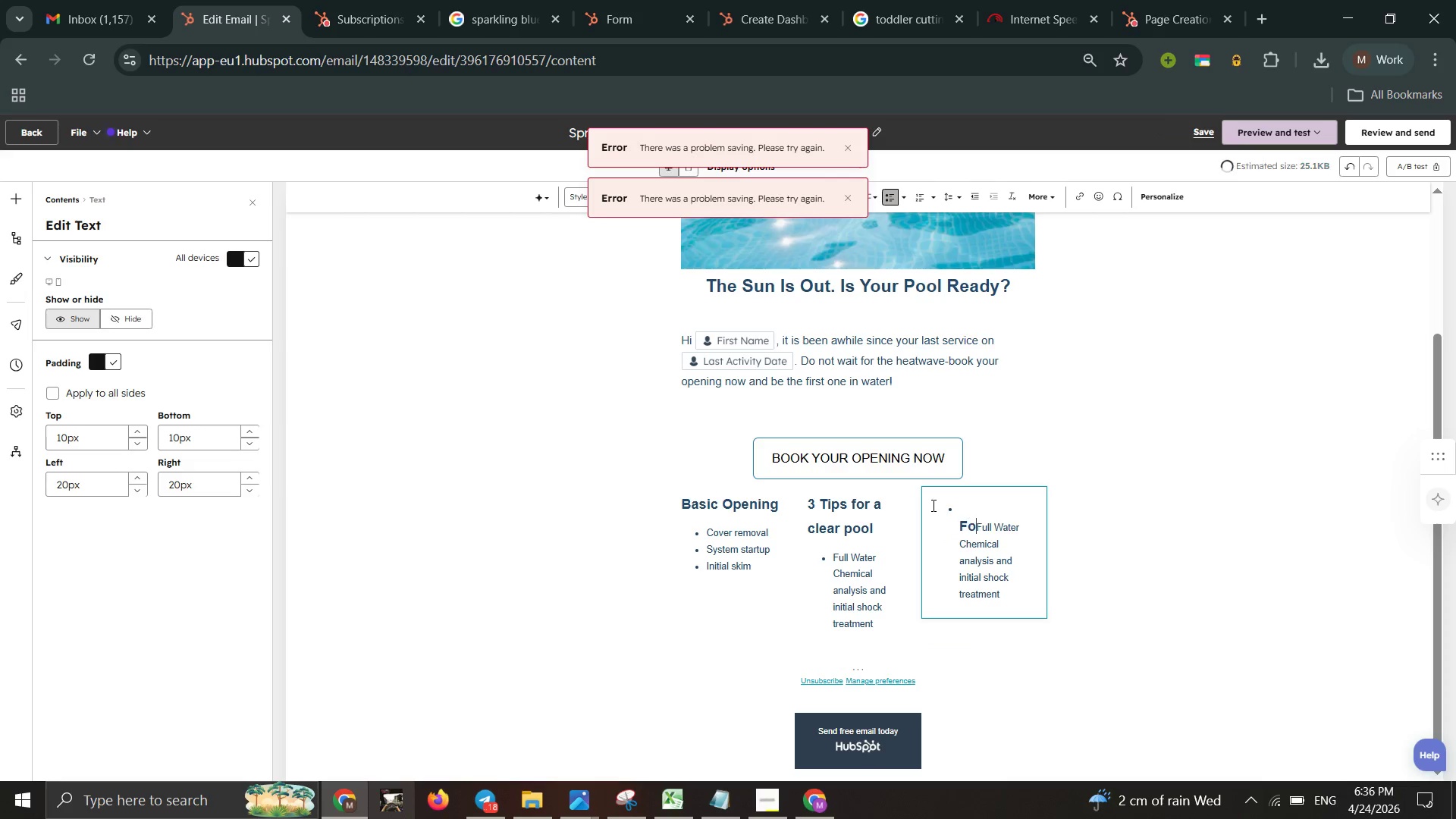 
key(O)
 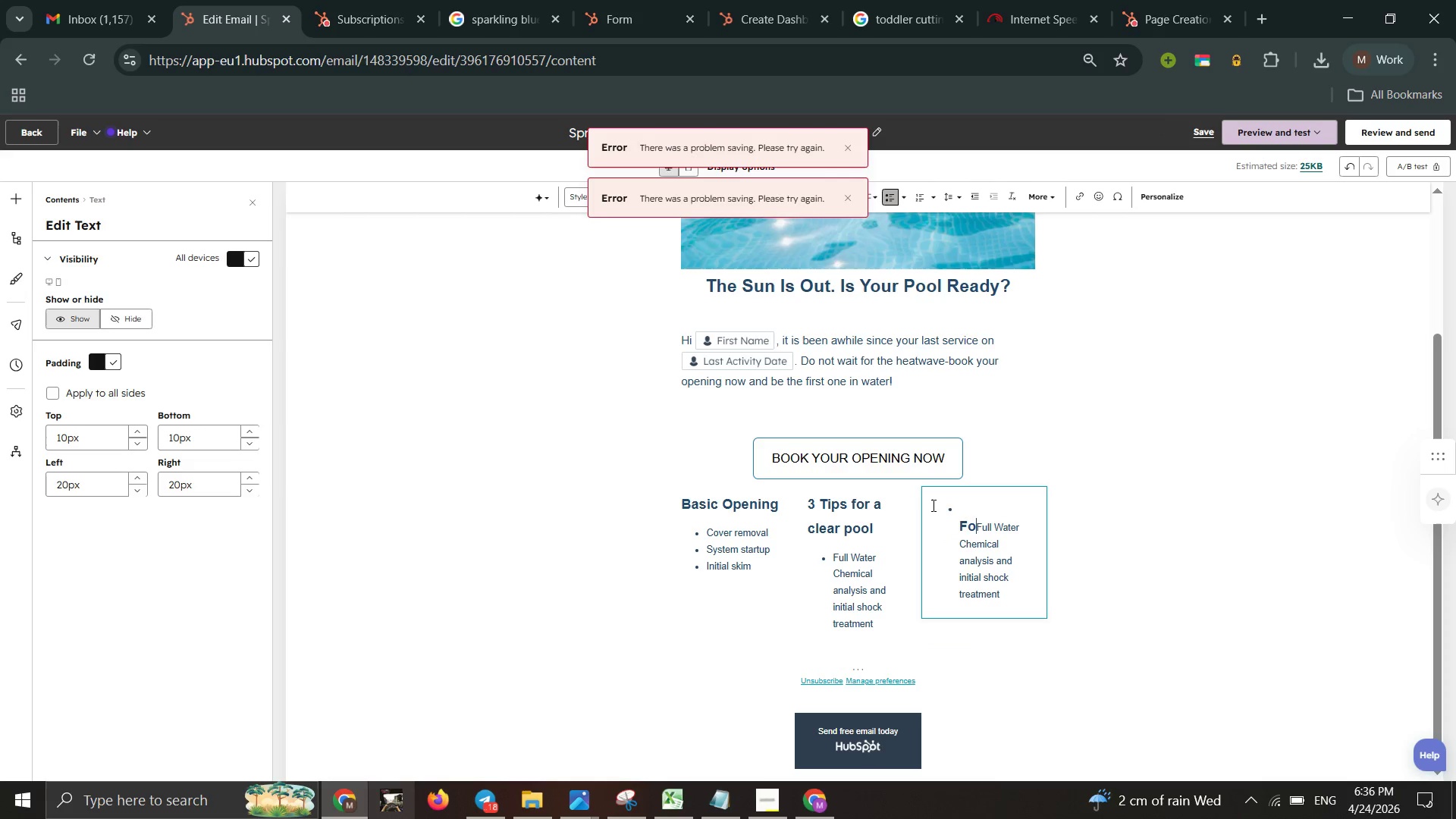 
key(Control+Z)
 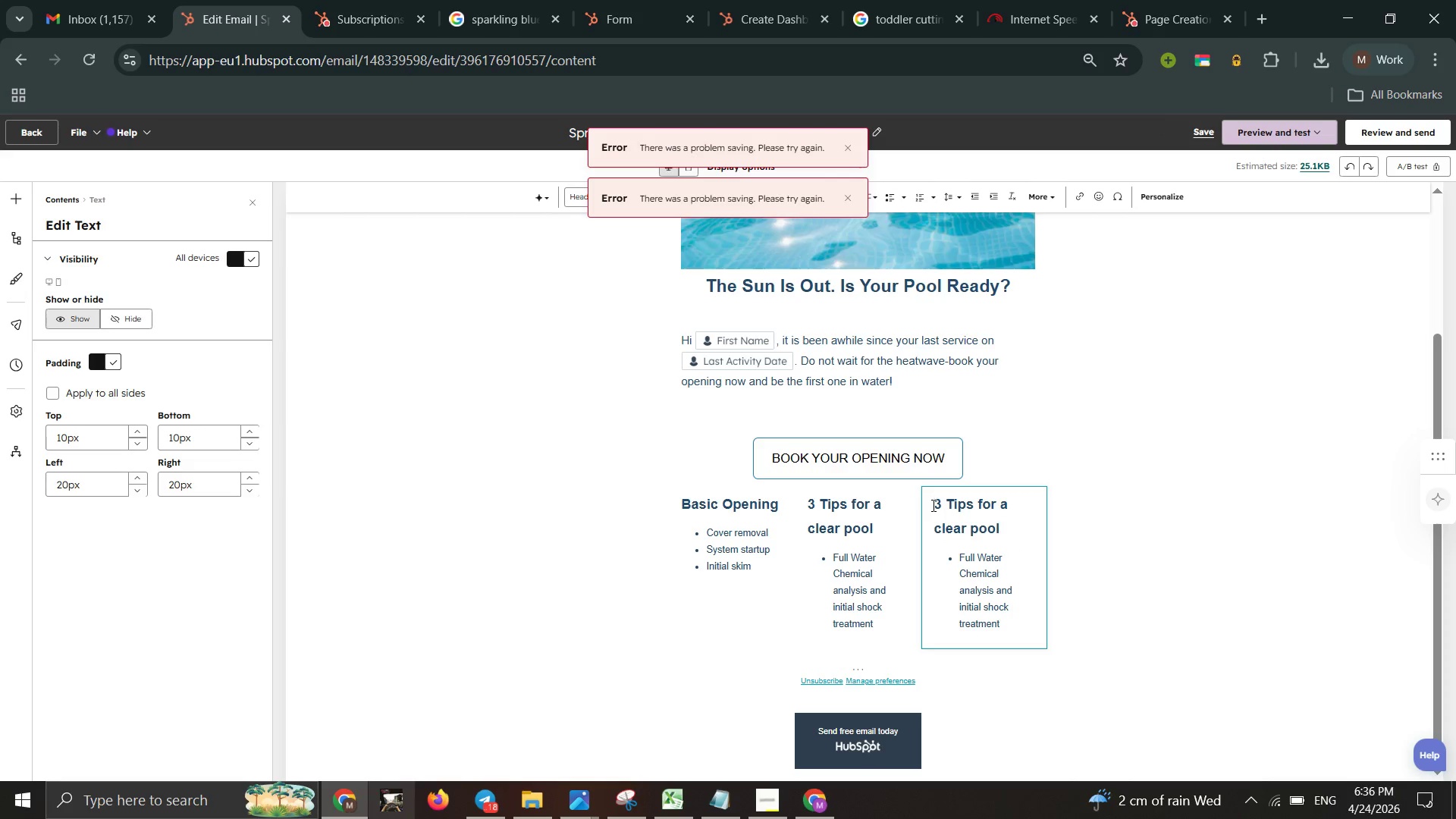 
key(ArrowDown)
 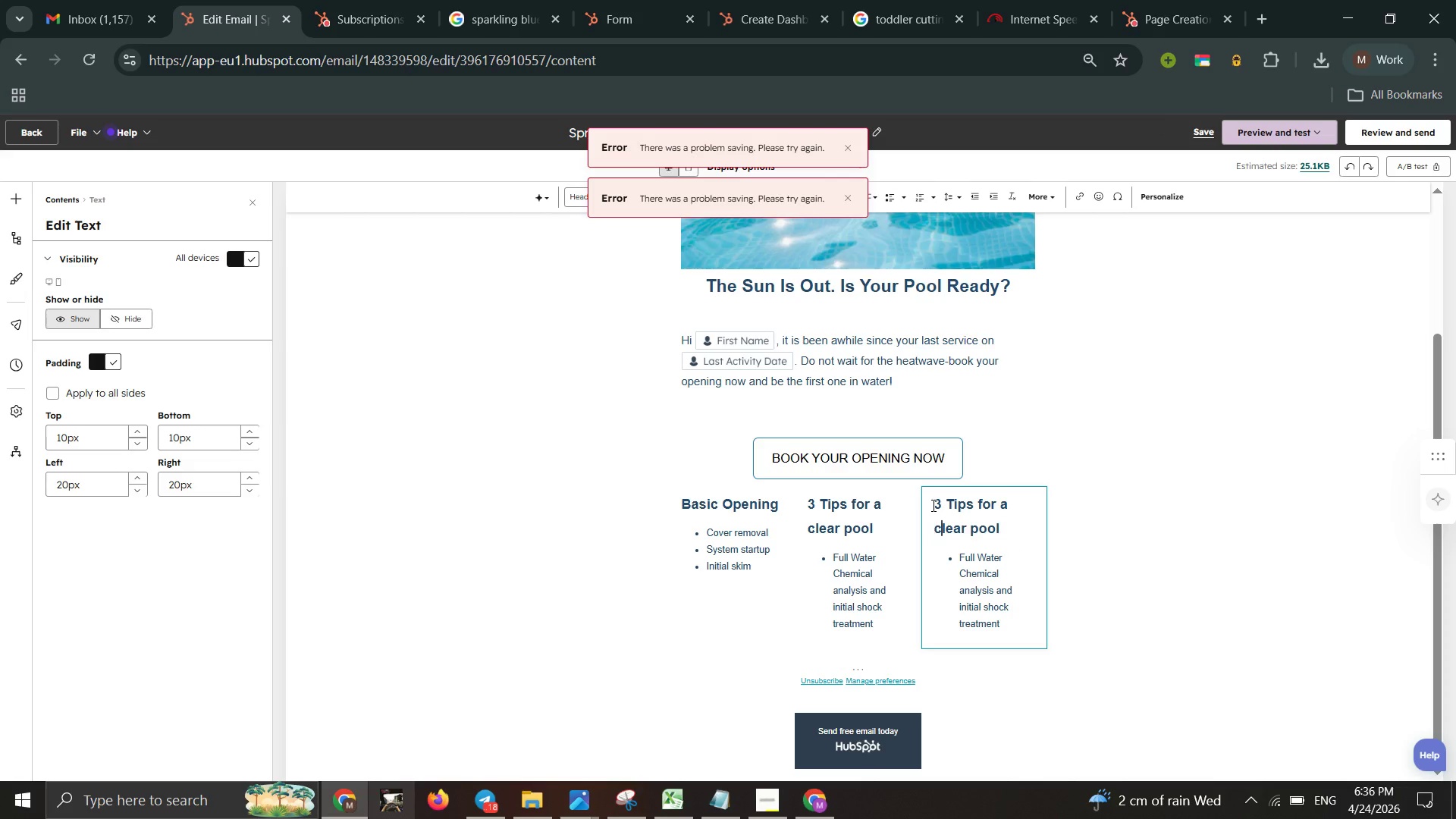 
hold_key(key=ArrowRight, duration=0.77)
 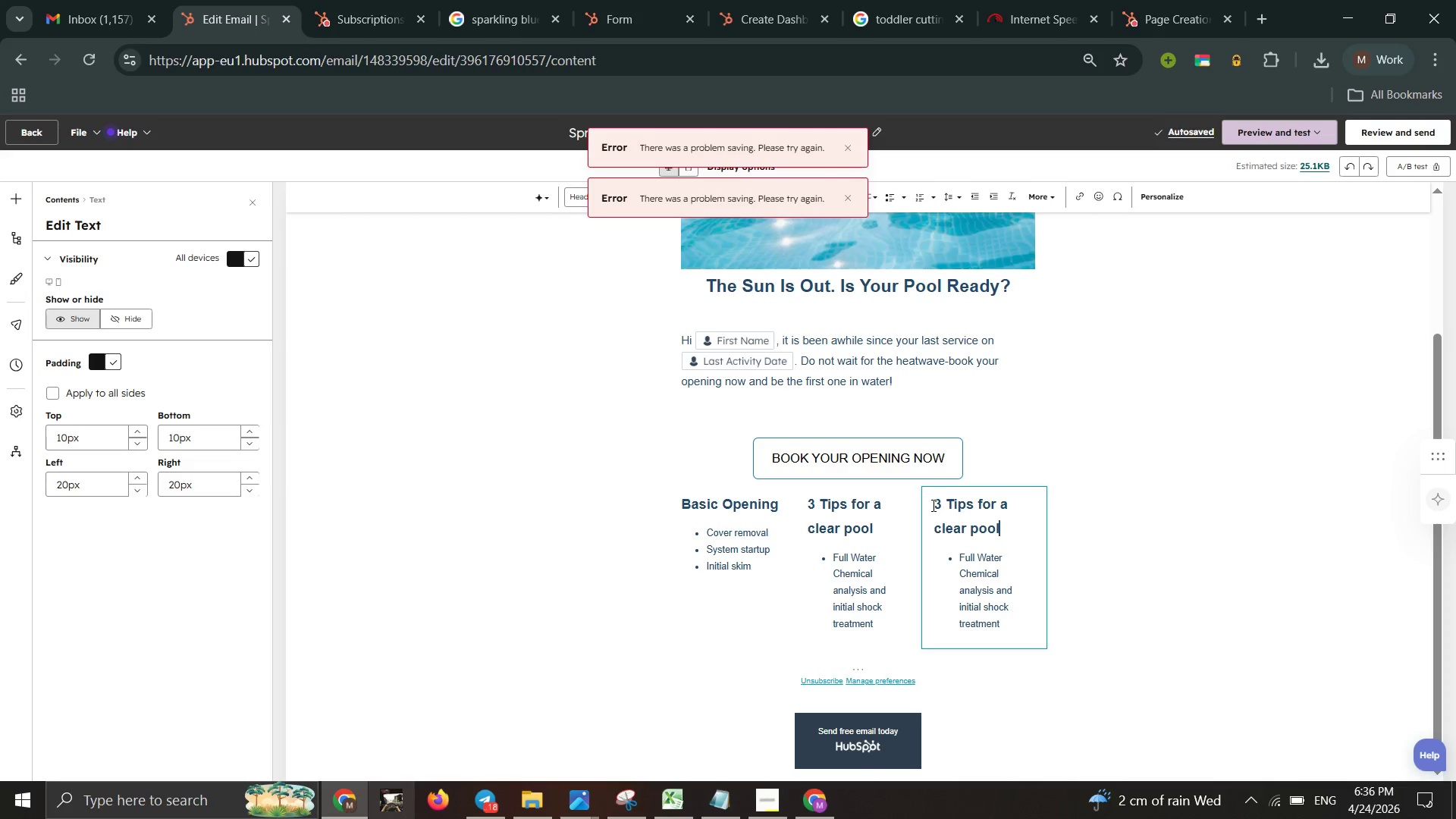 
key(Backspace)
key(Backspace)
key(Backspace)
key(Backspace)
key(Backspace)
key(Backspace)
key(Backspace)
key(Backspace)
key(Backspace)
key(Backspace)
key(Backspace)
key(Backspace)
key(Backspace)
key(Backspace)
key(Backspace)
key(Backspace)
key(Backspace)
key(Backspace)
key(Backspace)
key(Backspace)
key(Backspace)
key(Backspace)
key(Backspace)
type(Fool)
 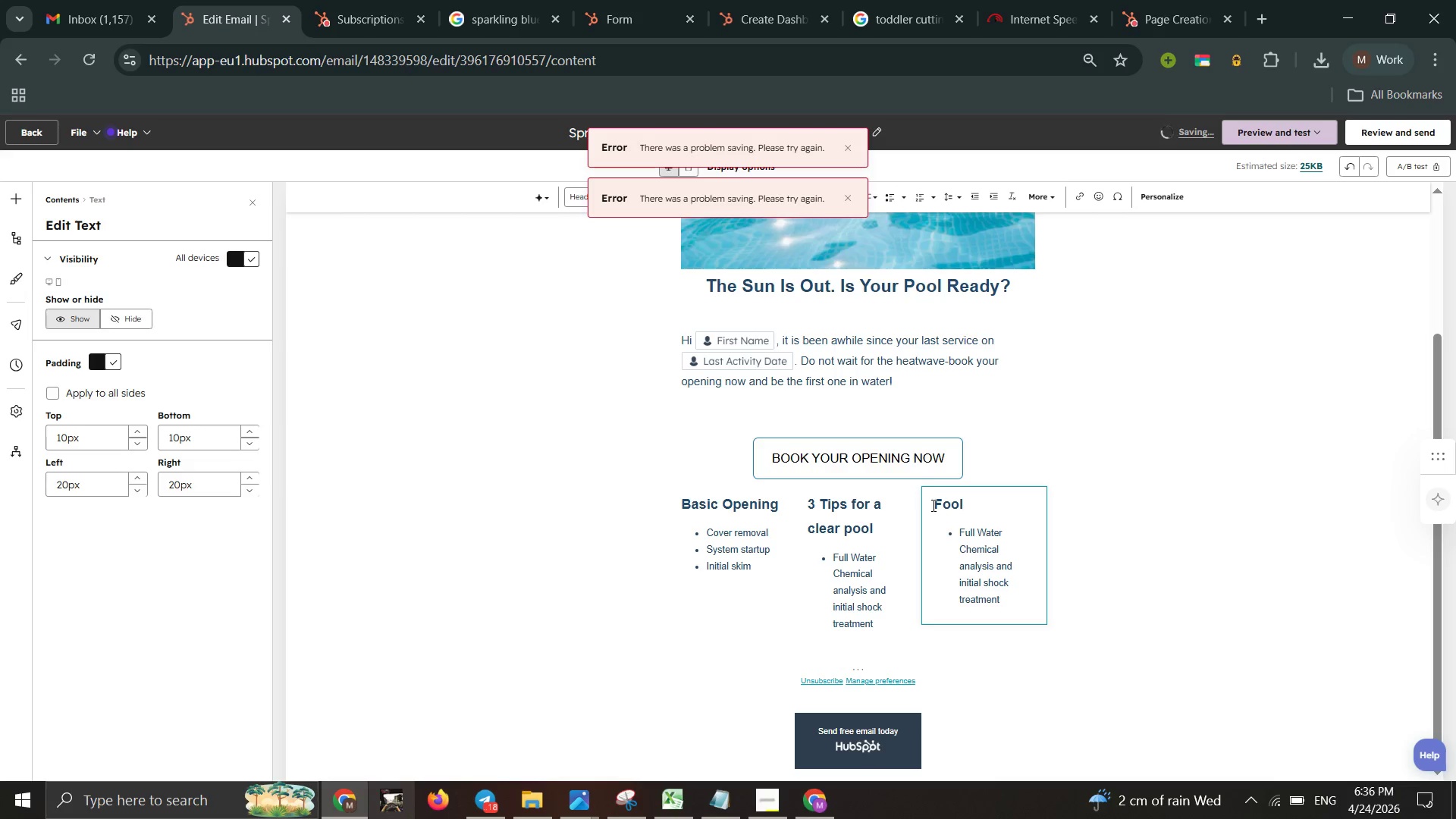 
wait(5.08)
 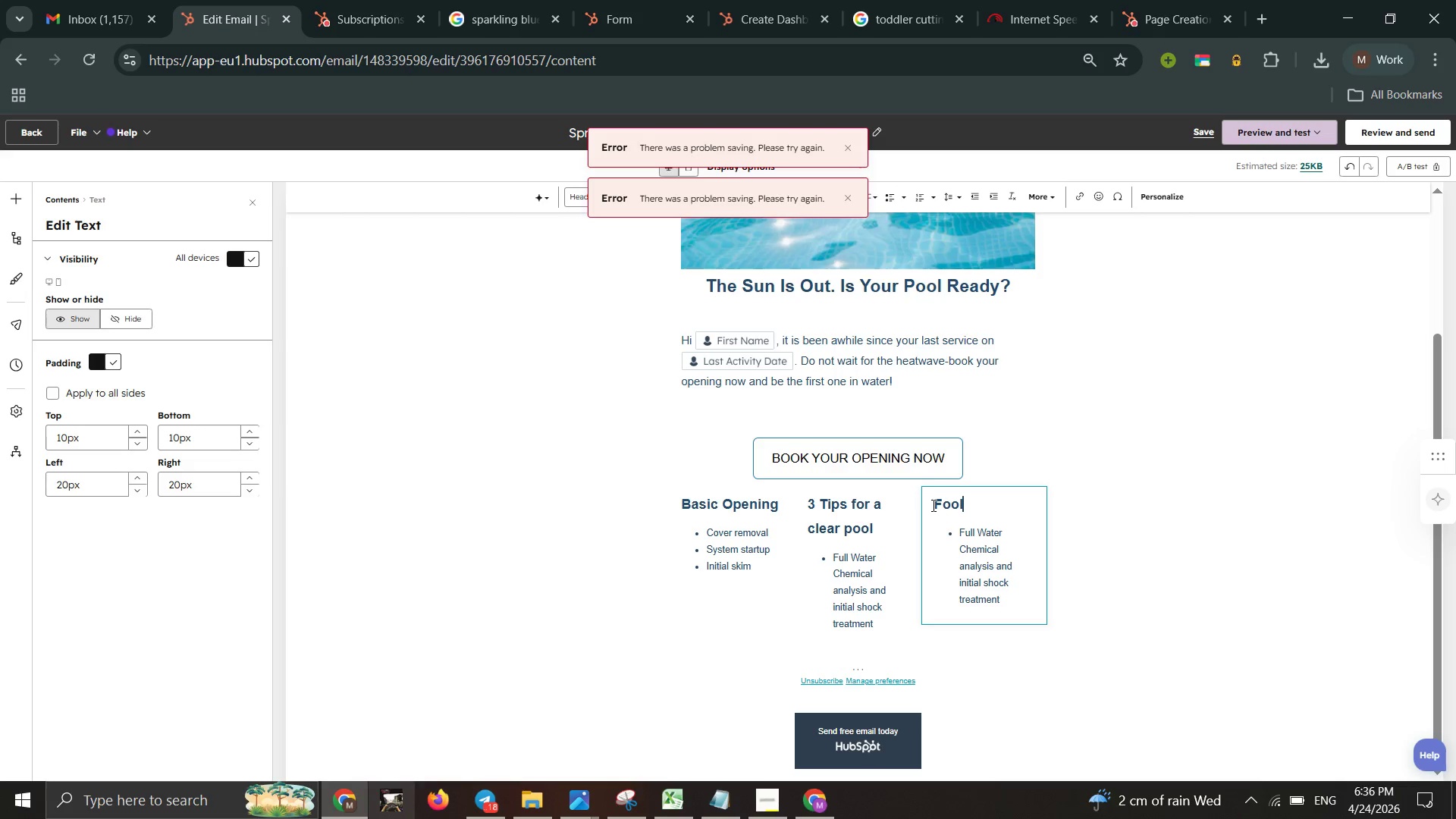 
type( Seasonal Prep)
 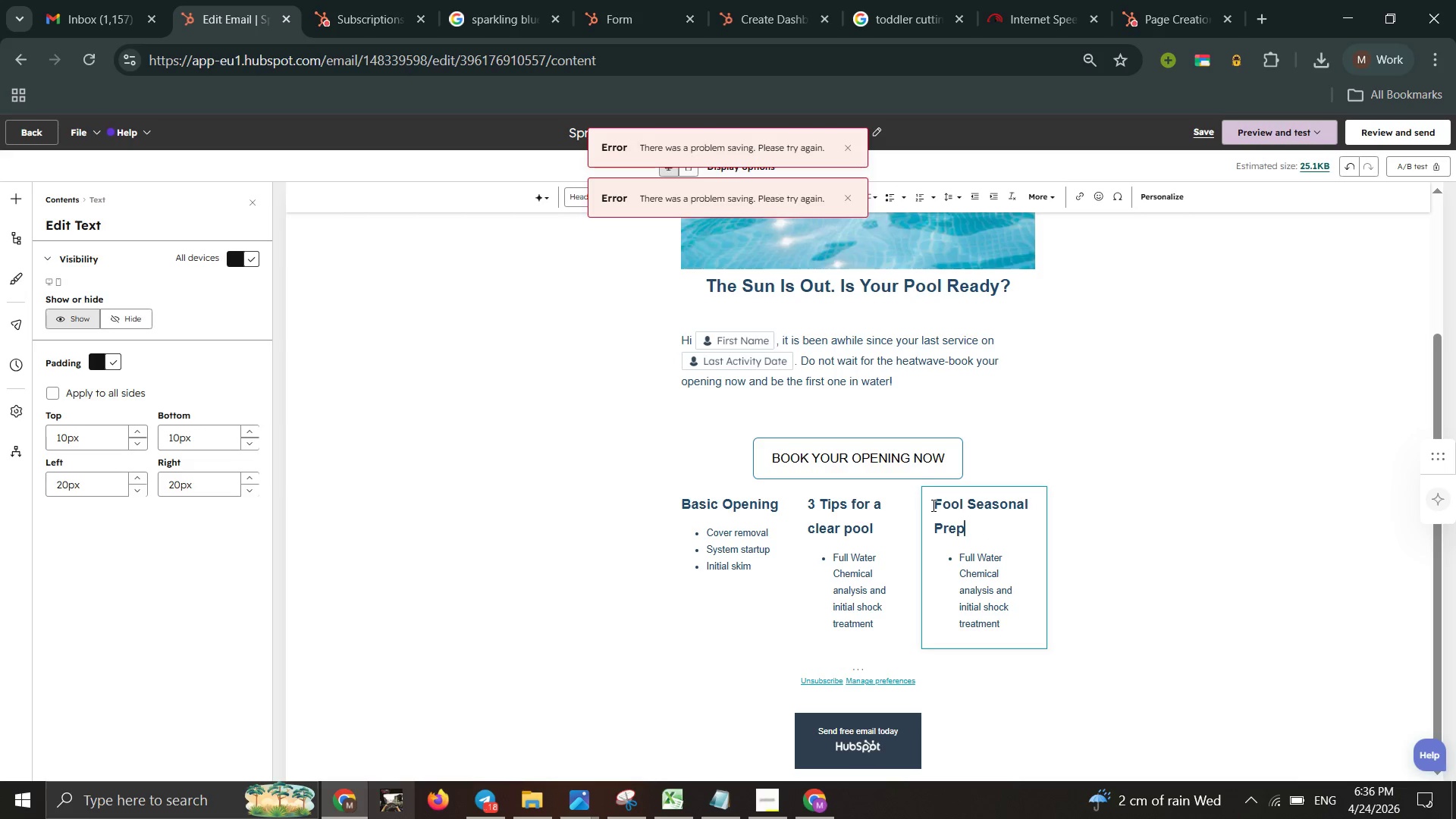 
key(ArrowDown)
 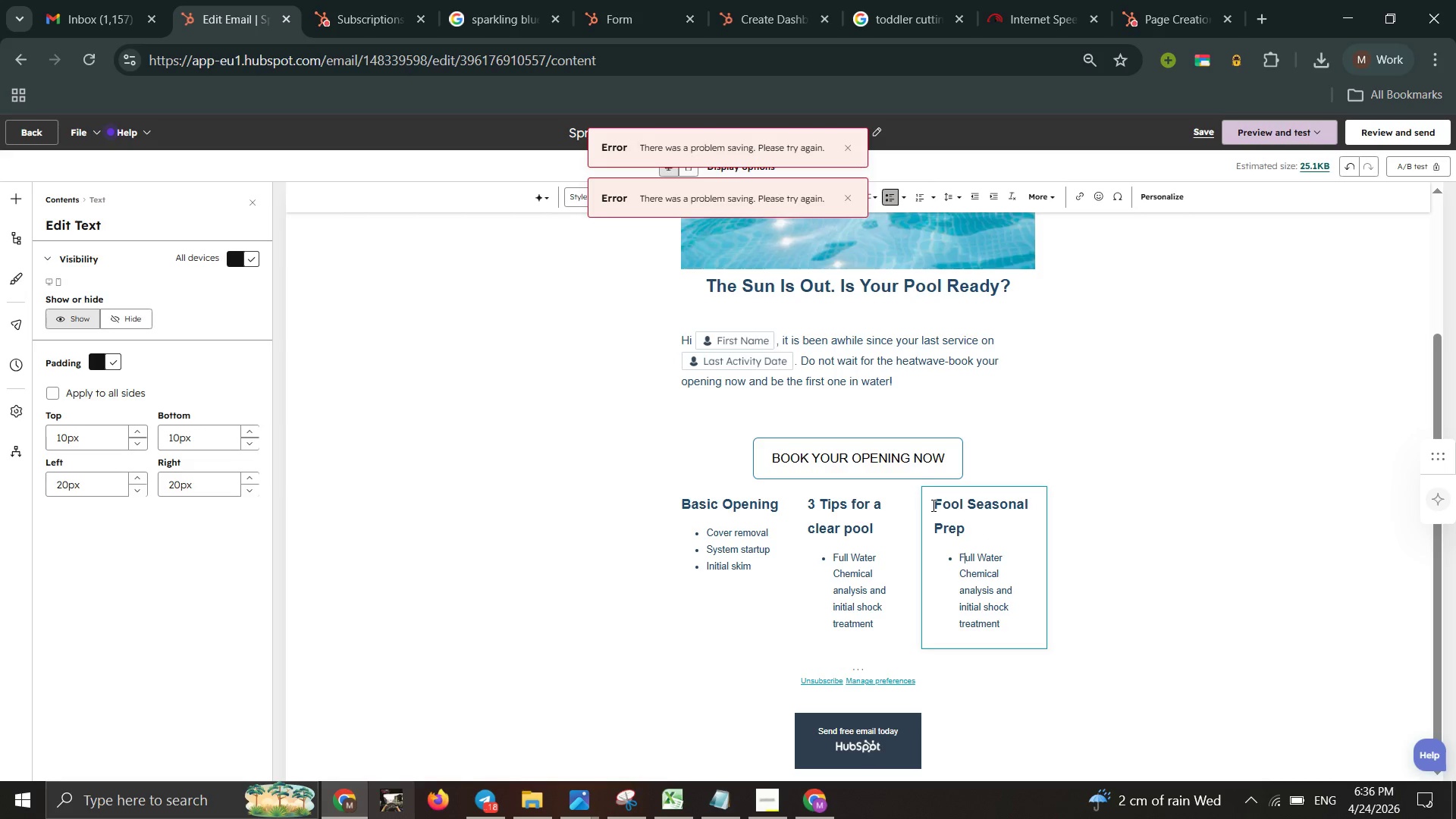 
key(ArrowDown)
 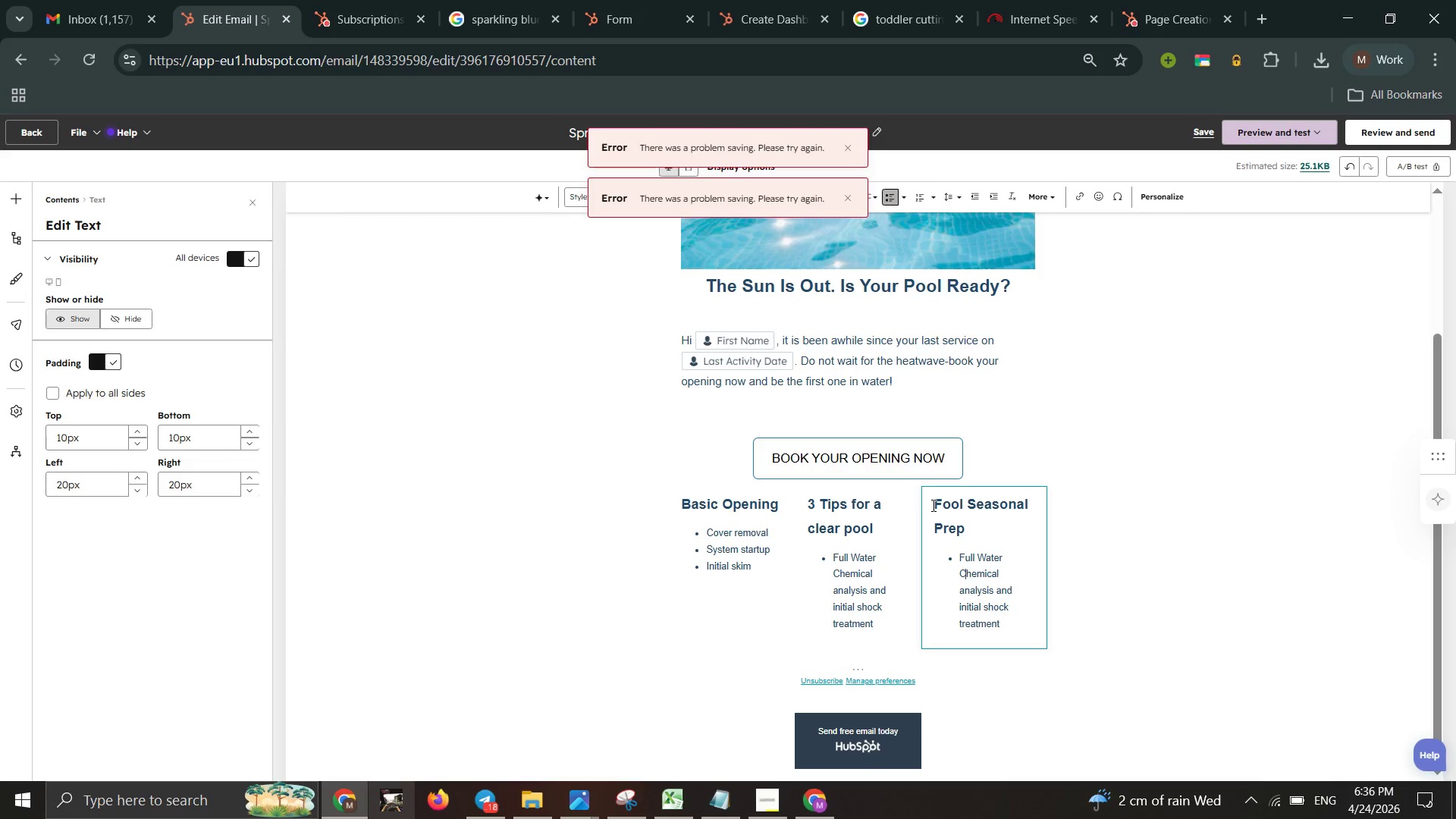 
key(ArrowDown)
 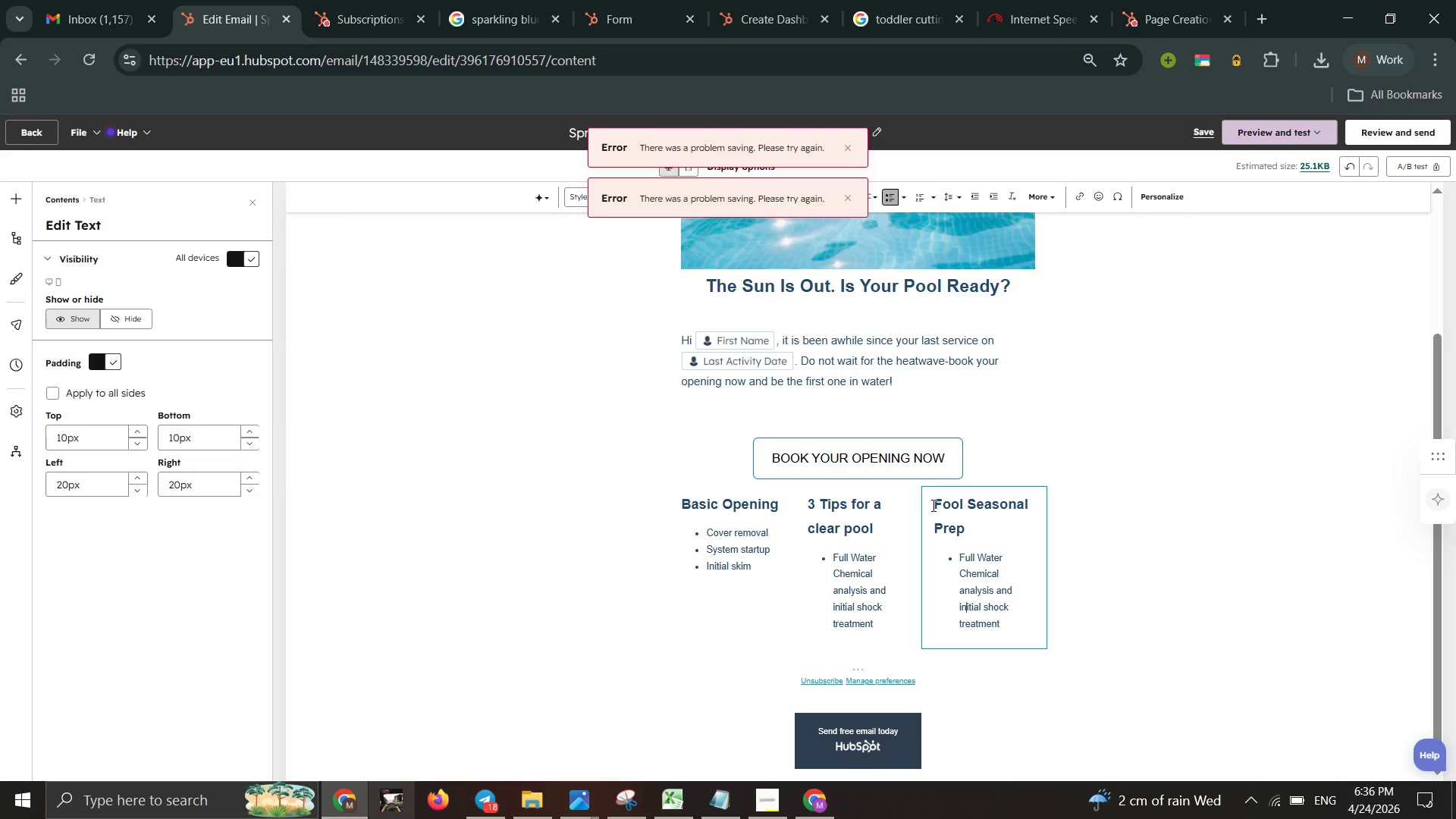 
key(ArrowDown)
 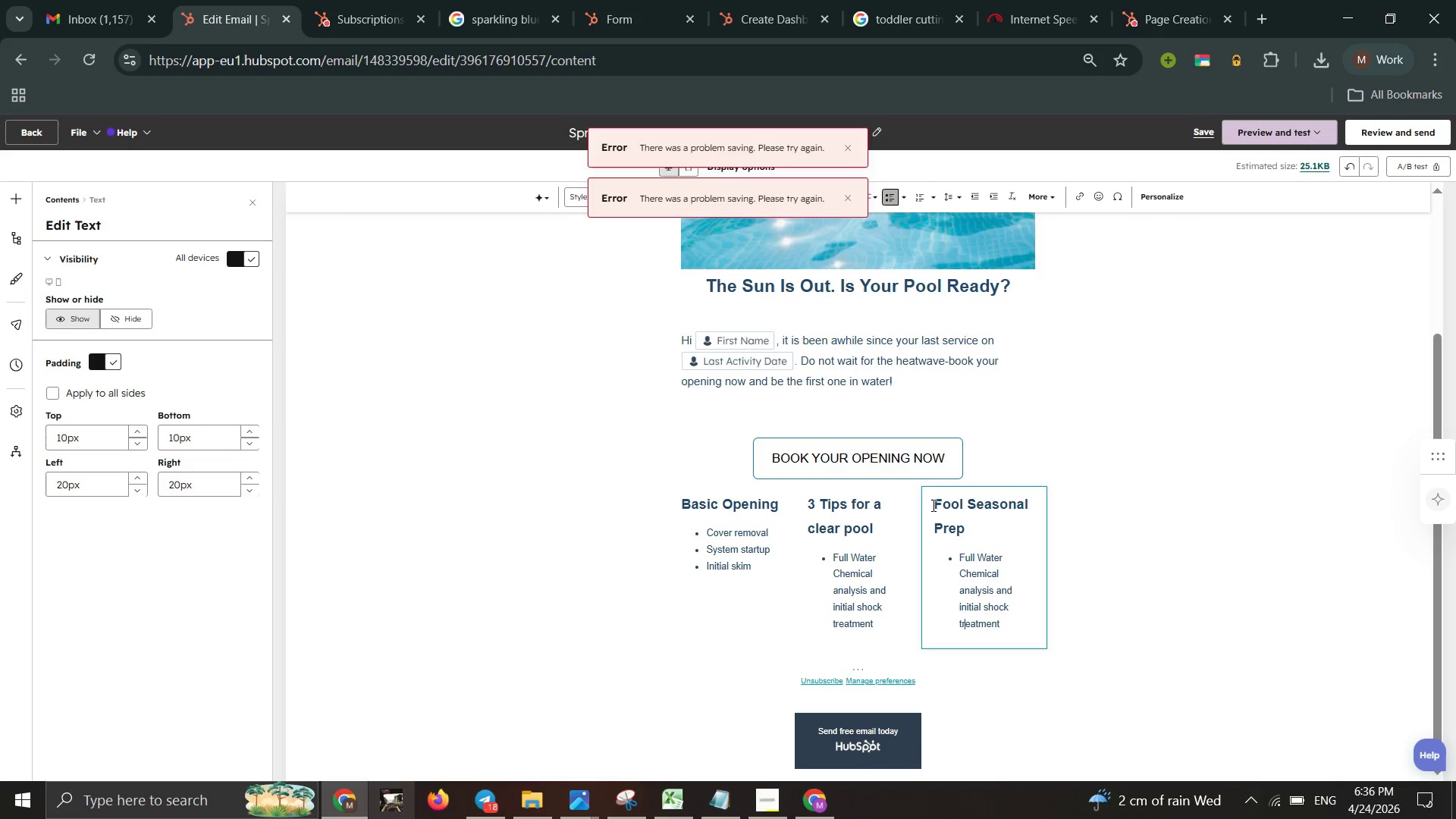 
key(ArrowDown)
 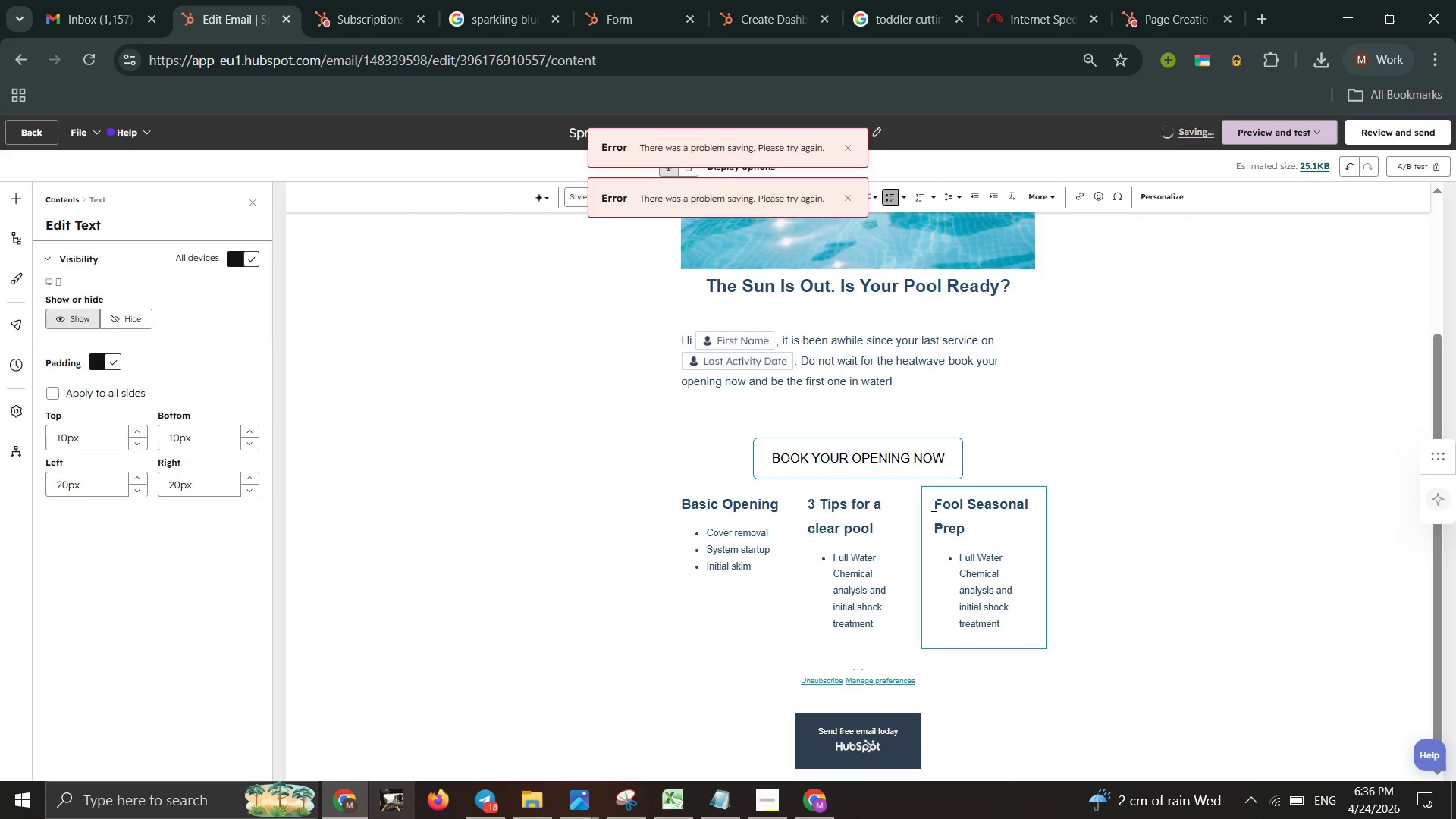 
key(ArrowDown)
 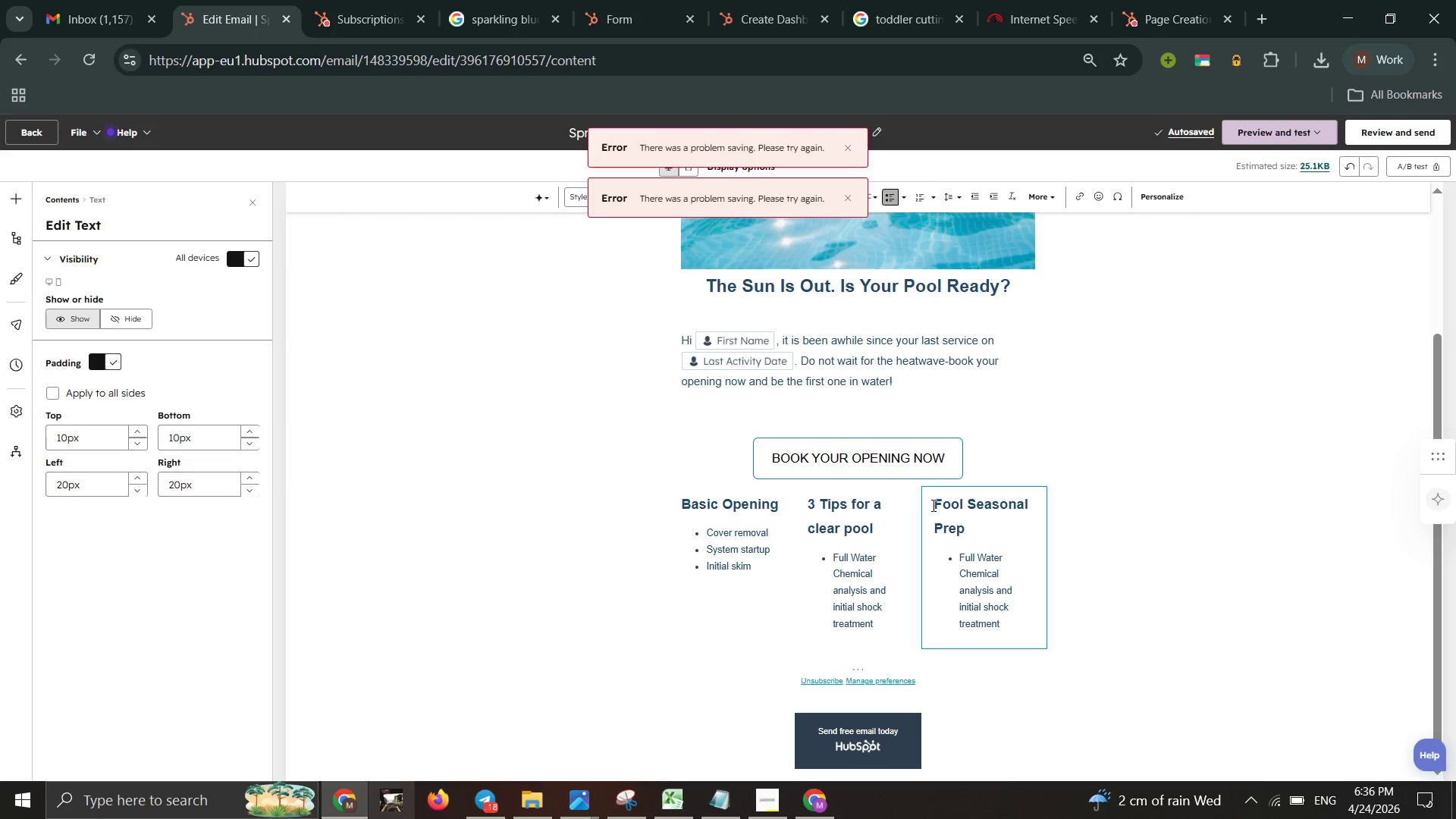 
key(Backspace)
 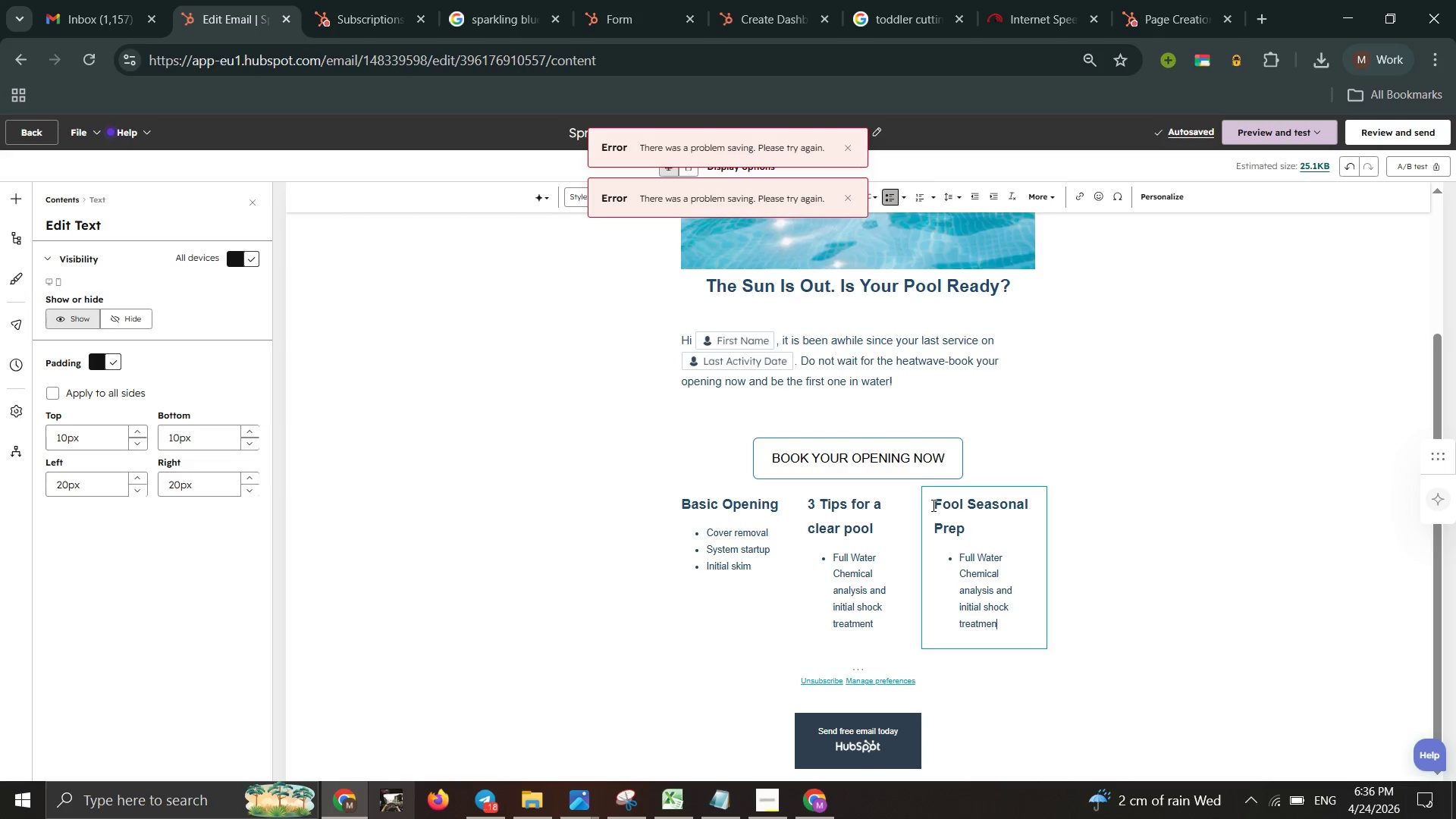 
hold_key(key=Backspace, duration=0.34)
 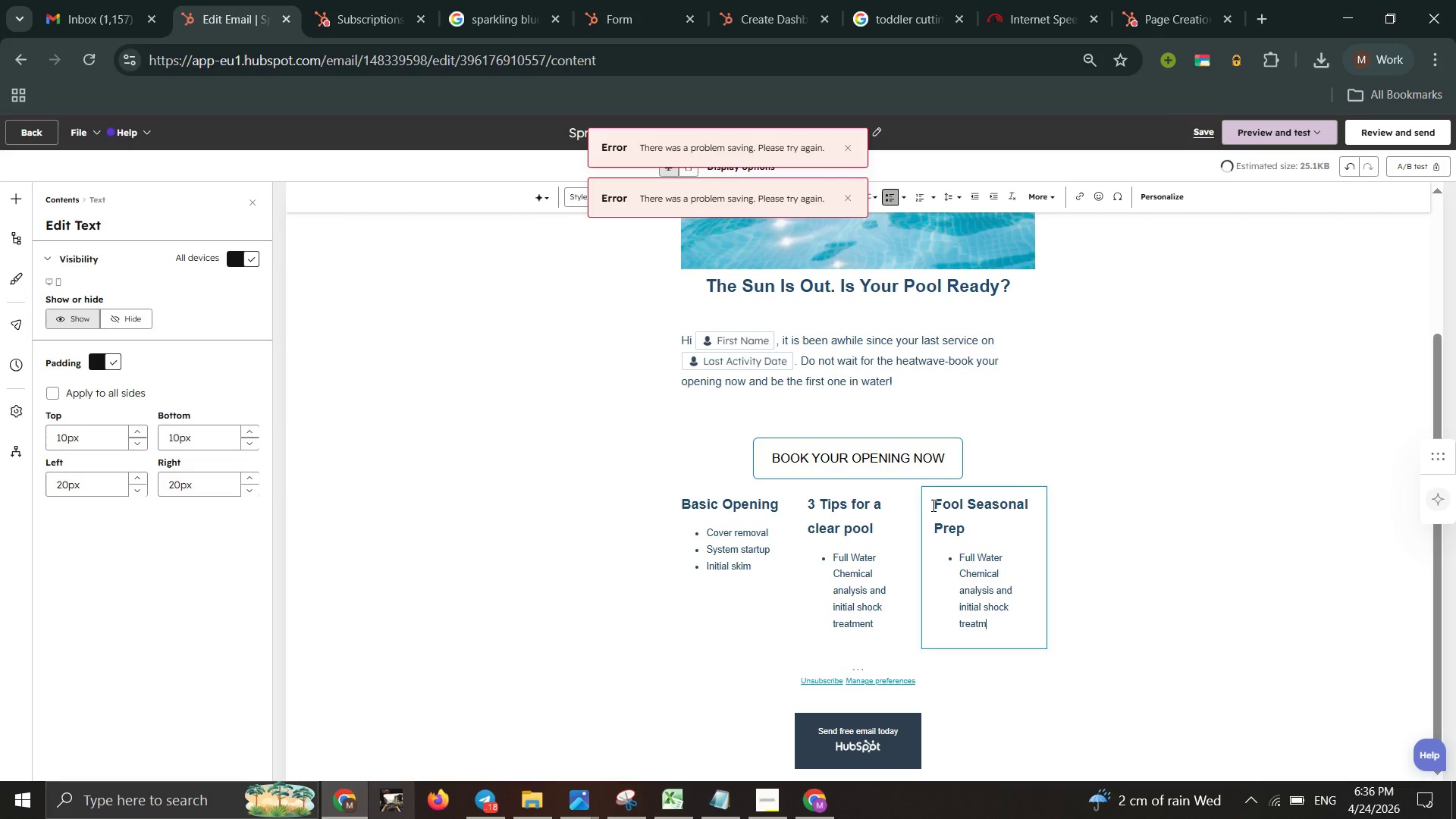 
key(Backspace)
 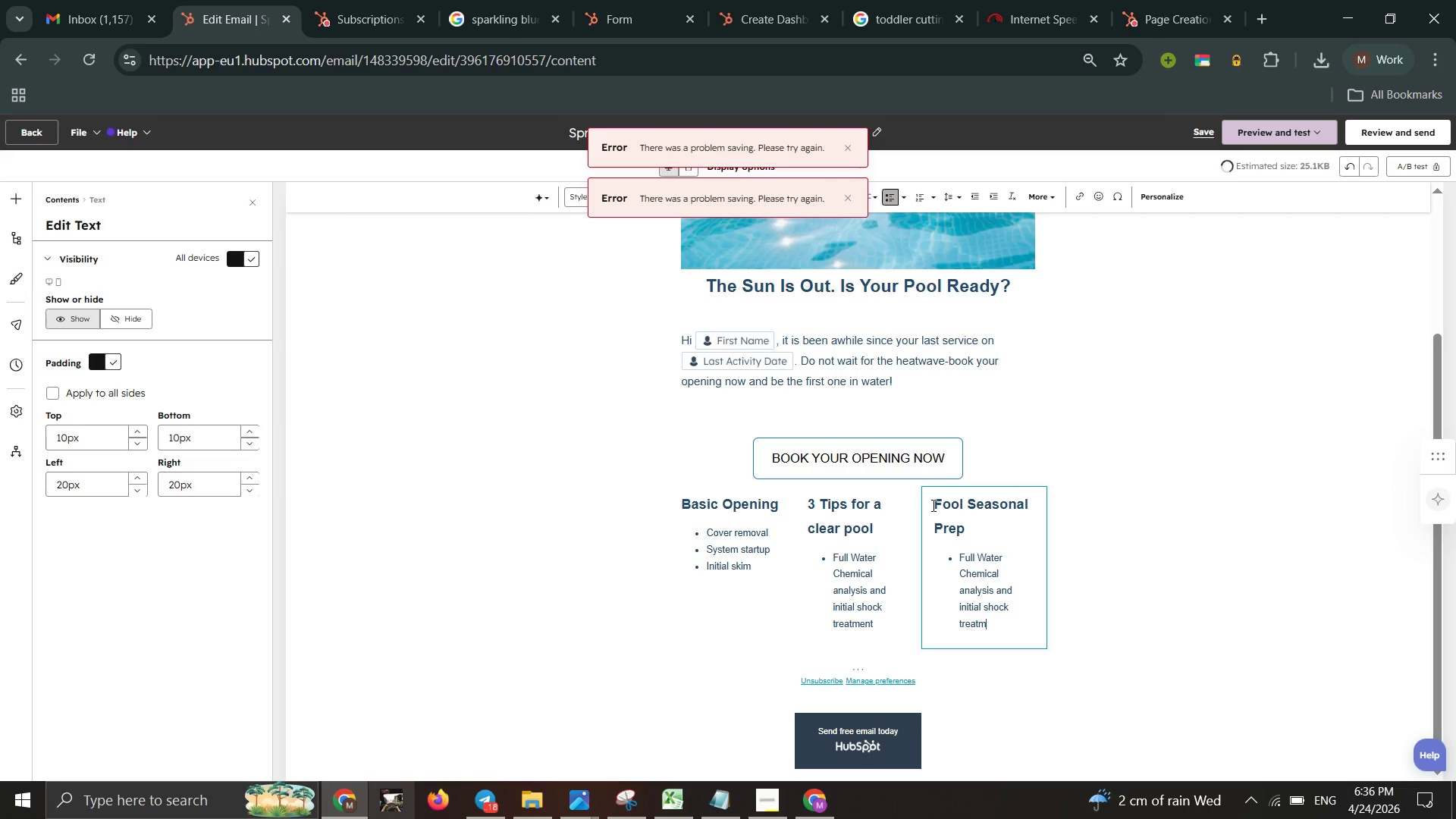 
hold_key(key=Backspace, duration=0.44)
 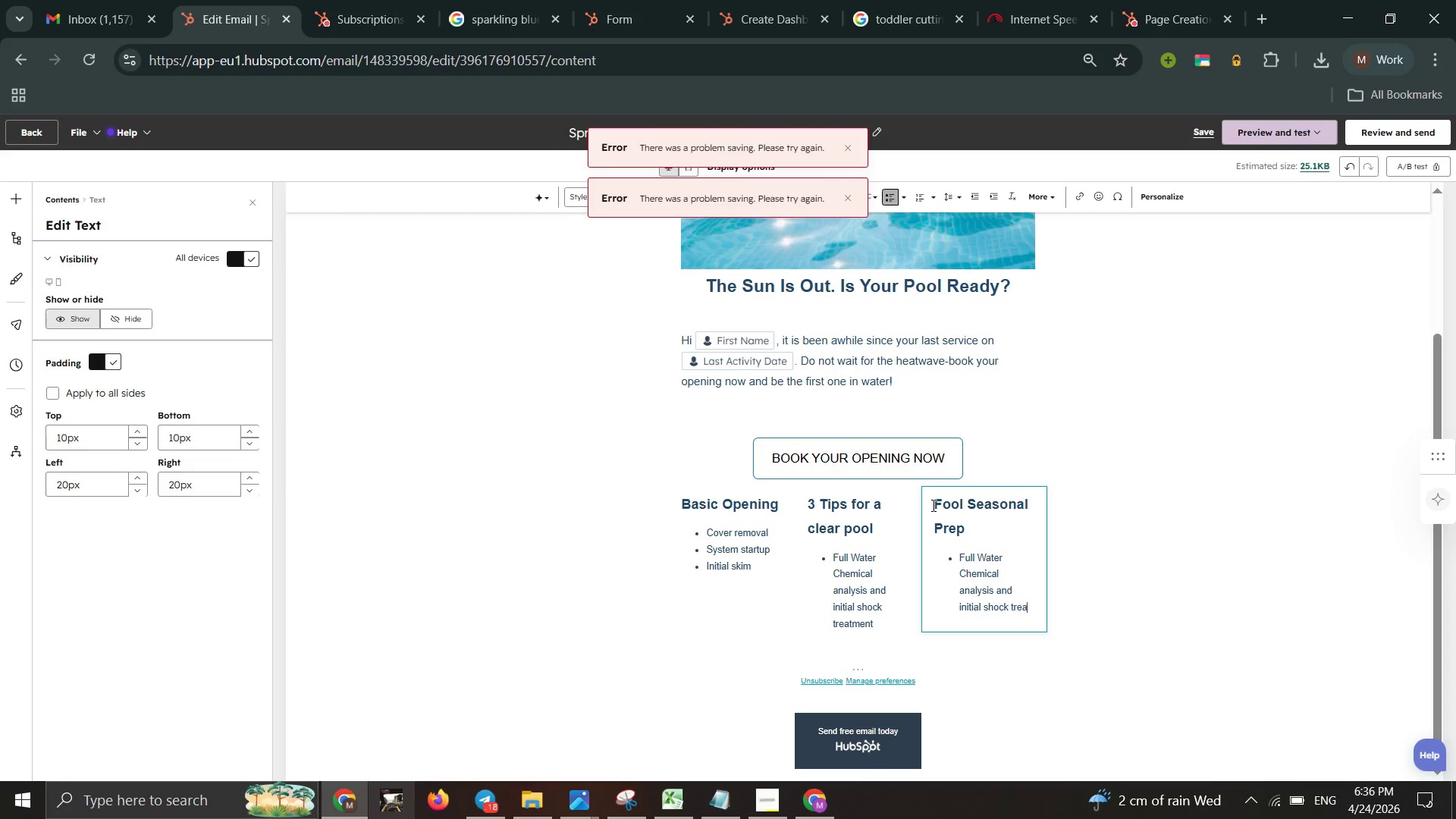 
key(Backspace)
 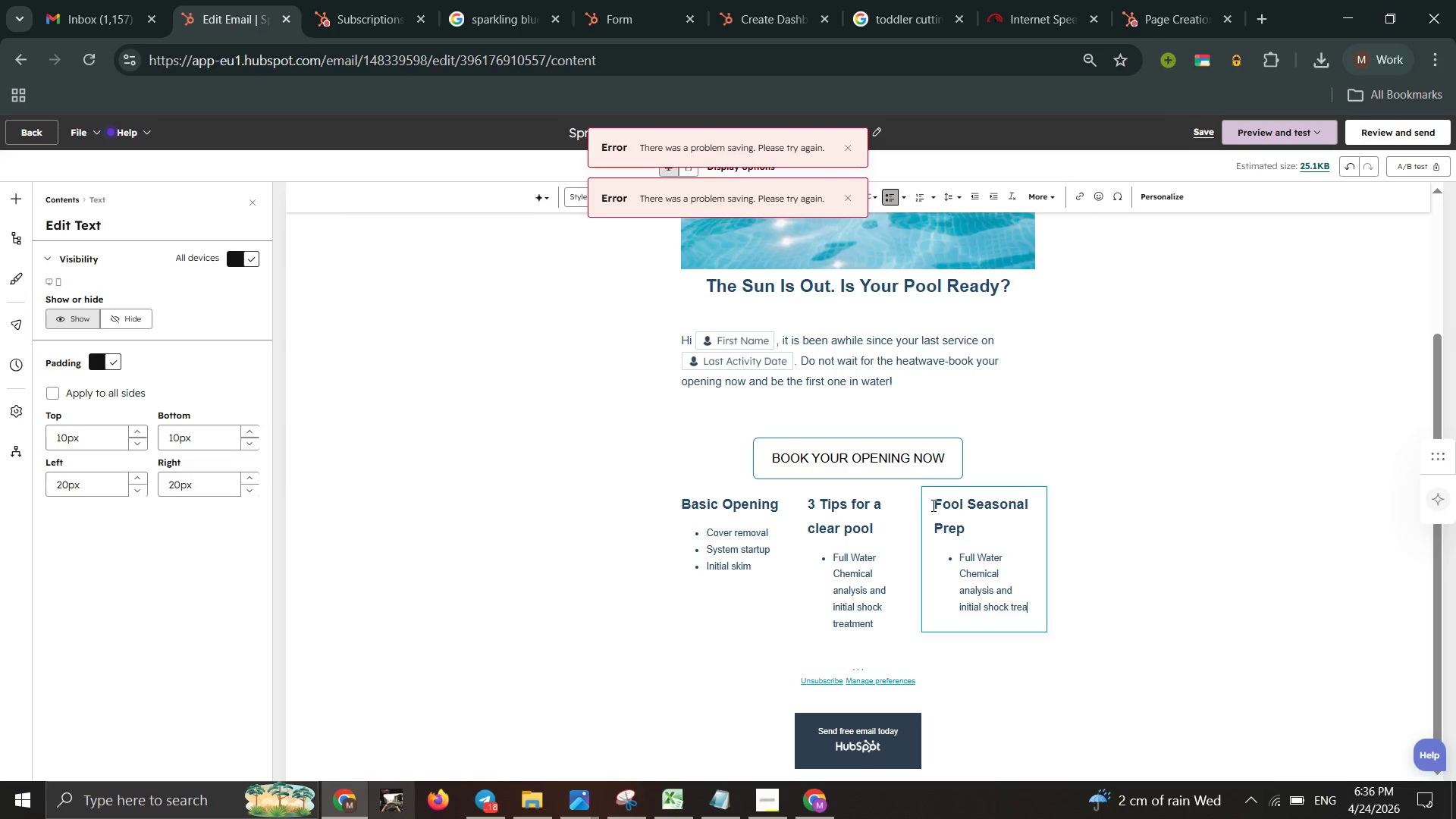 
key(Backspace)
 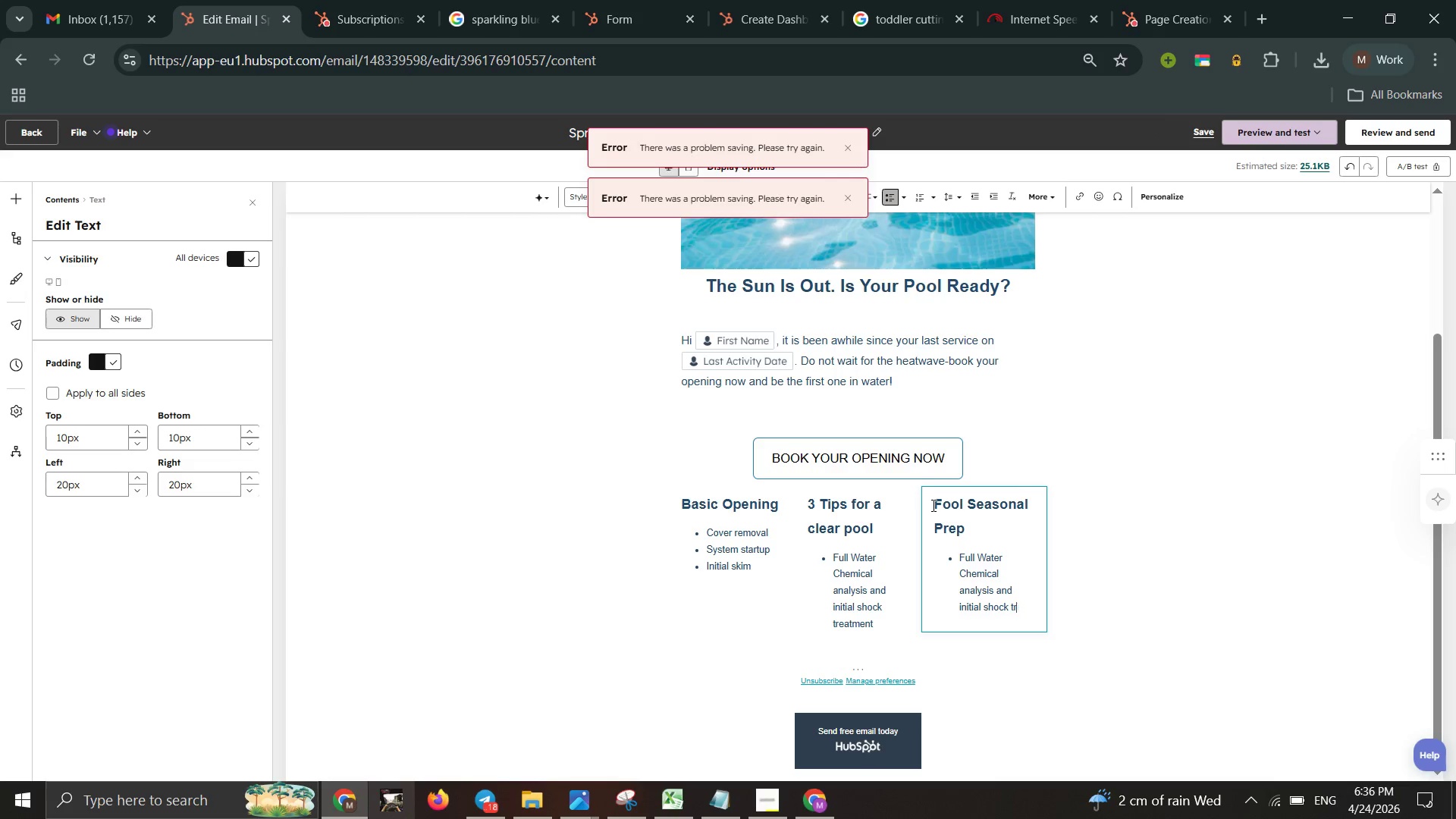 
key(Backspace)
 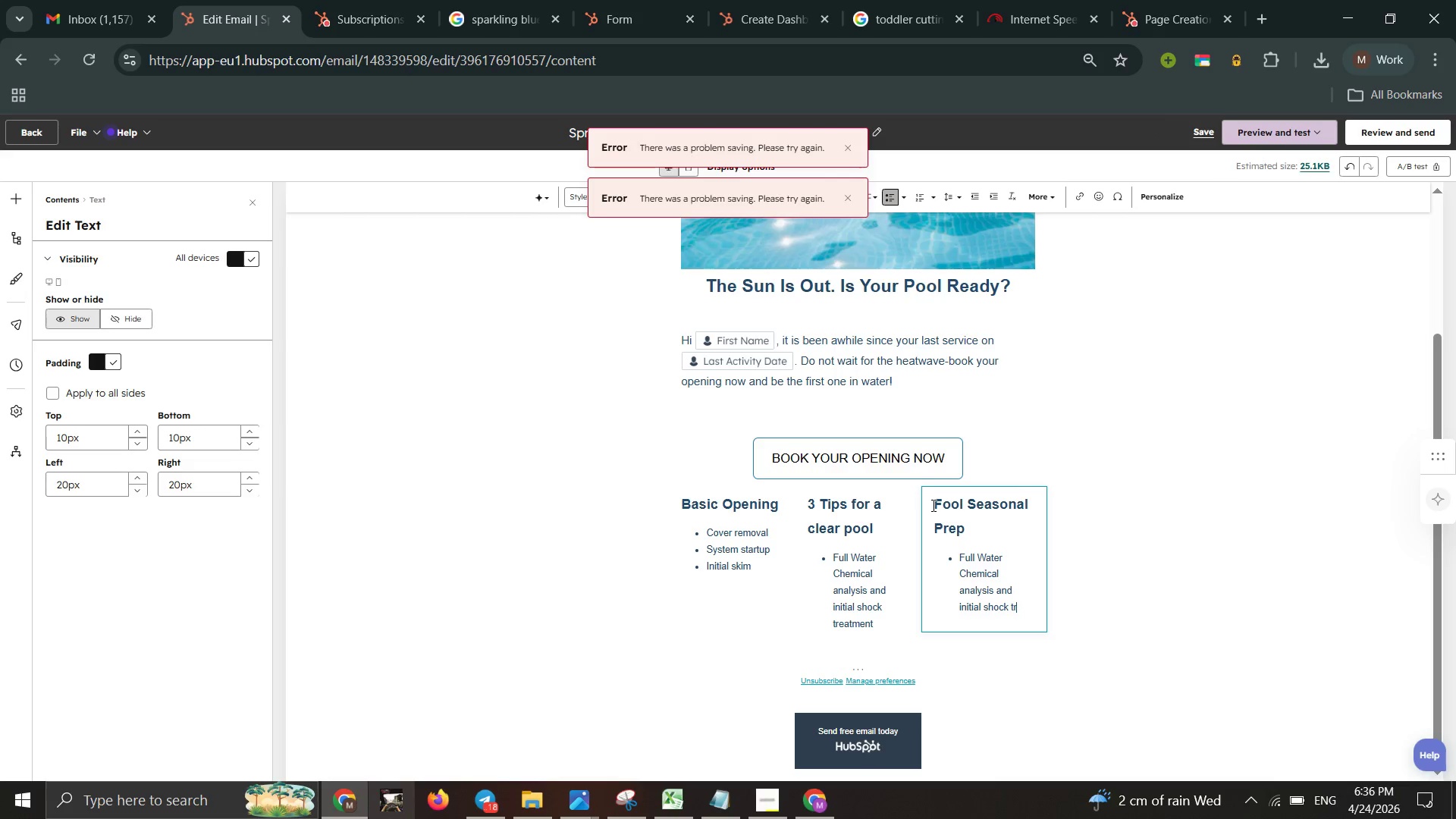 
key(Backspace)
 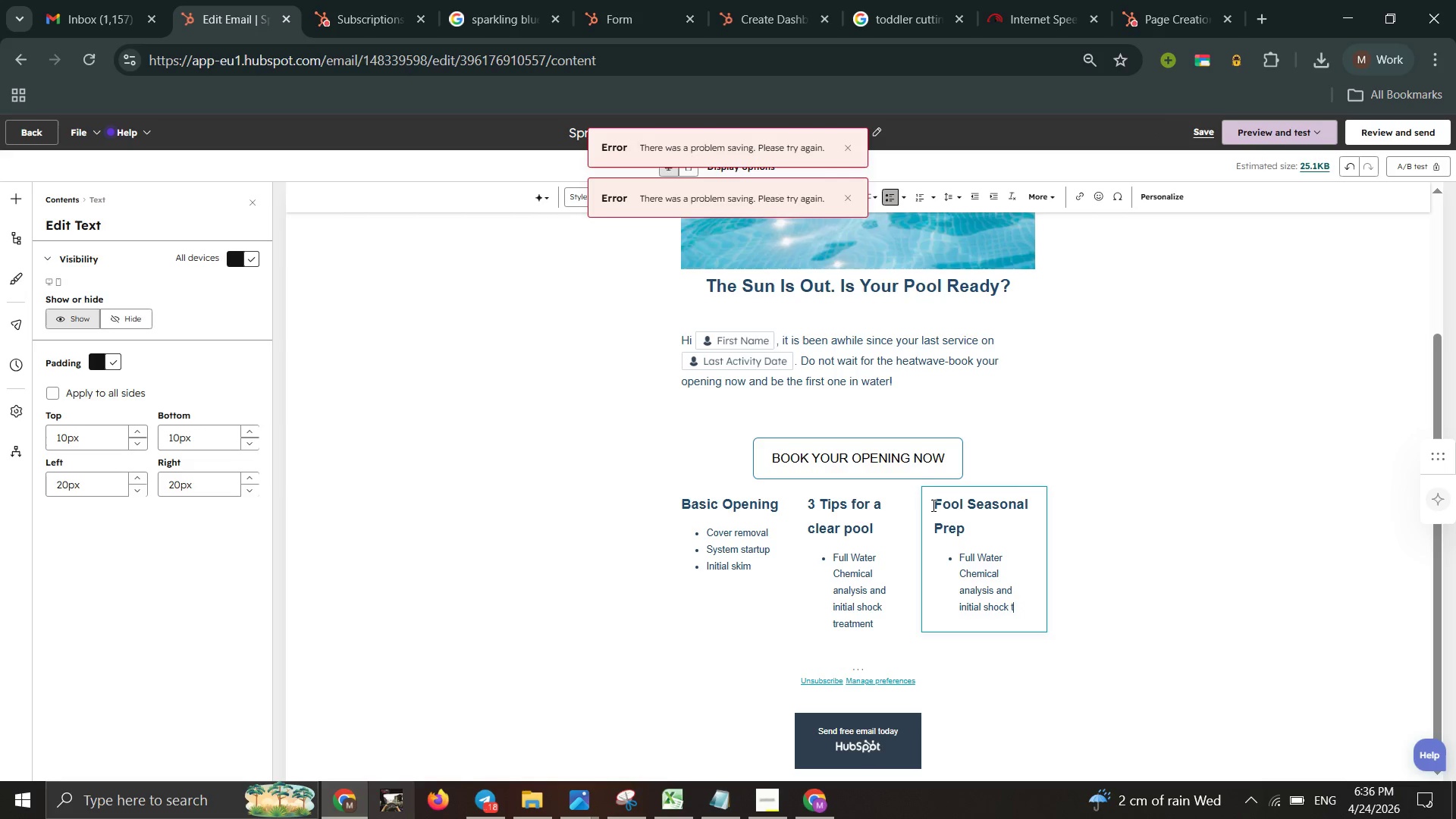 
key(Backspace)
 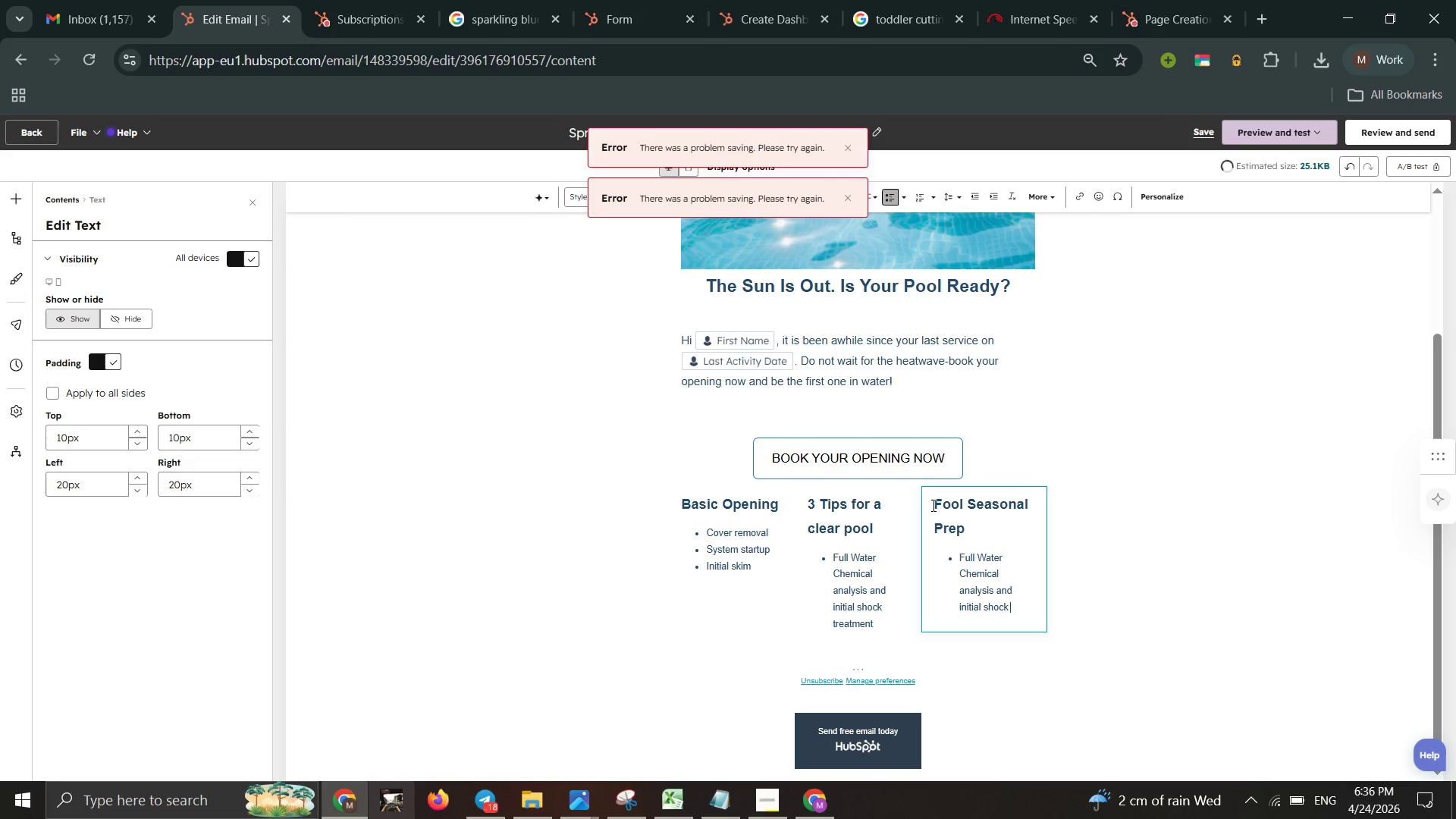 
key(Backspace)
 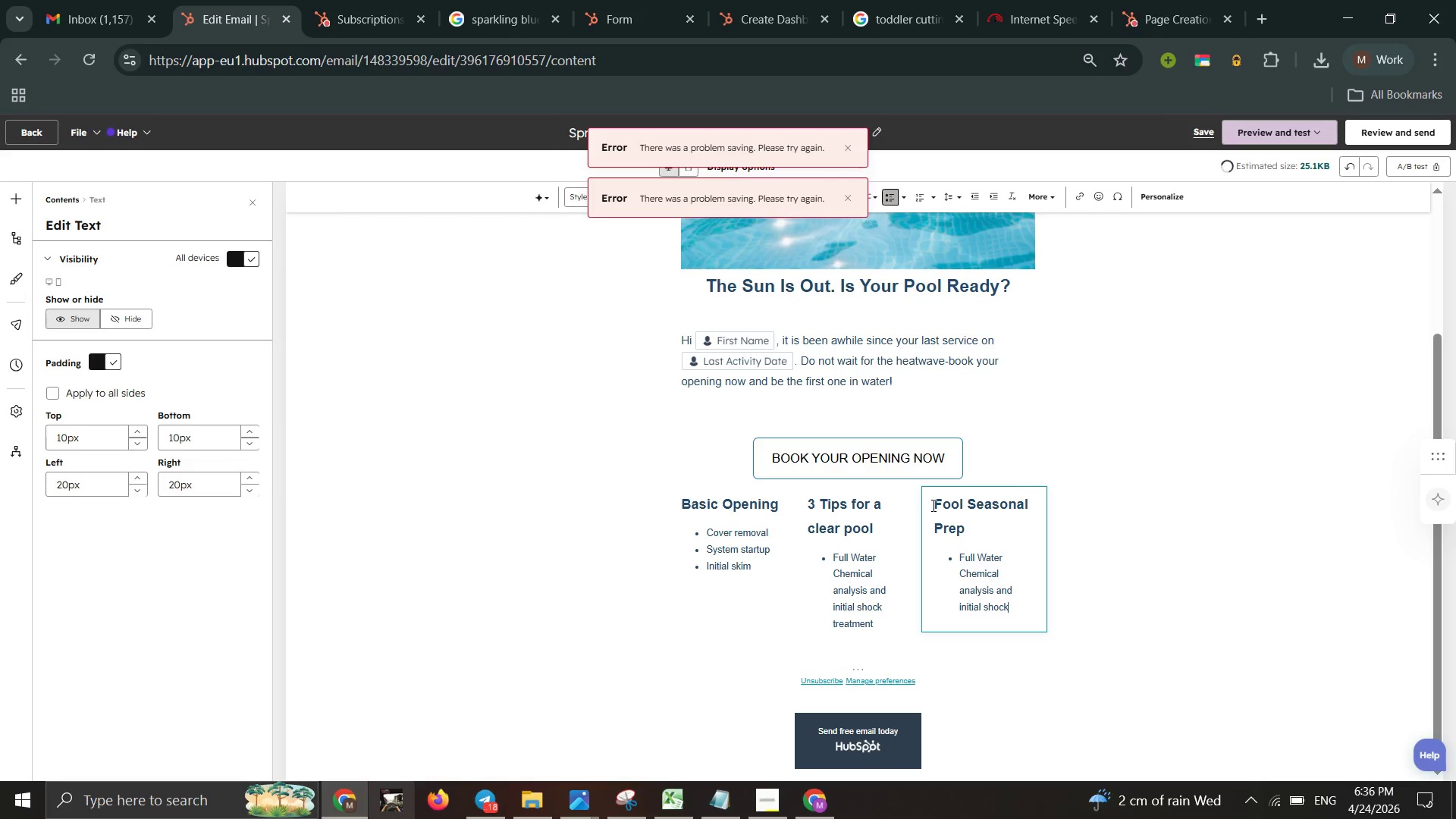 
key(Backspace)
 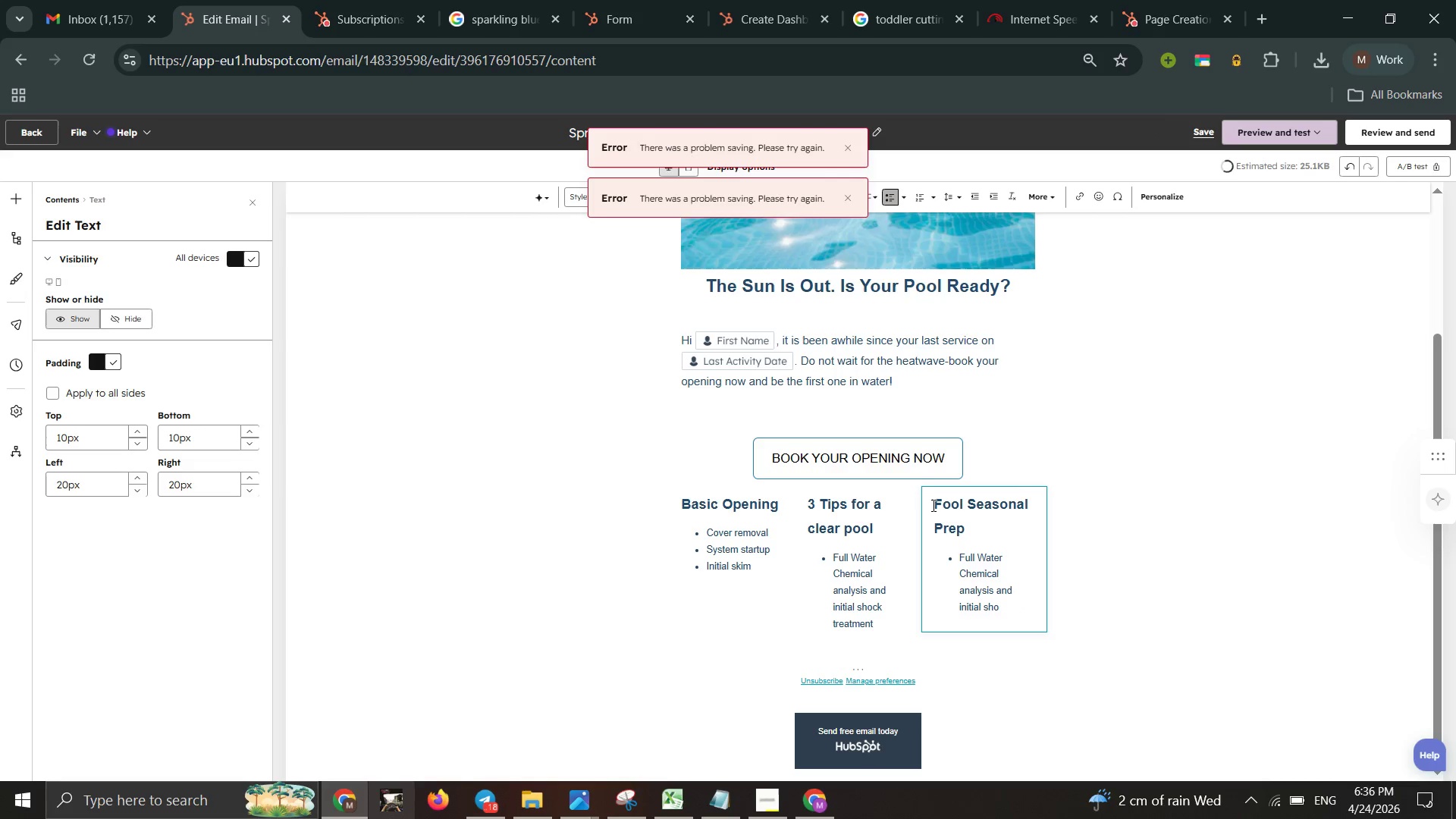 
hold_key(key=Backspace, duration=0.91)
 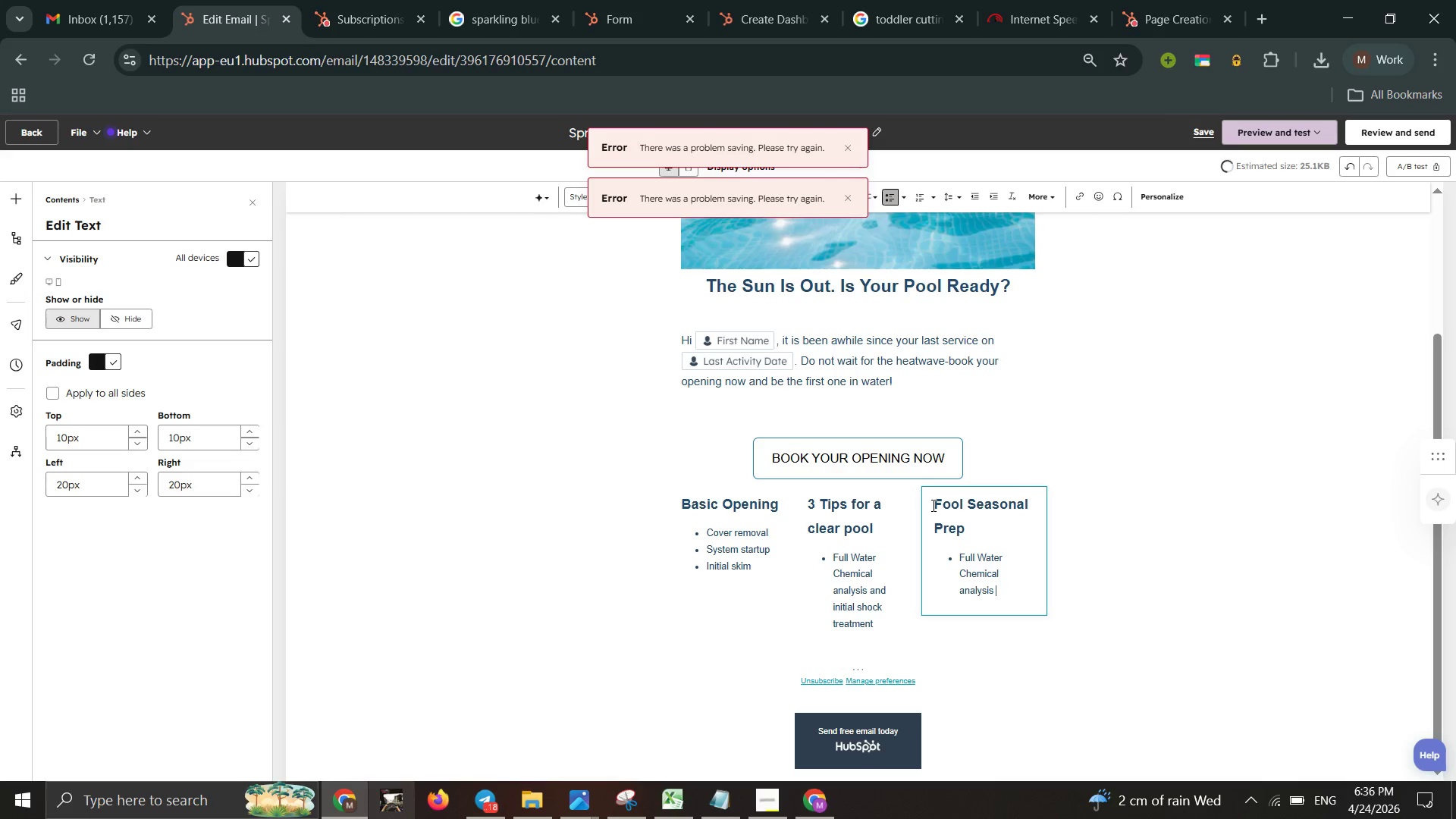 
hold_key(key=Backspace, duration=0.64)
 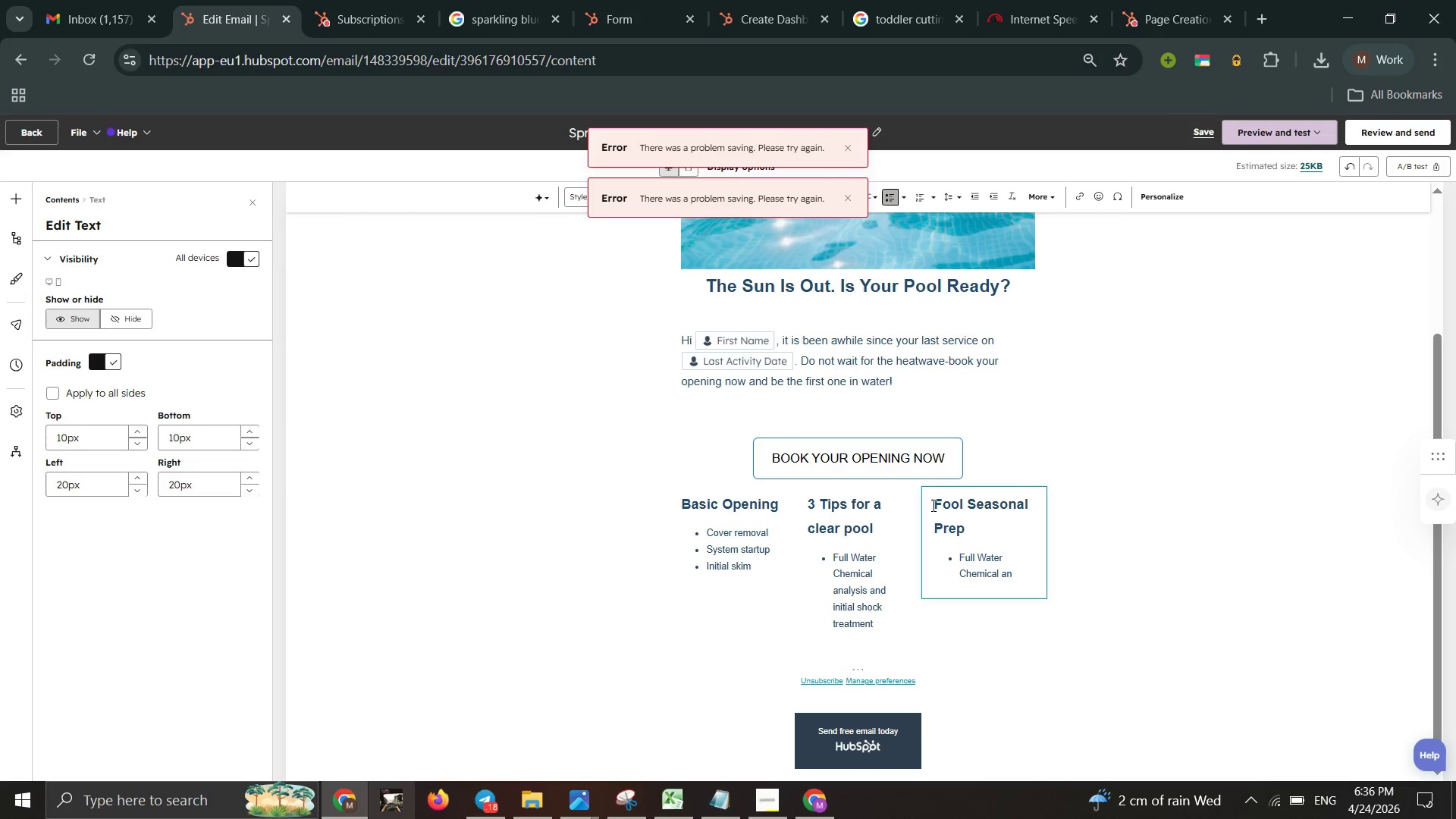 
key(Backspace)
 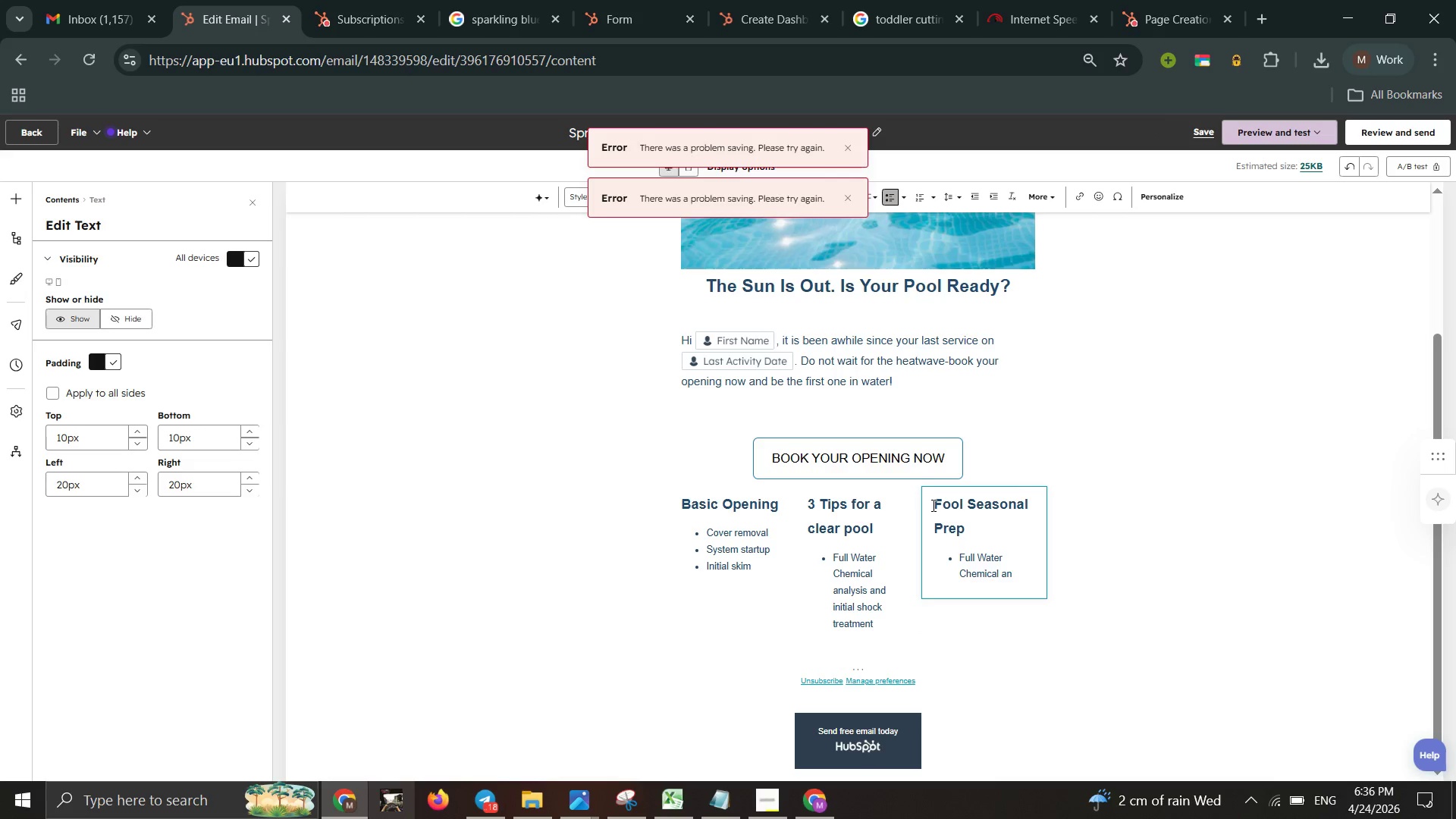 
key(Backspace)
 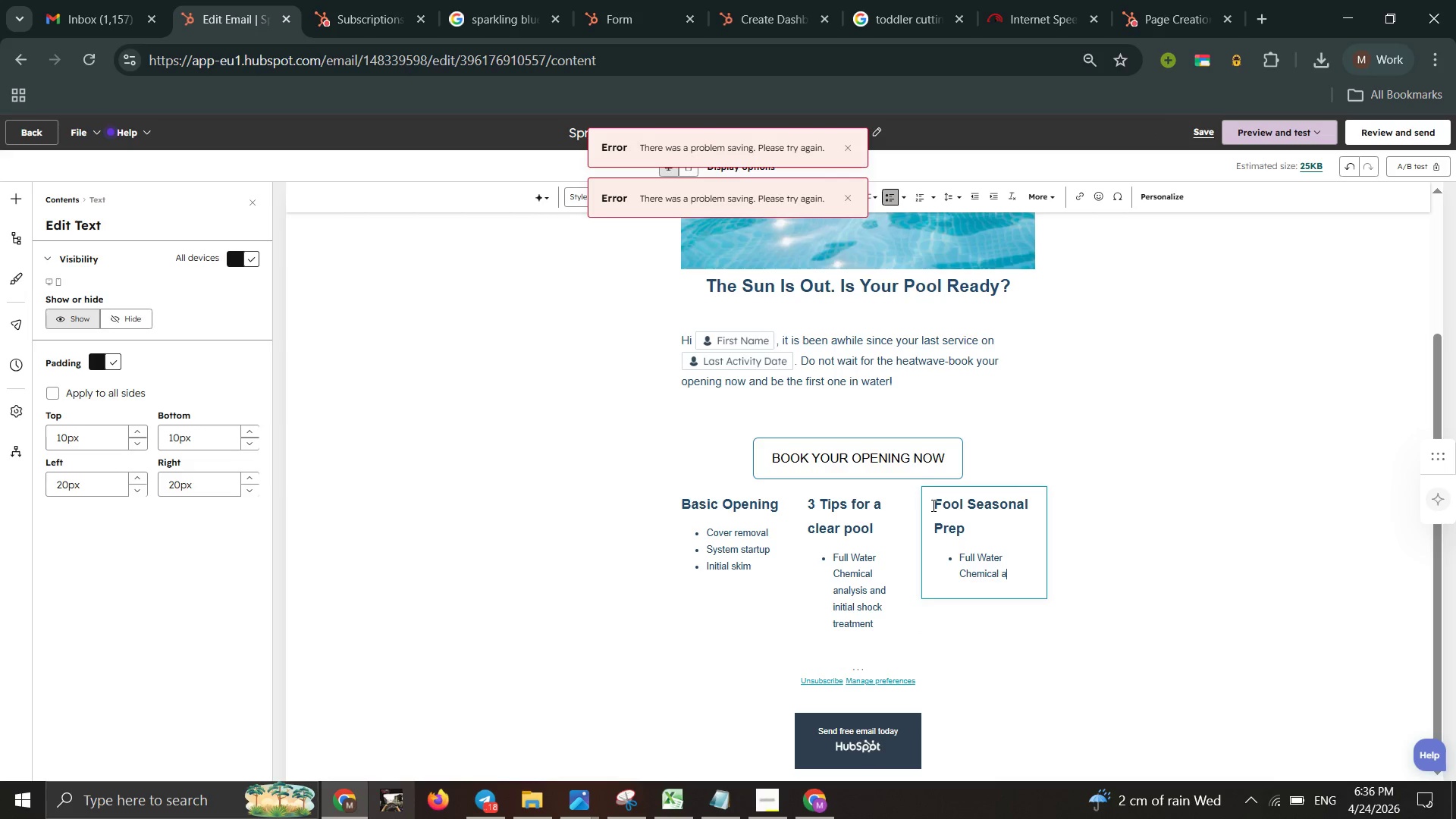 
key(Backspace)
 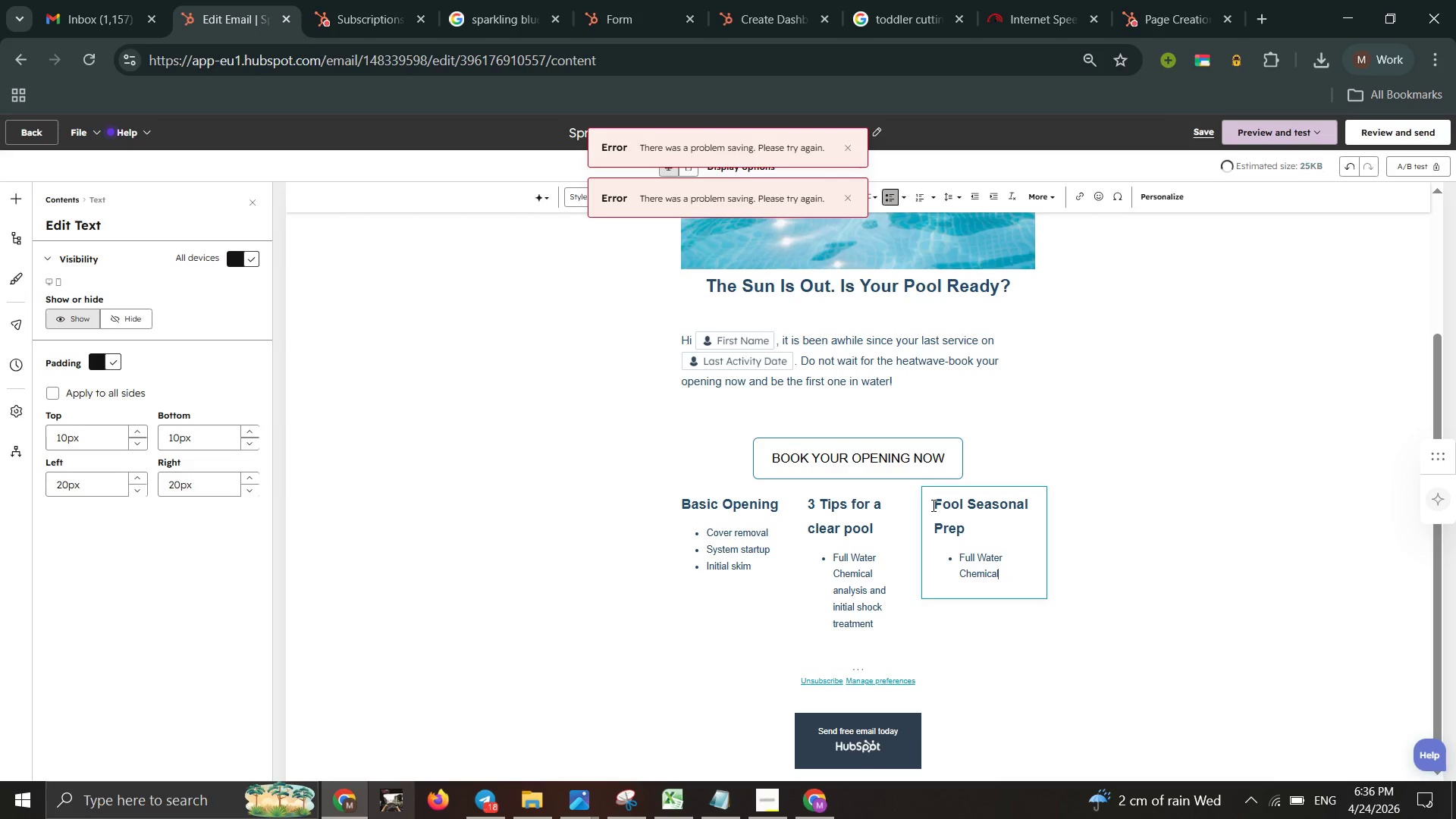 
key(Backspace)
 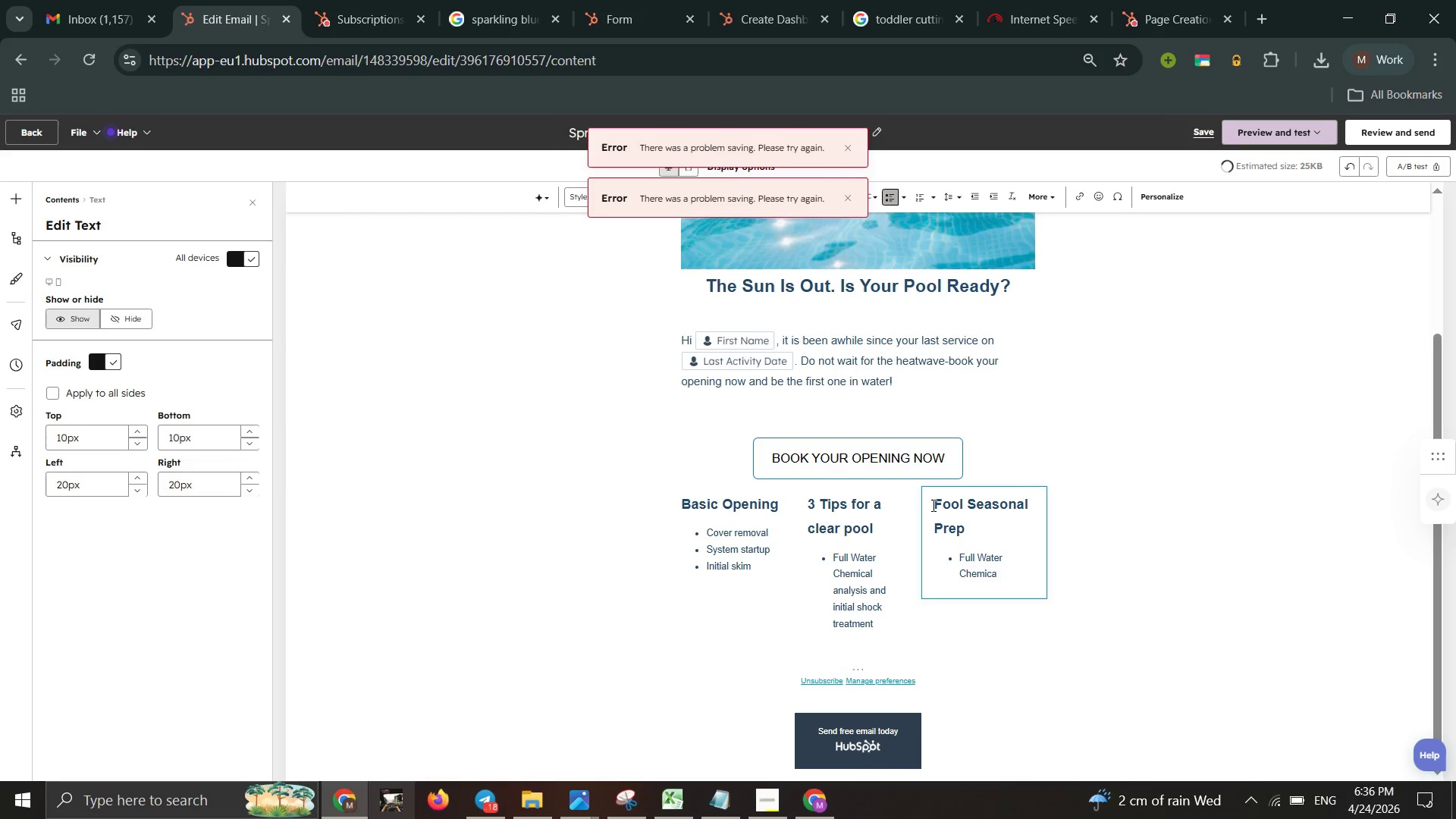 
key(Backspace)
 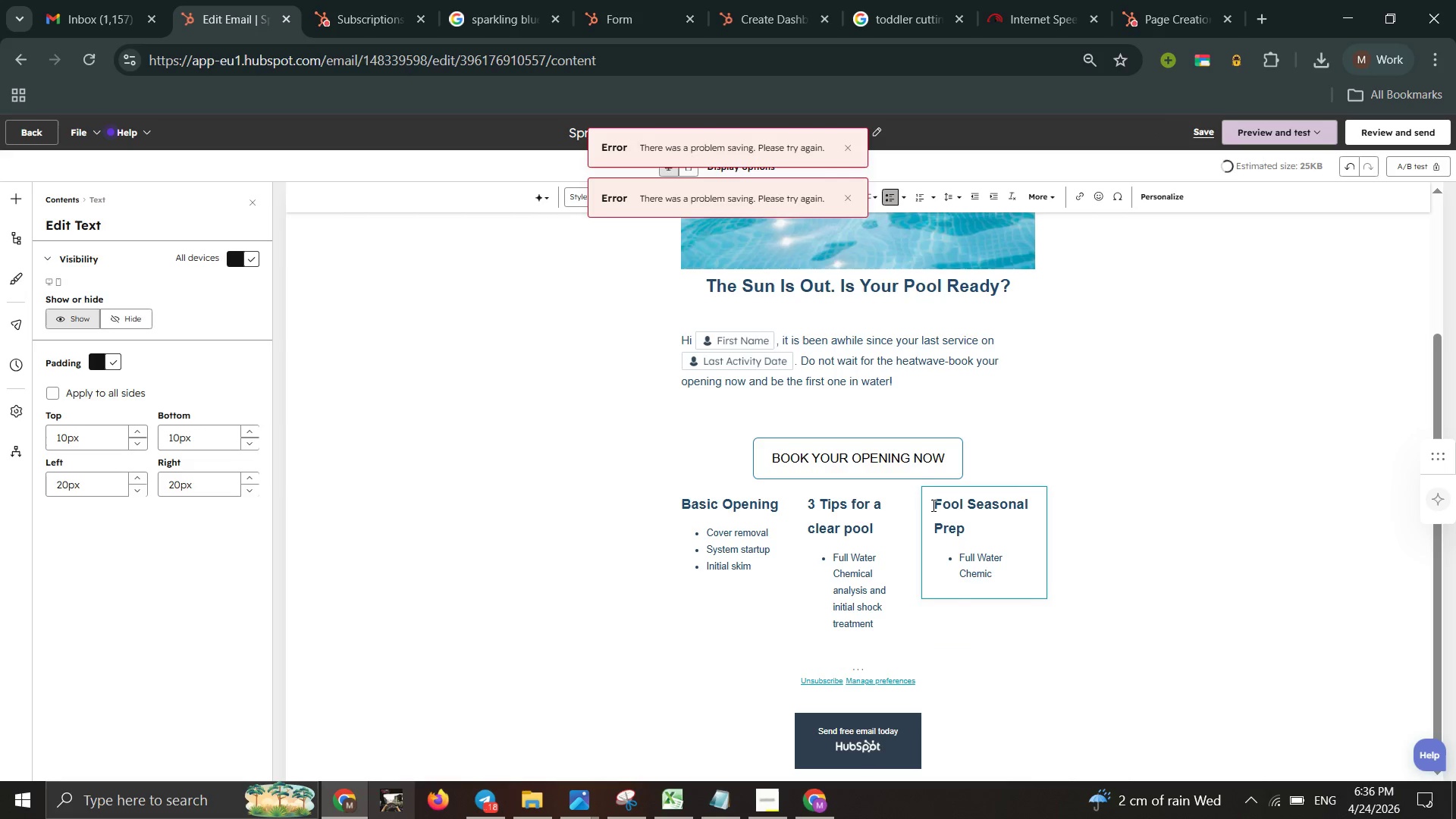 
key(Backspace)
 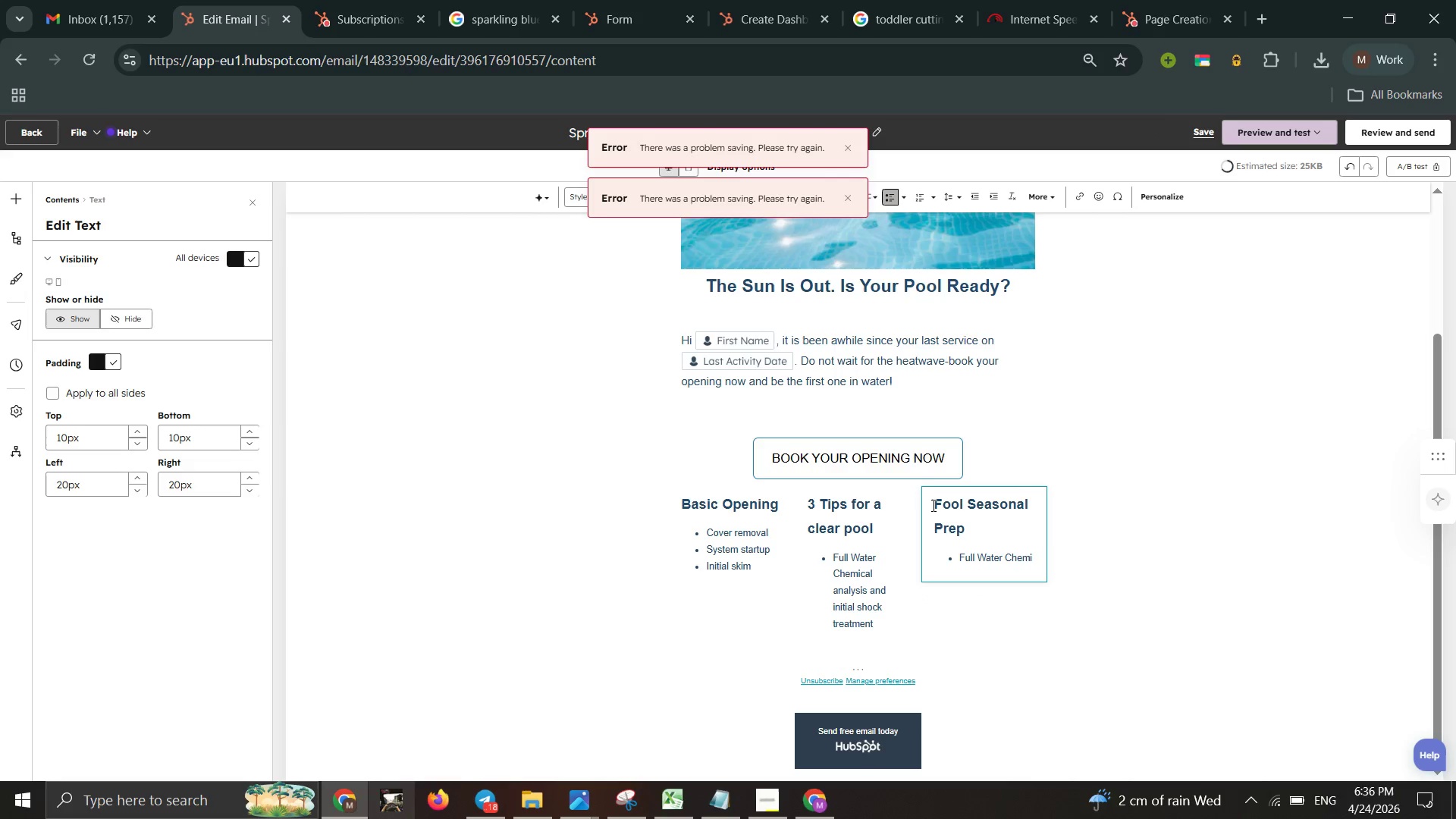 
key(Backspace)
 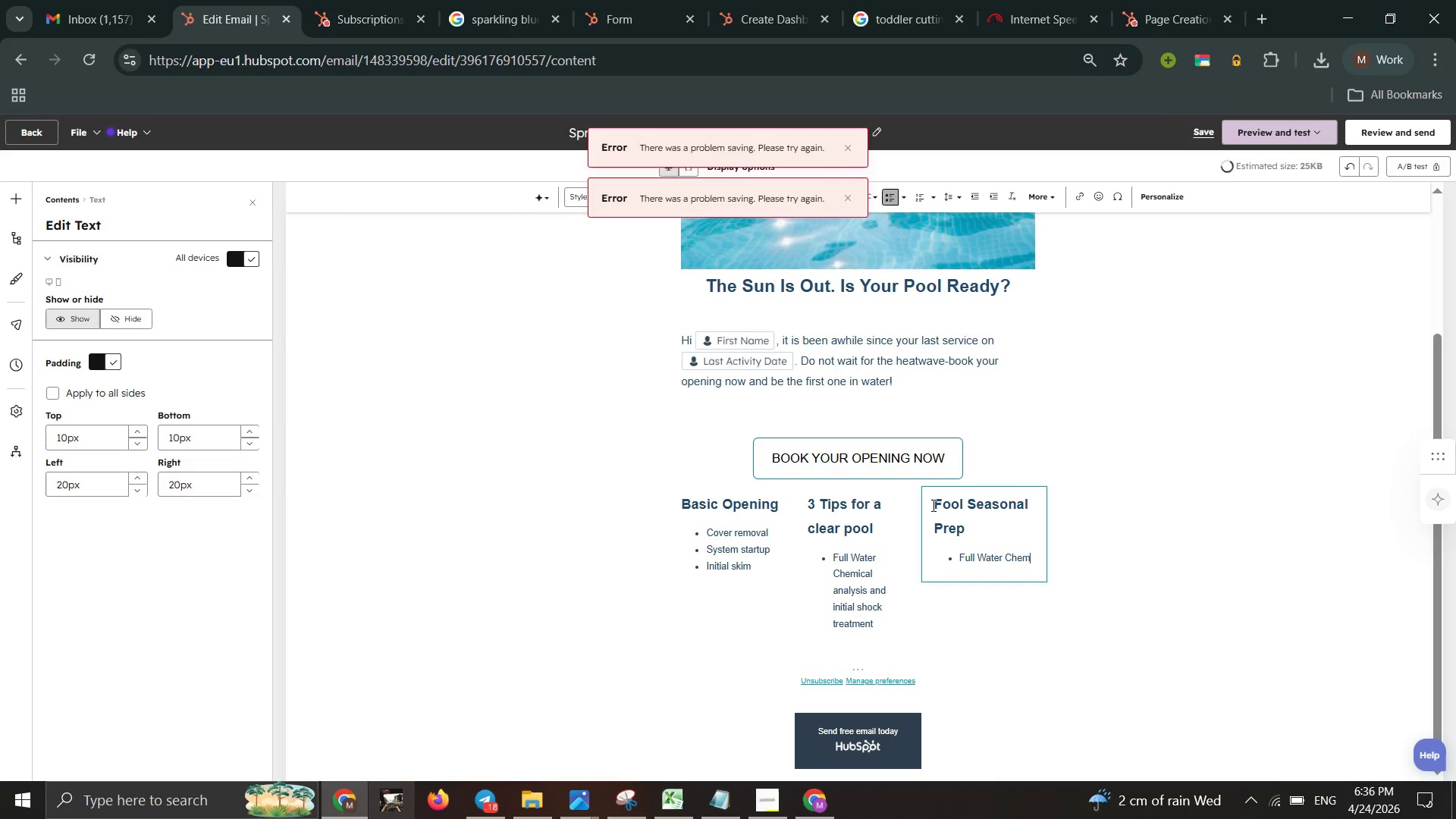 
key(Backspace)
 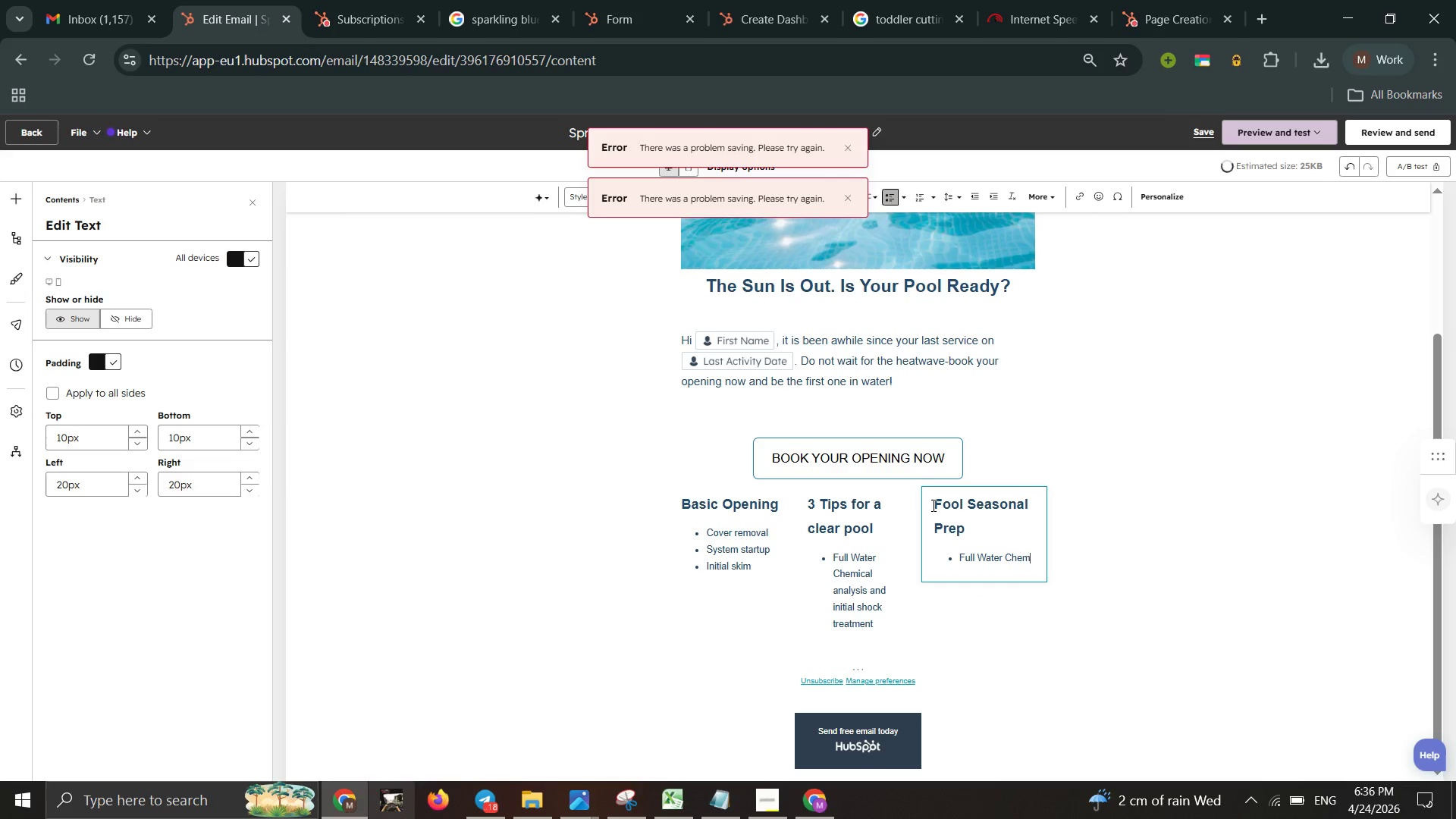 
key(Backspace)
 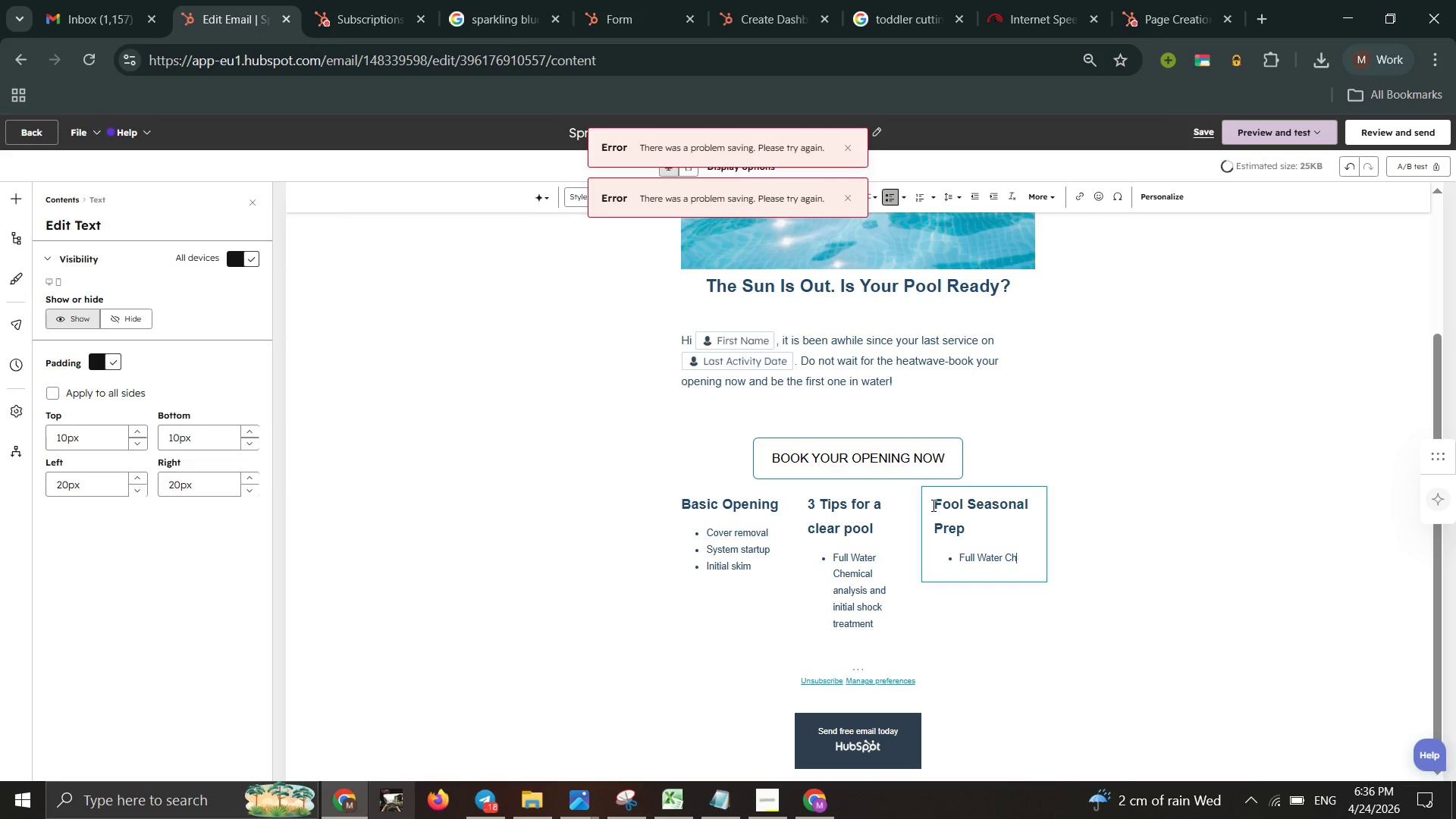 
key(Backspace)
 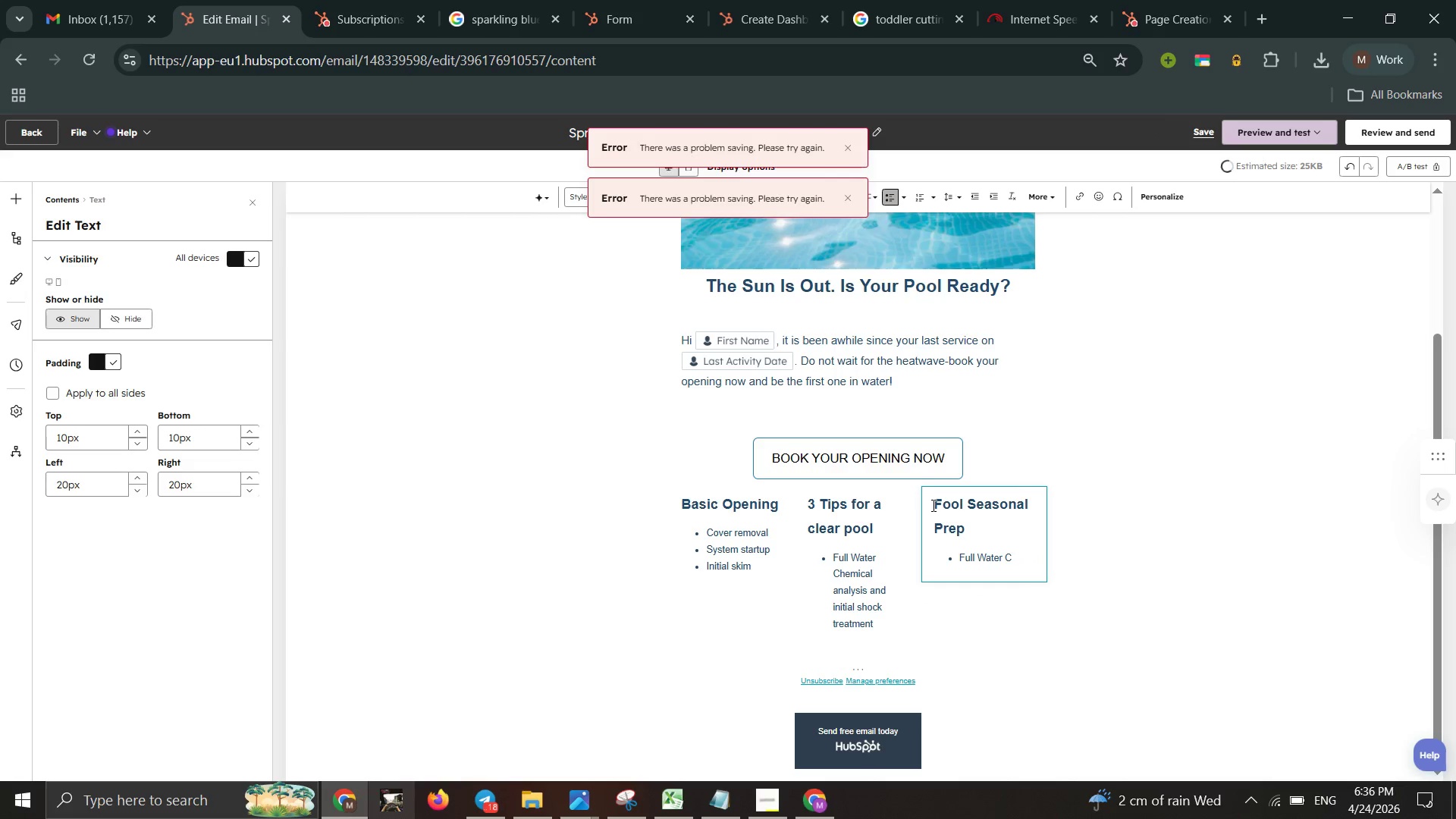 
key(Backspace)
 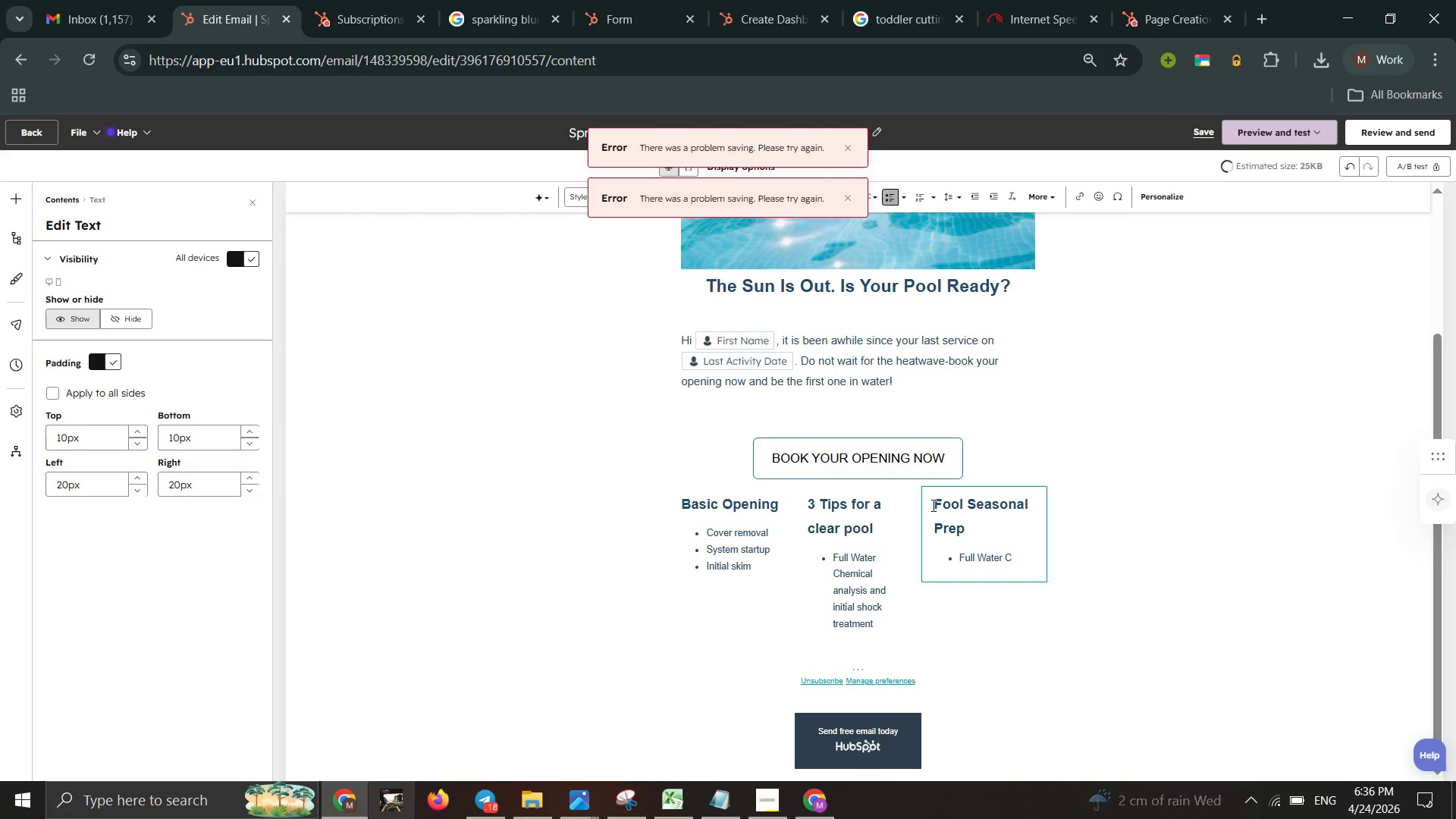 
key(Backspace)
 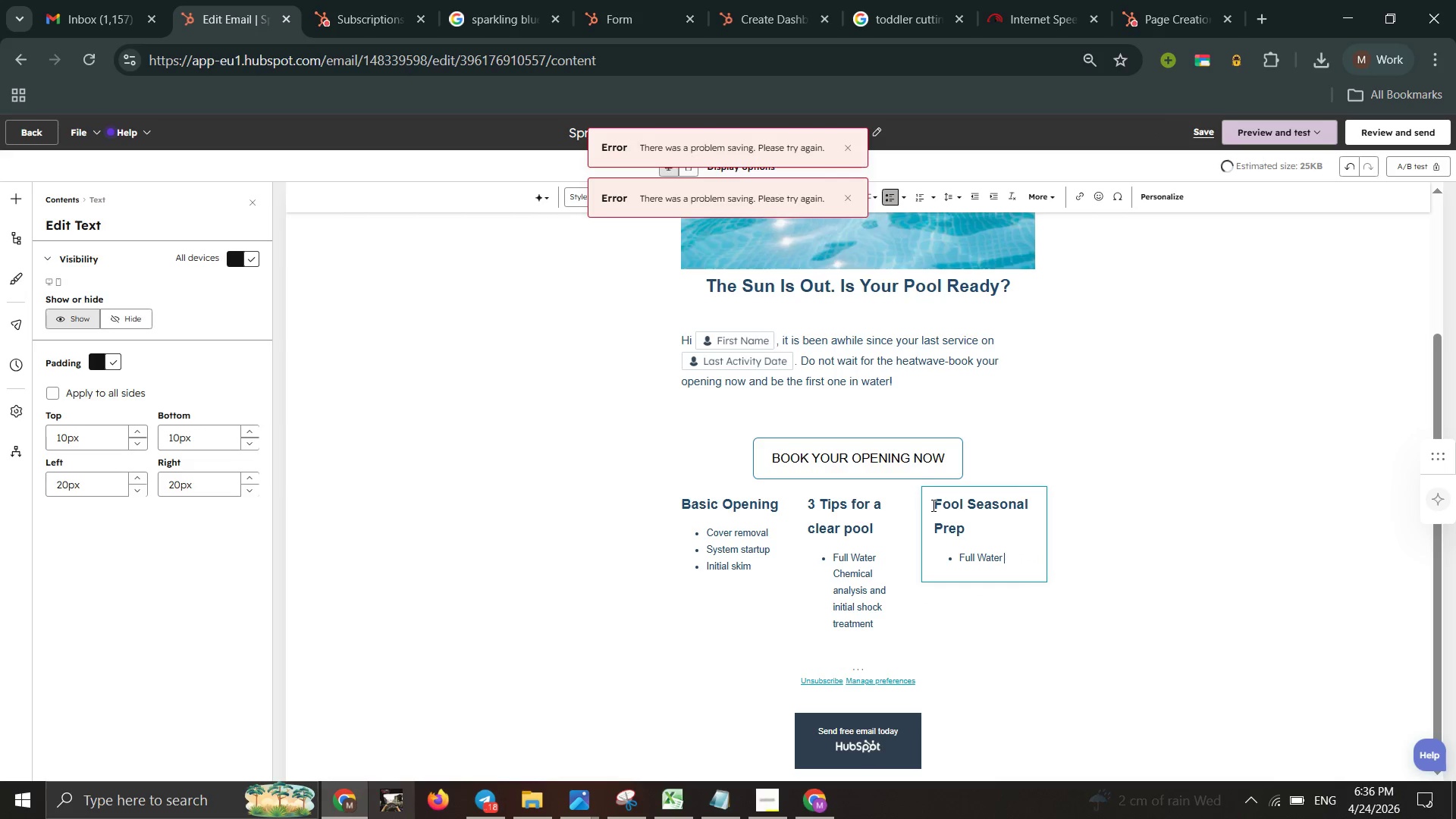 
key(Backspace)
 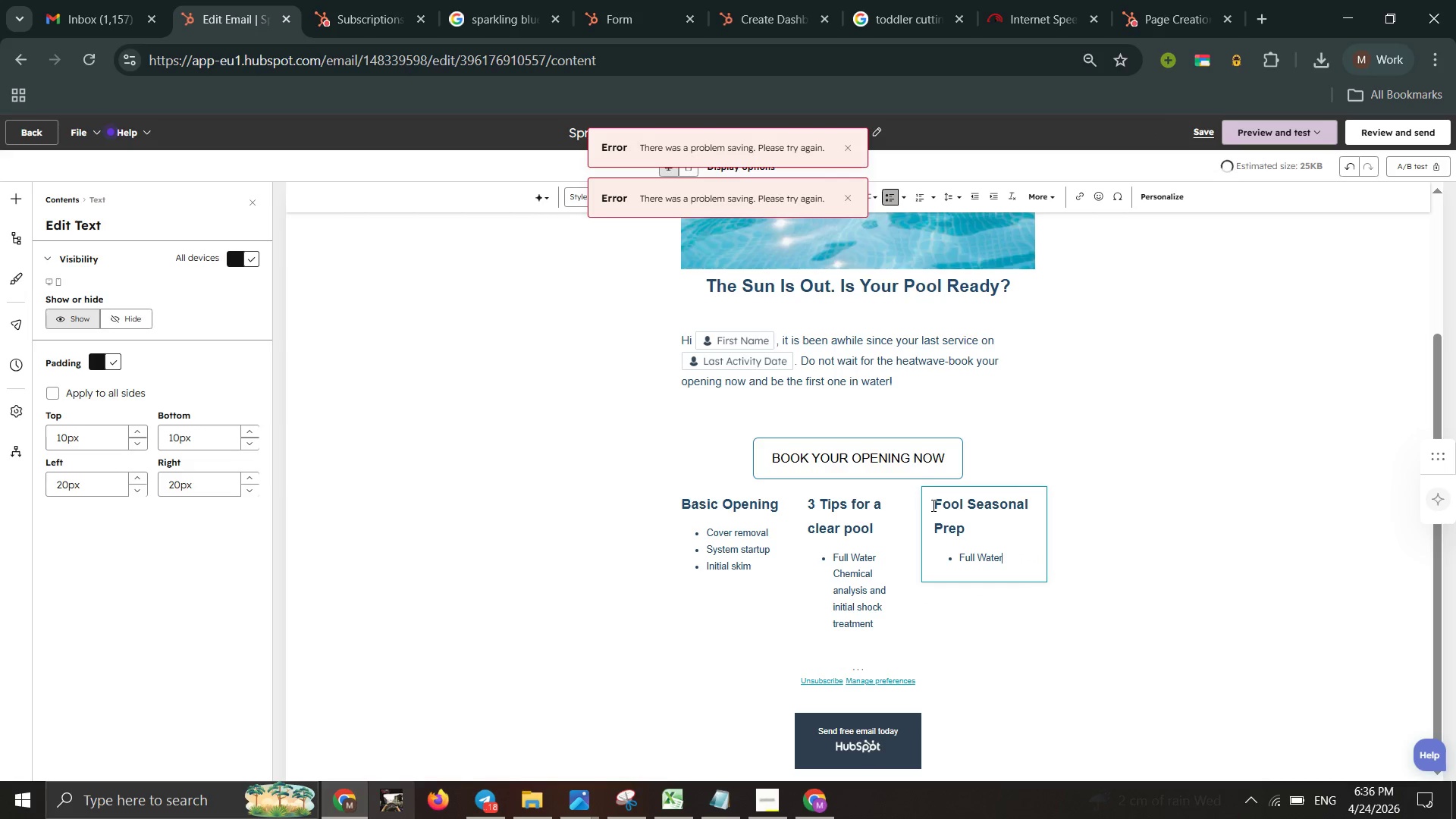 
key(Backspace)
 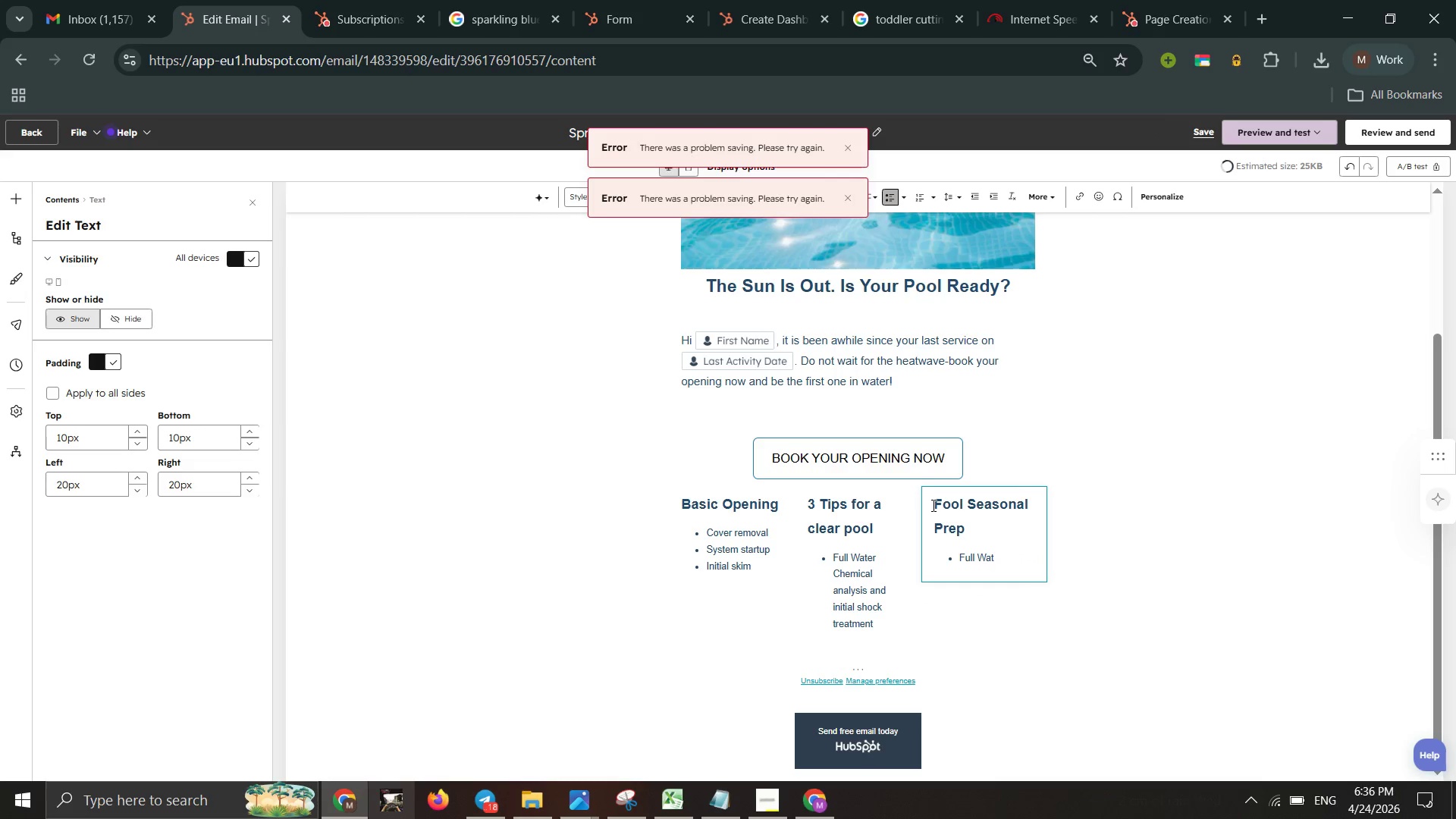 
key(Backspace)
 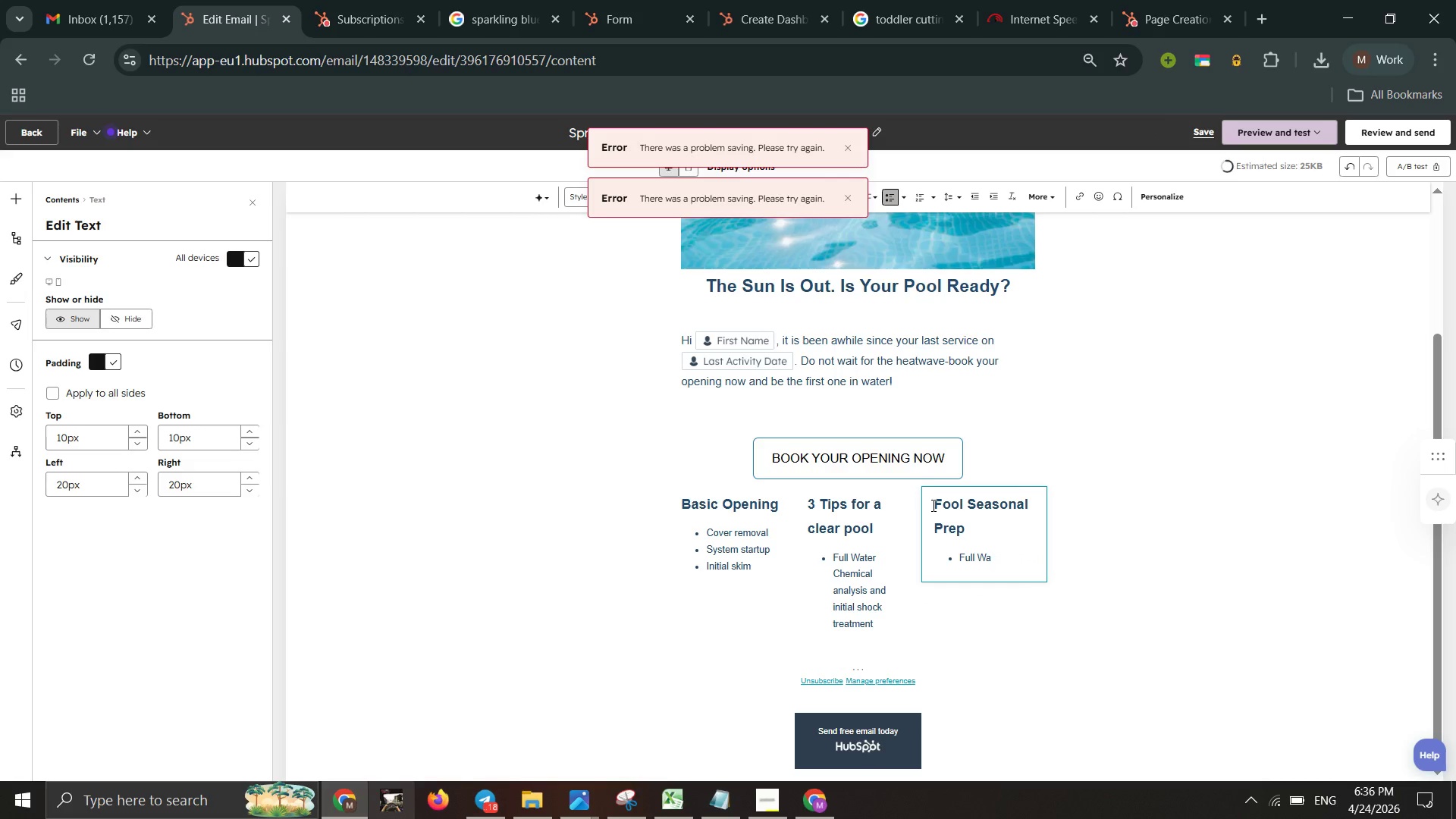 
key(Backspace)
 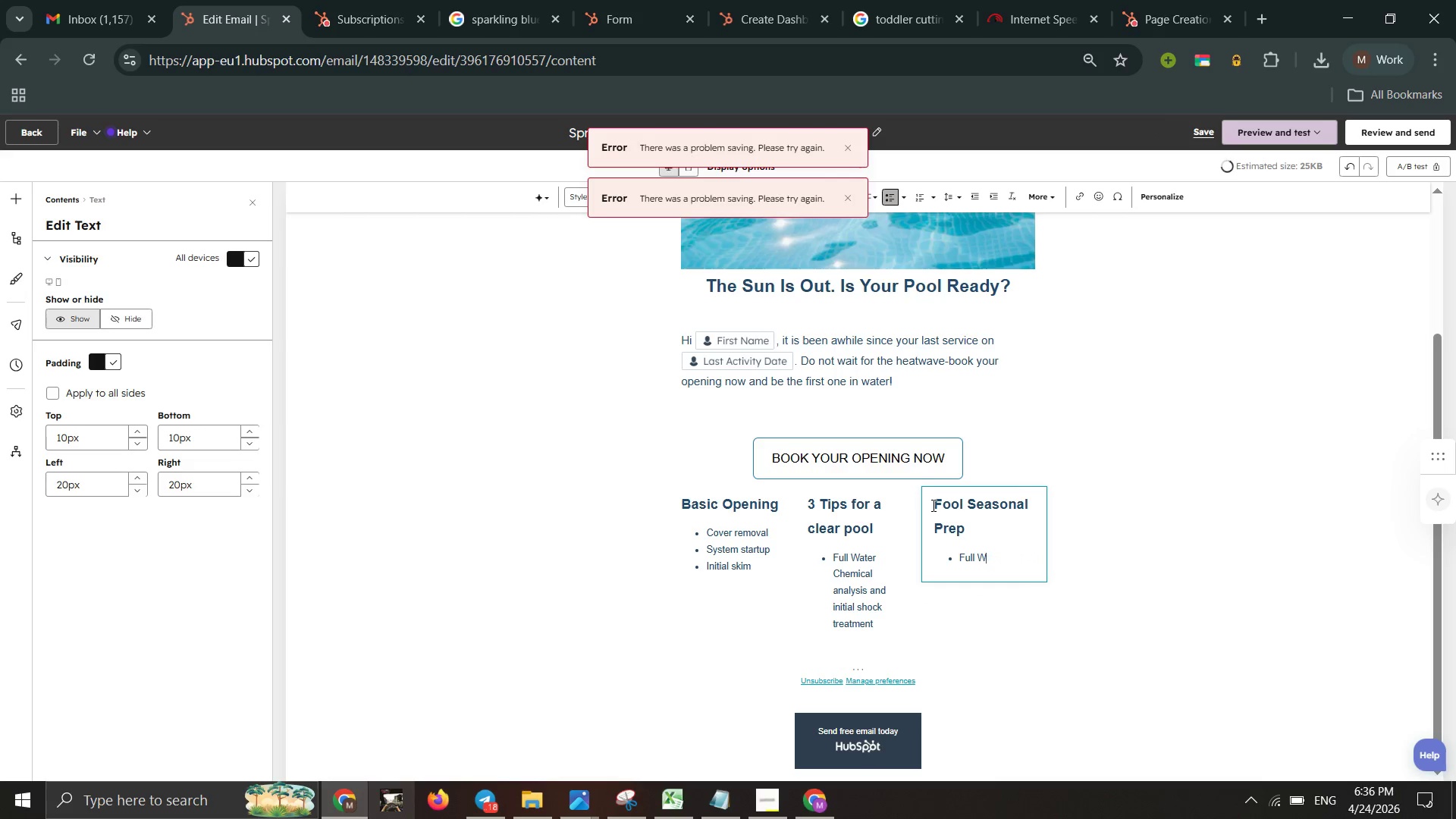 
key(Backspace)
 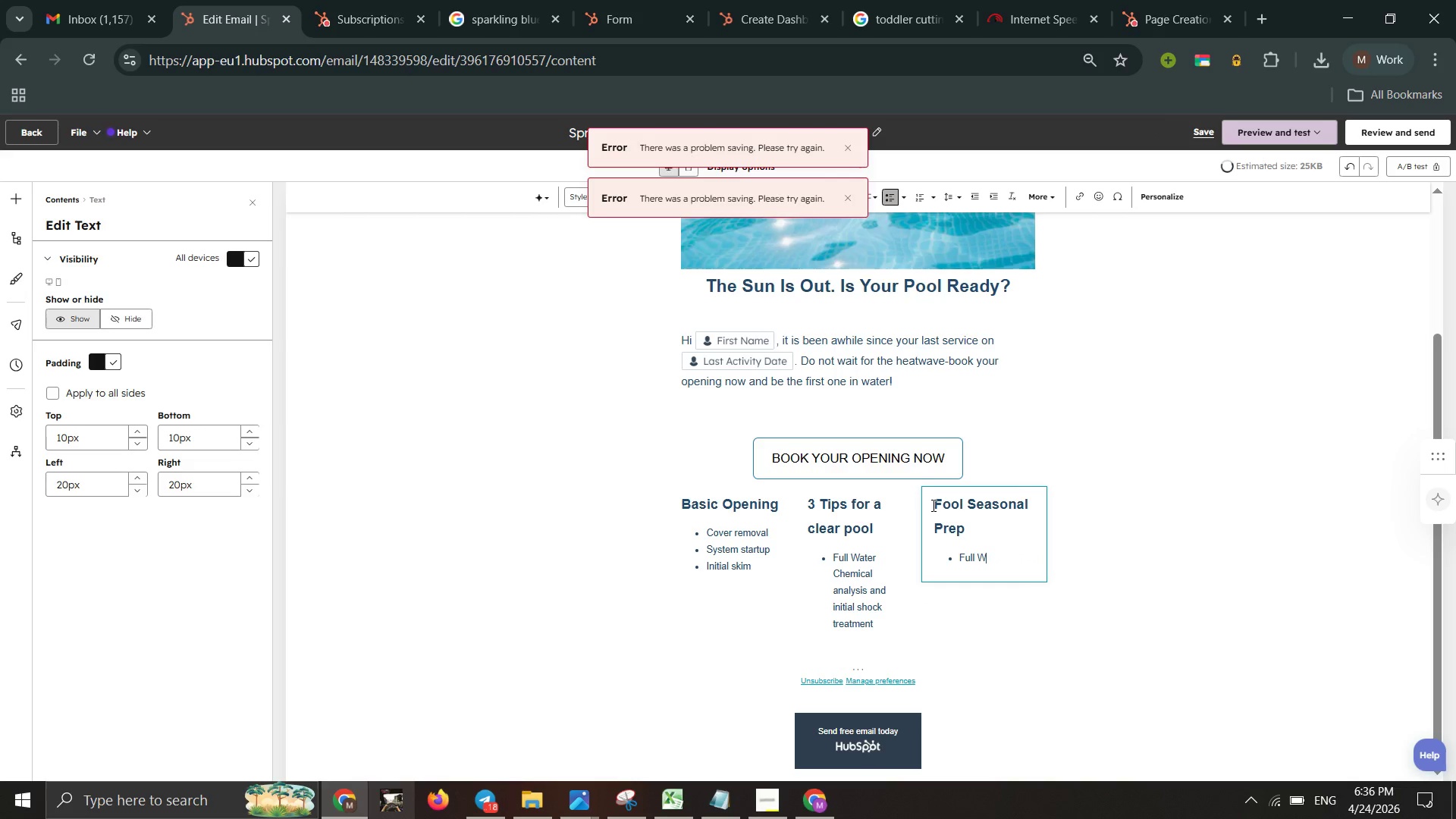 
key(Backspace)
 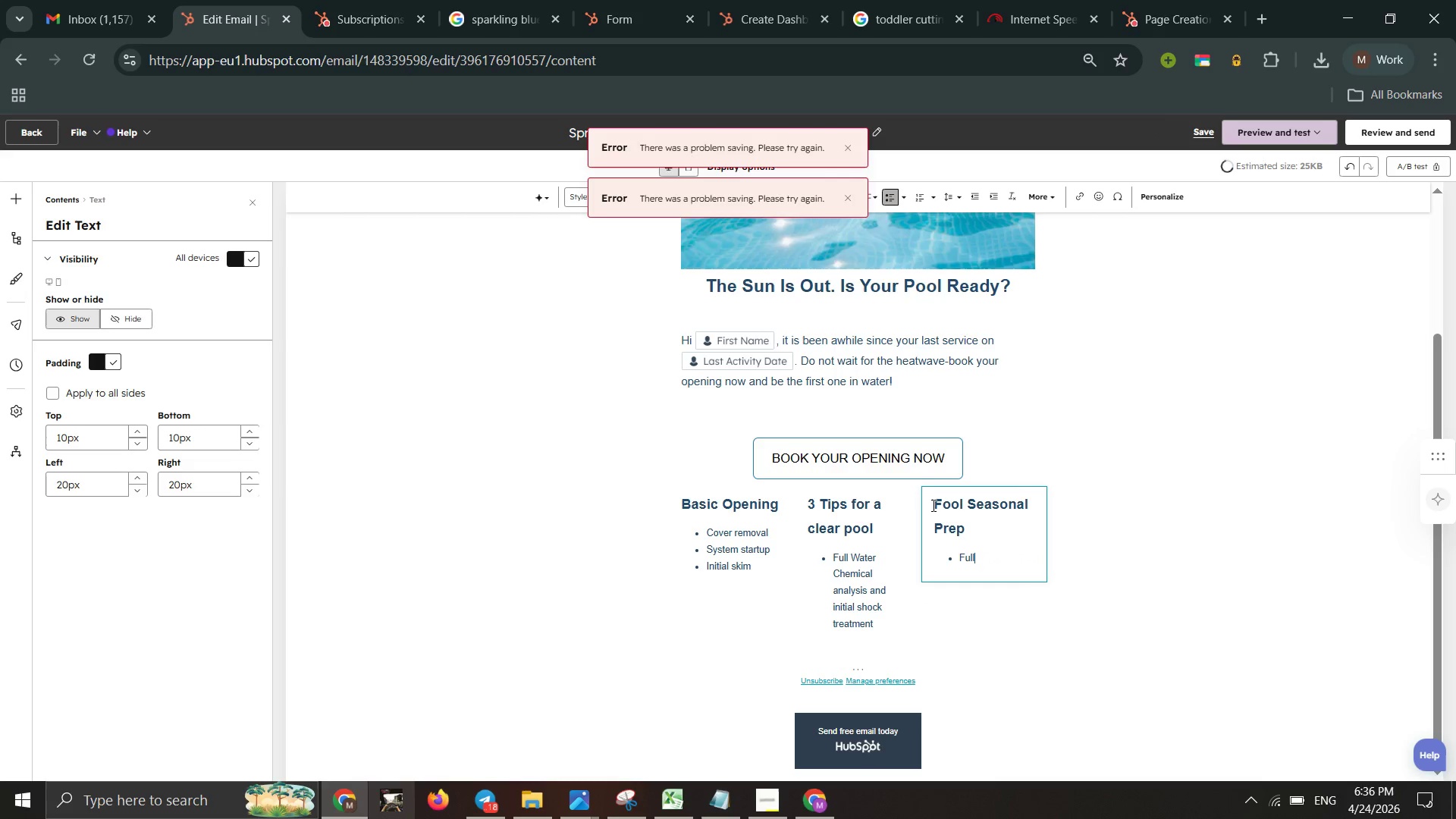 
key(Backspace)
 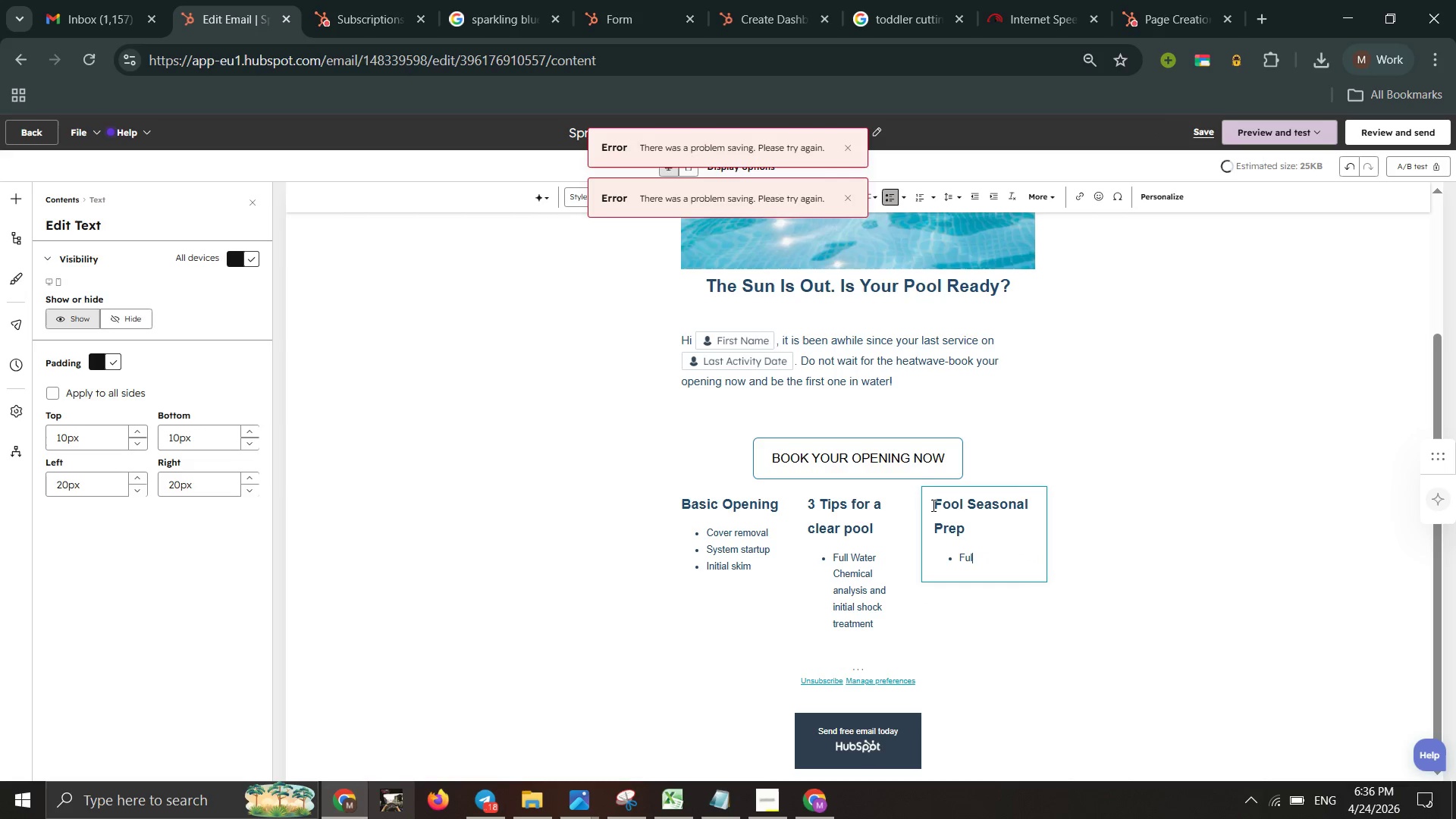 
key(Backspace)
 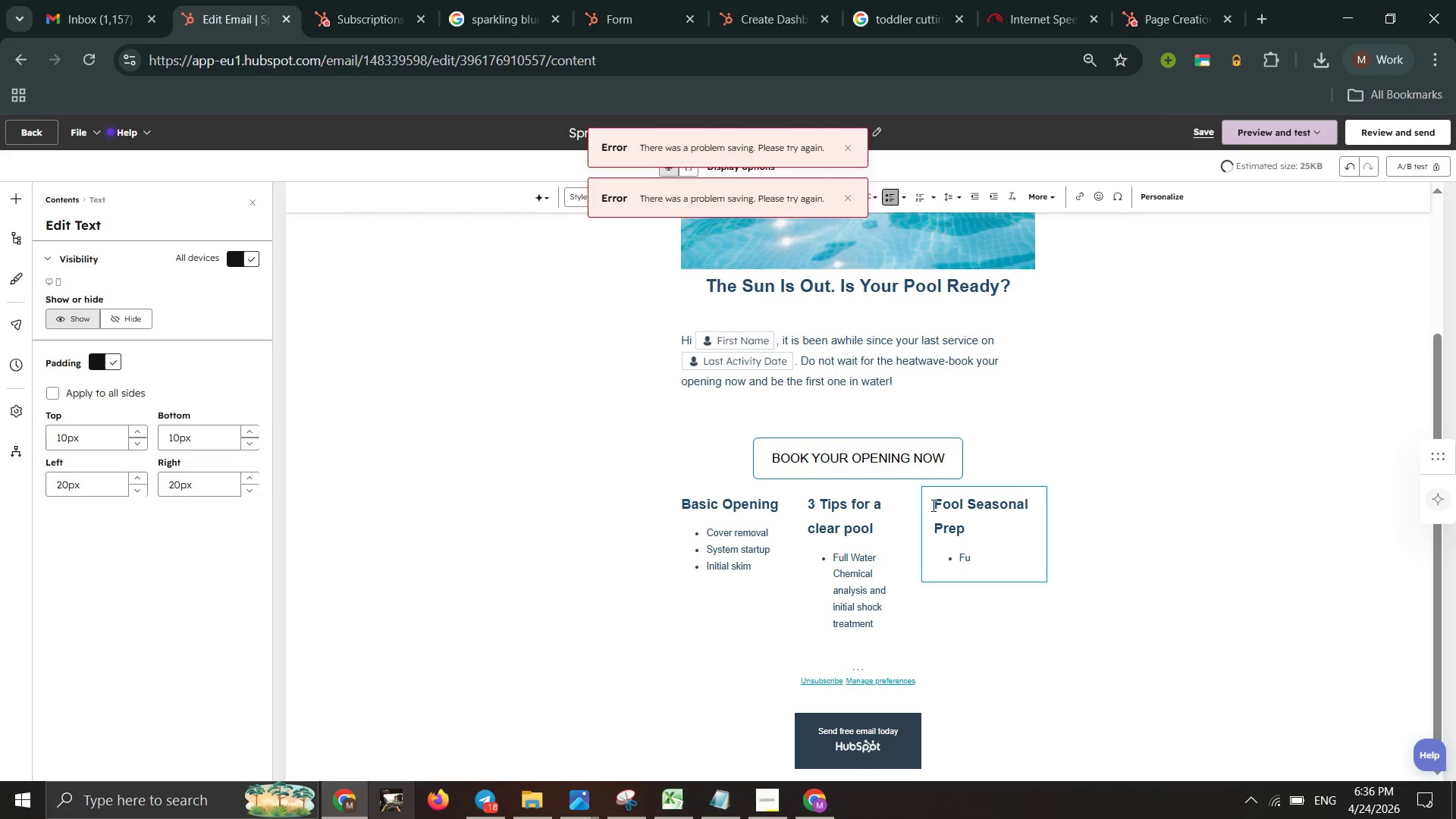 
key(Backspace)
 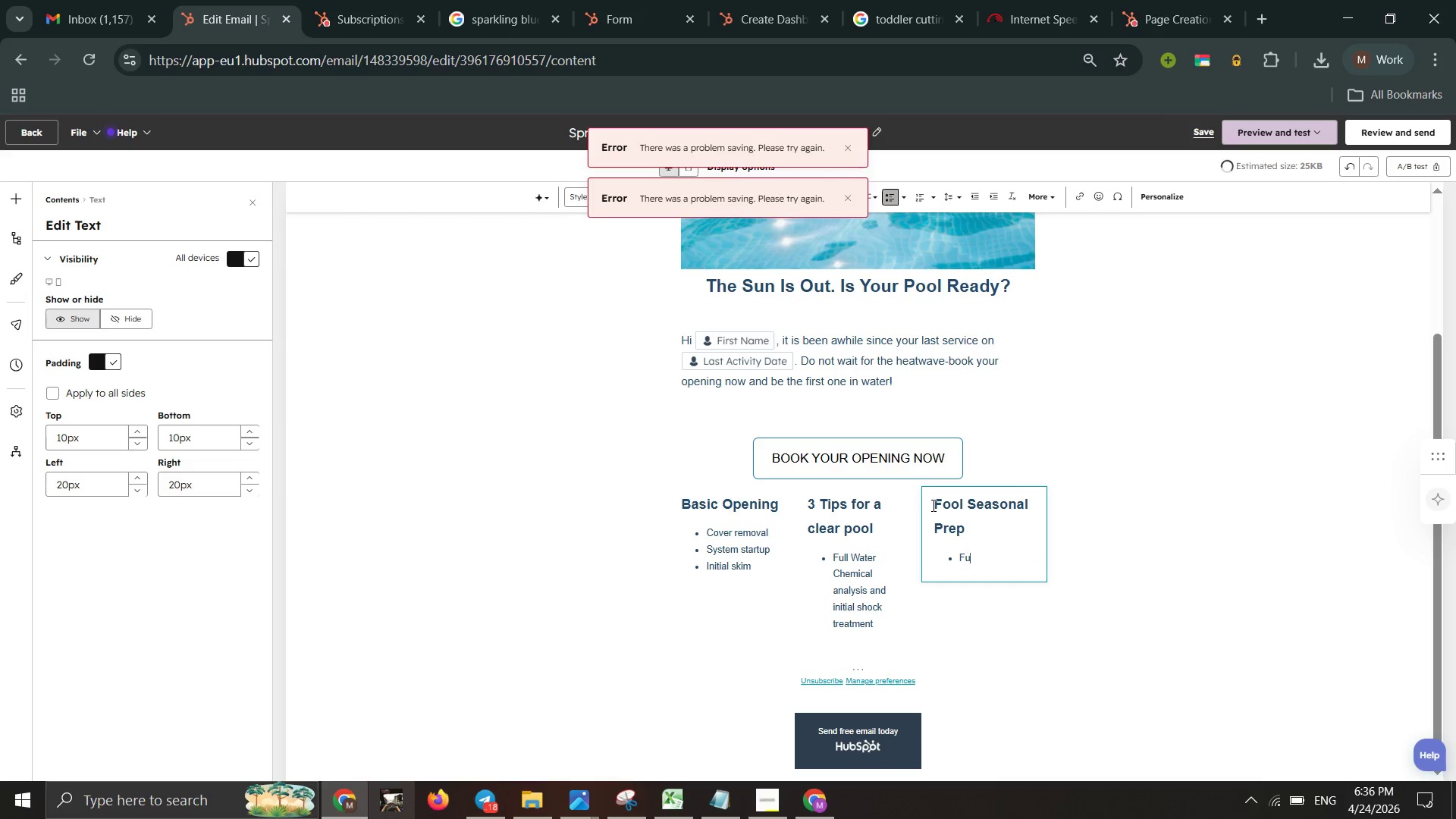 
key(Backspace)
 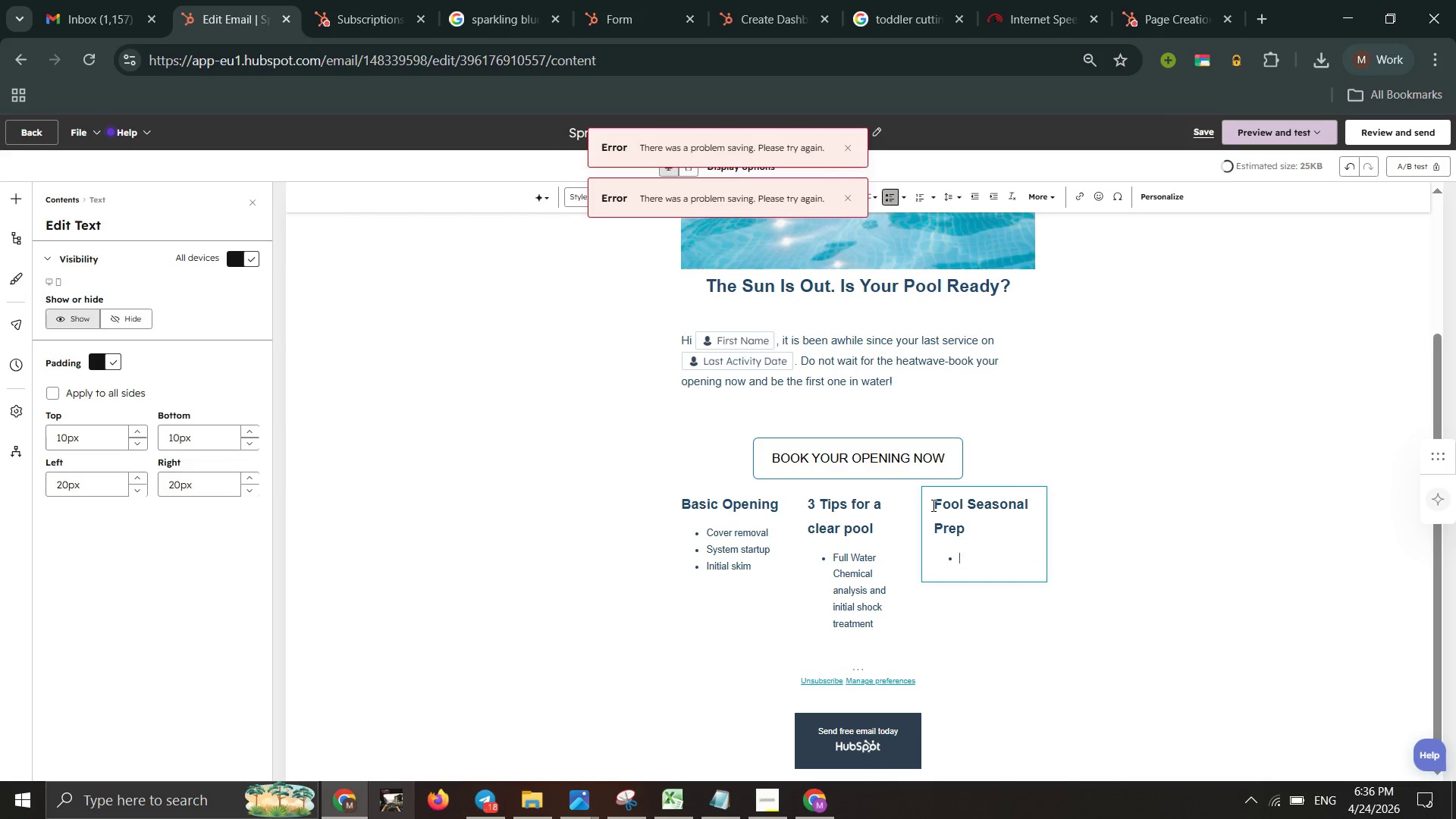 
key(Backspace)
 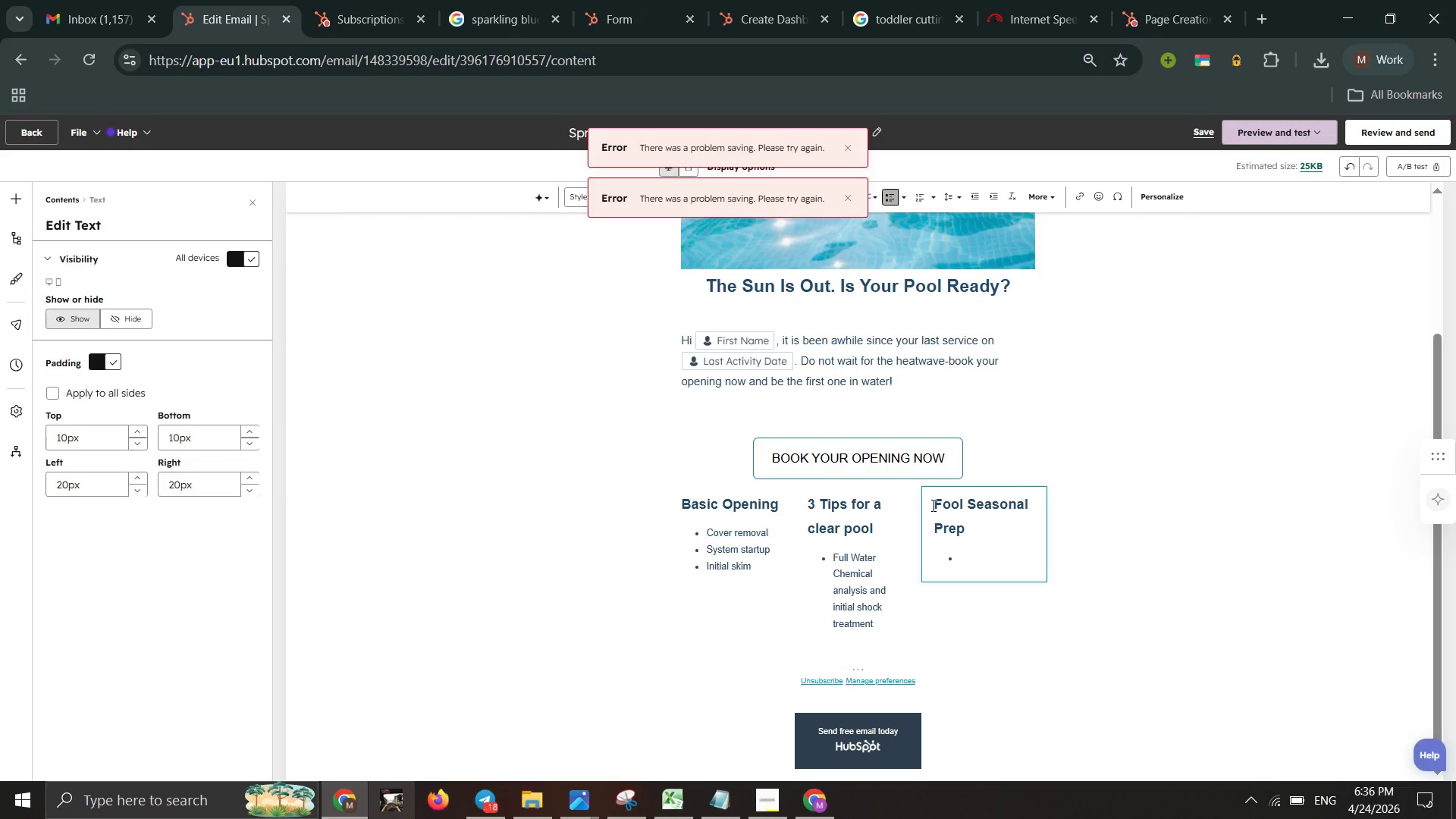 
key(Backspace)
 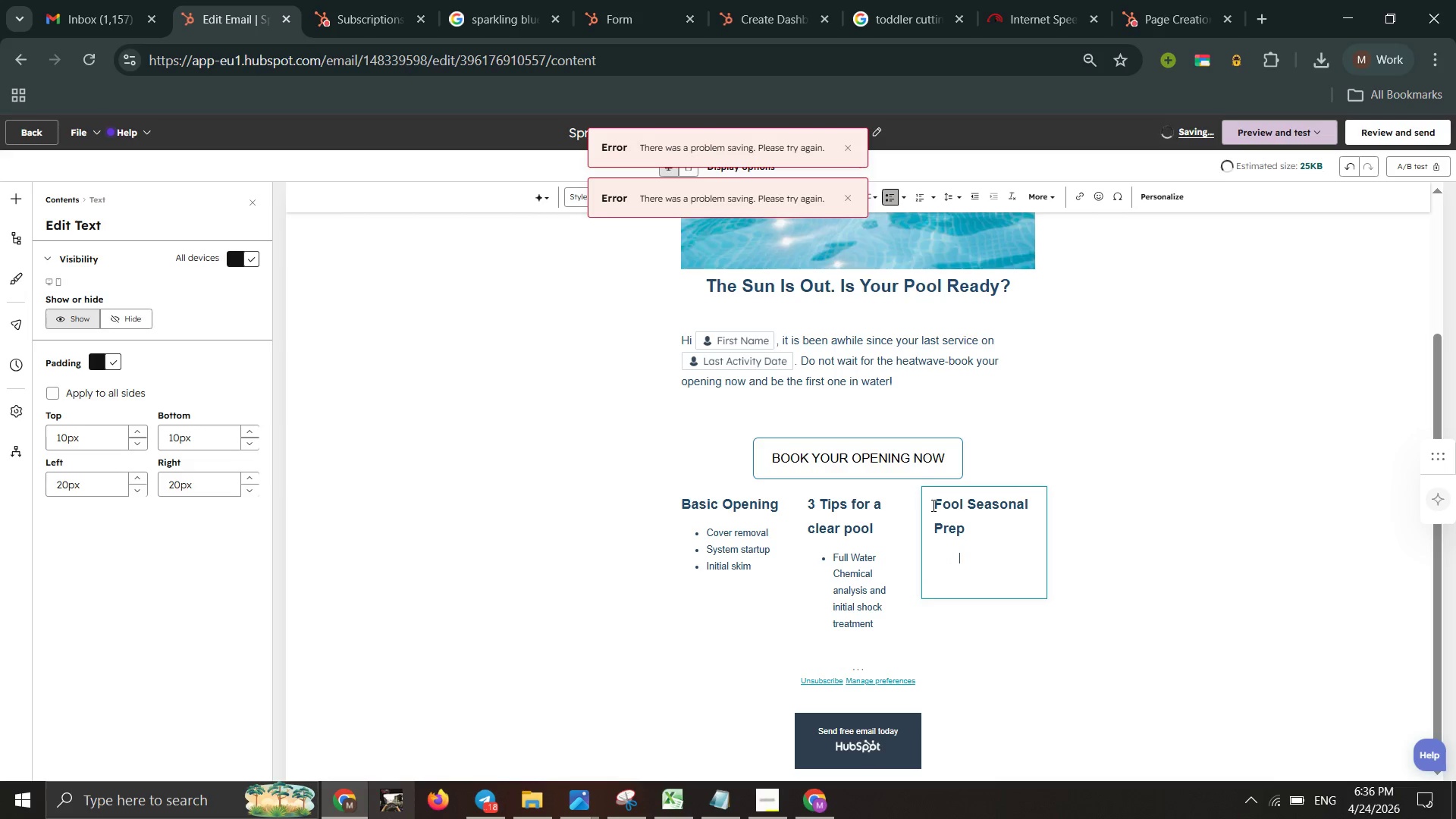 
key(Backspace)
 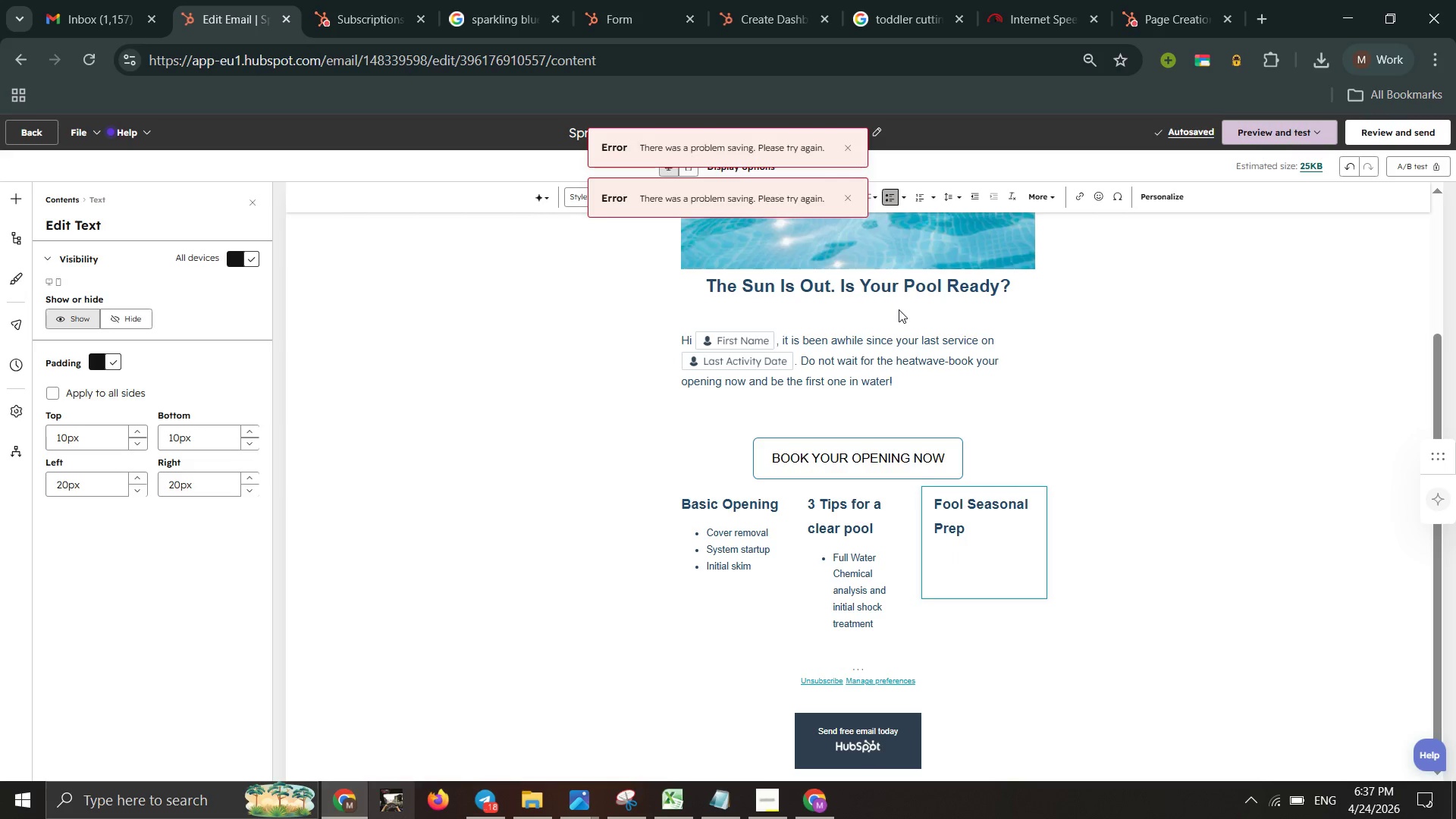 
wait(13.52)
 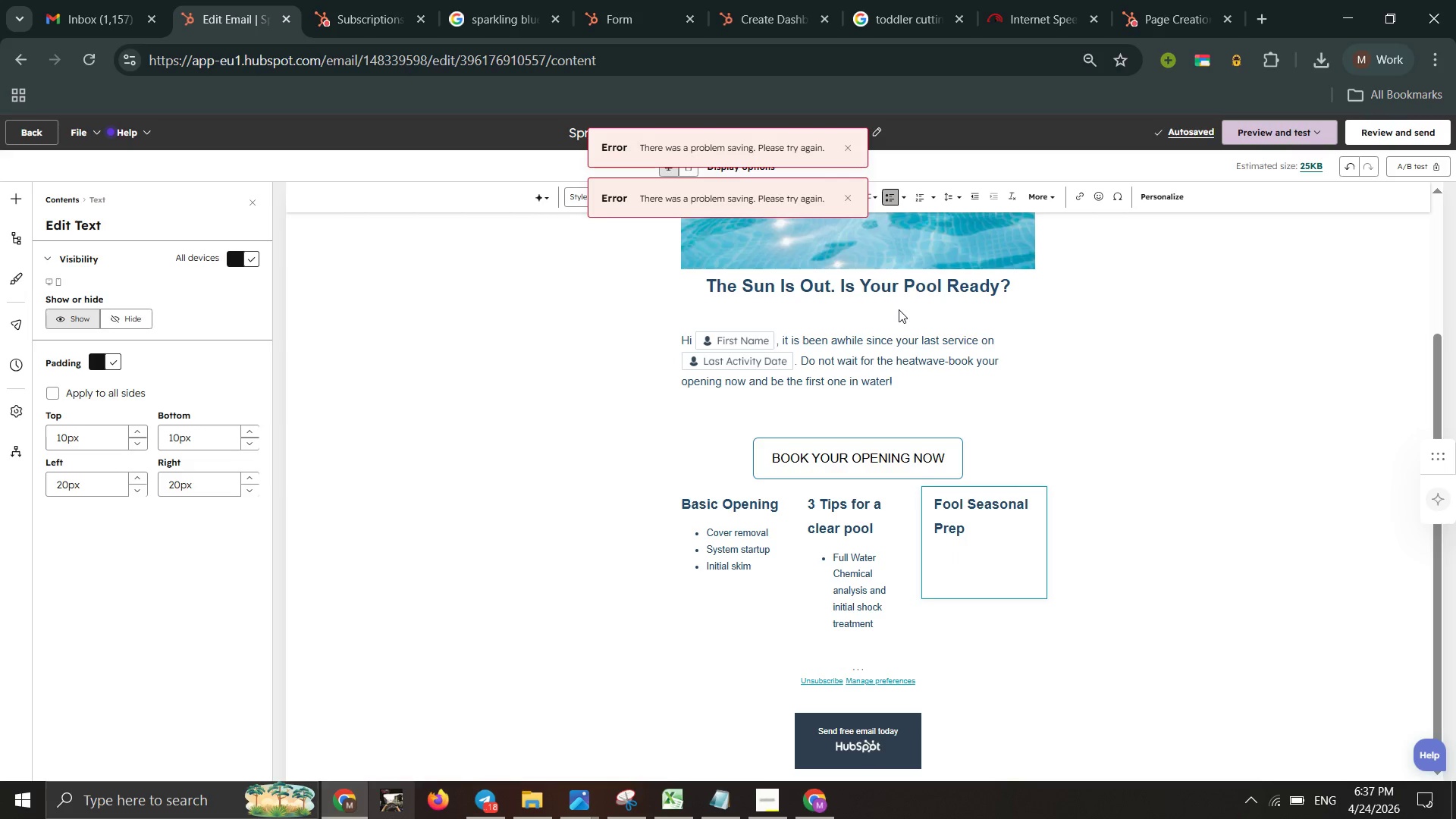 
left_click([847, 196])
 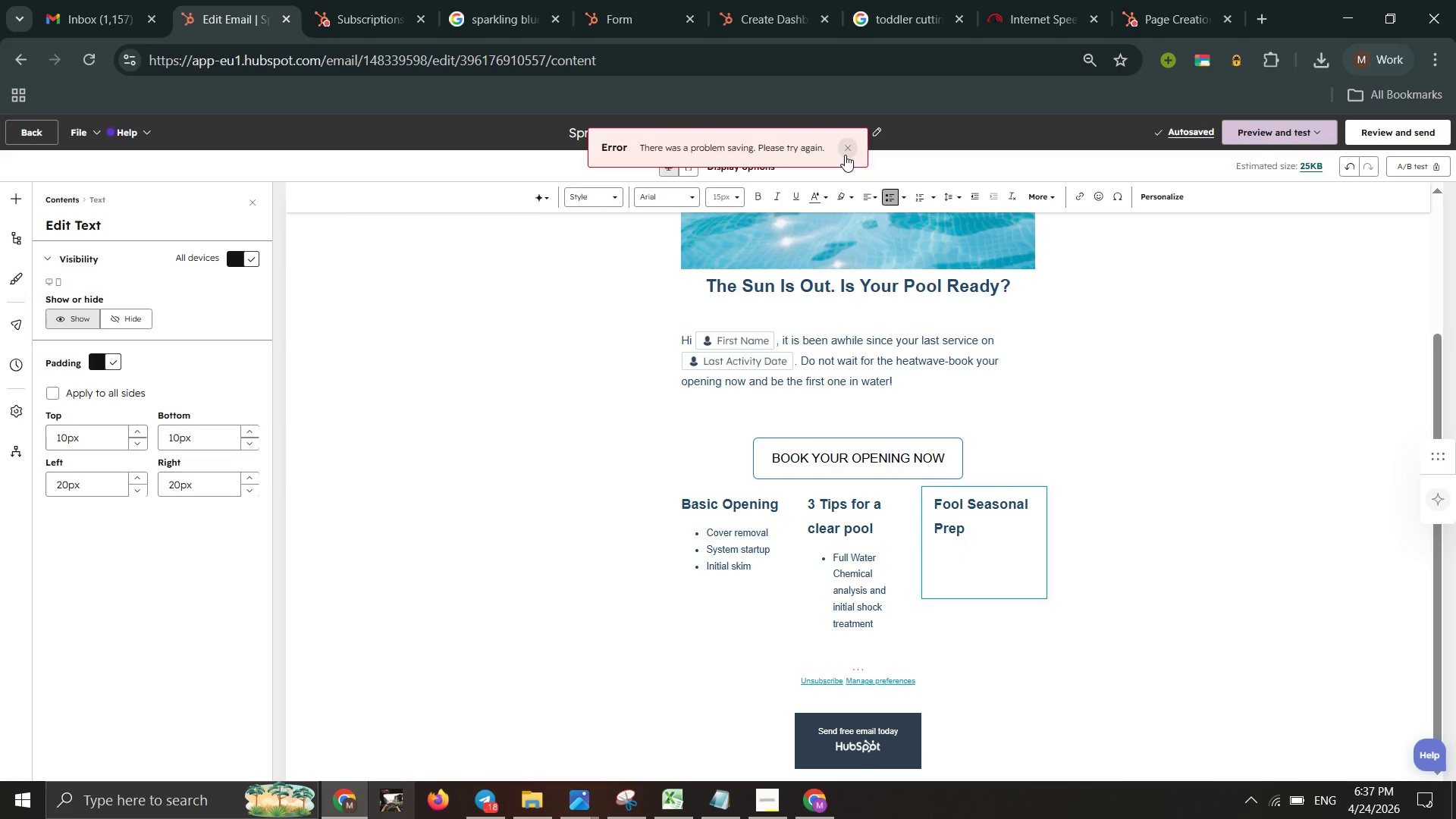 
left_click([845, 155])
 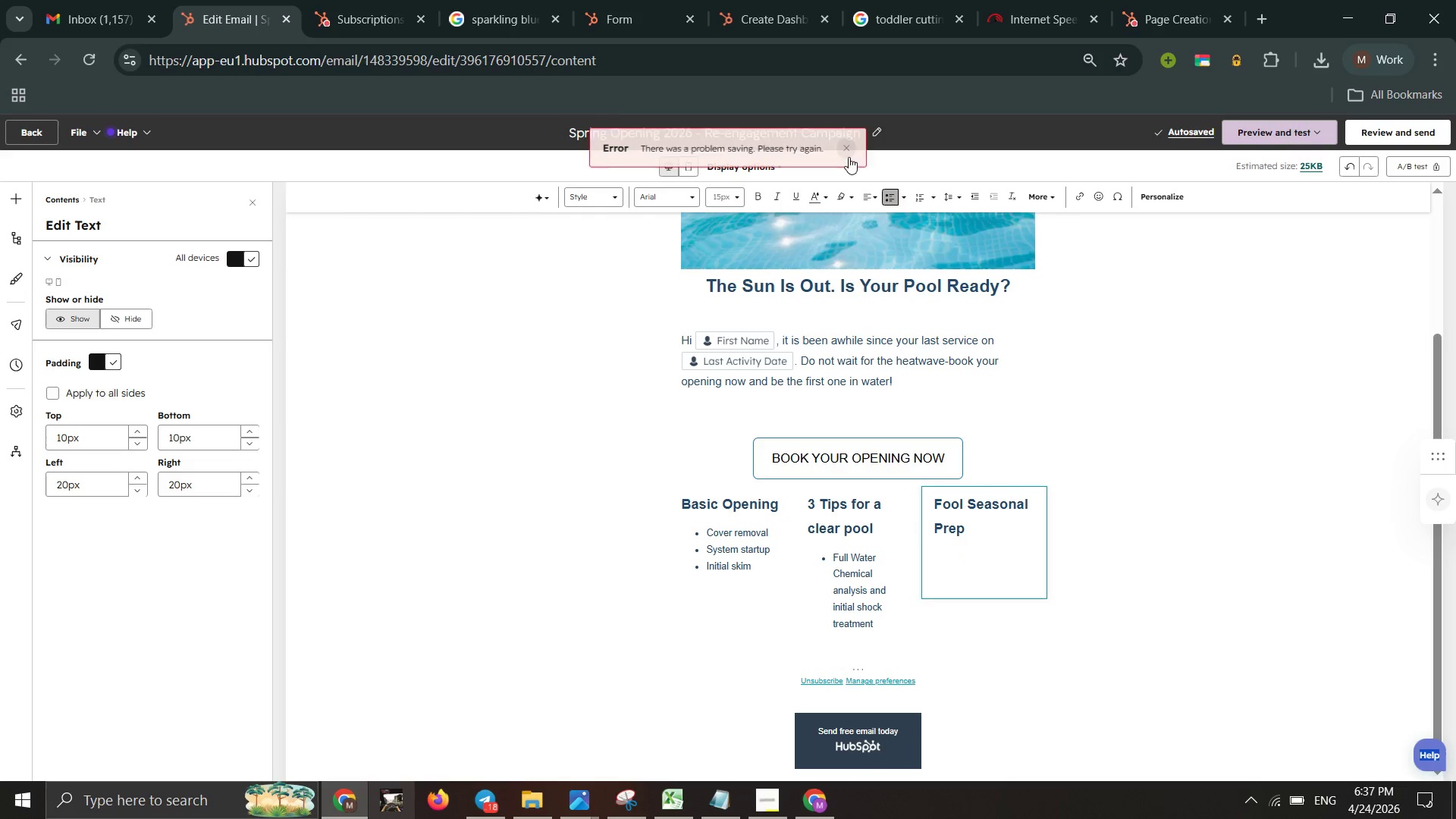 
left_click_drag(start_coordinate=[845, 155], to_coordinate=[849, 159])
 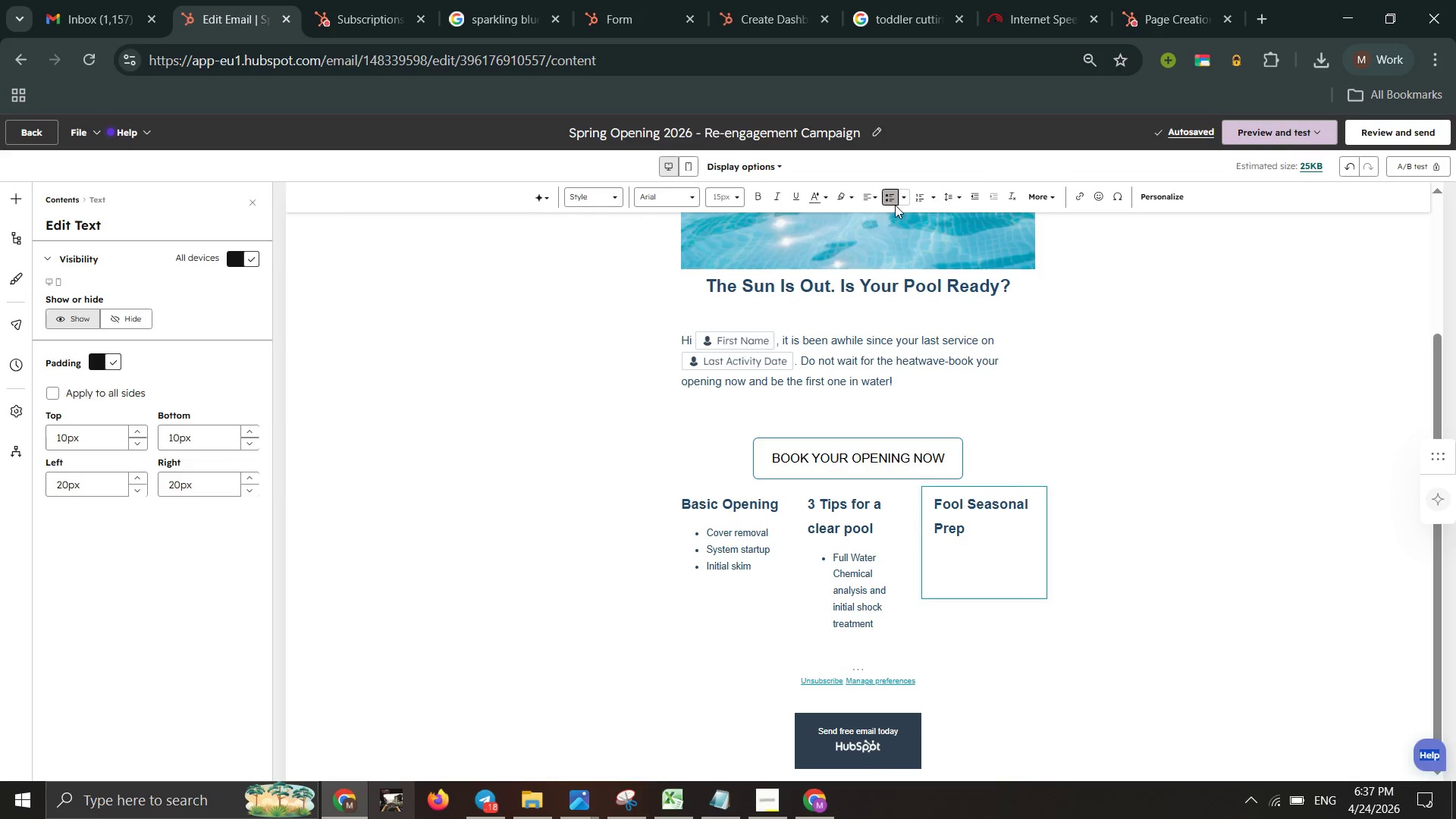 
left_click([895, 205])
 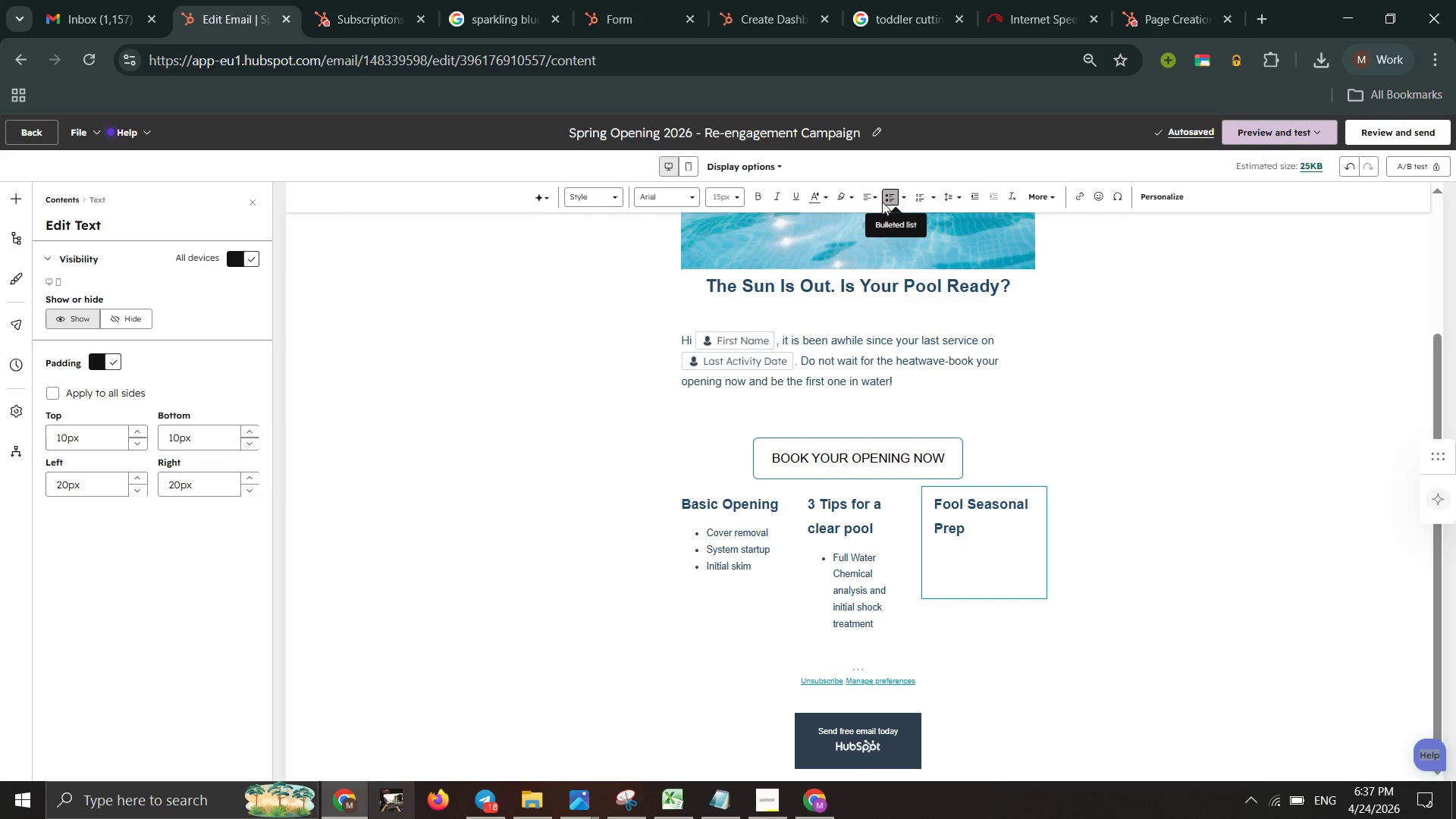 
double_click([882, 202])
 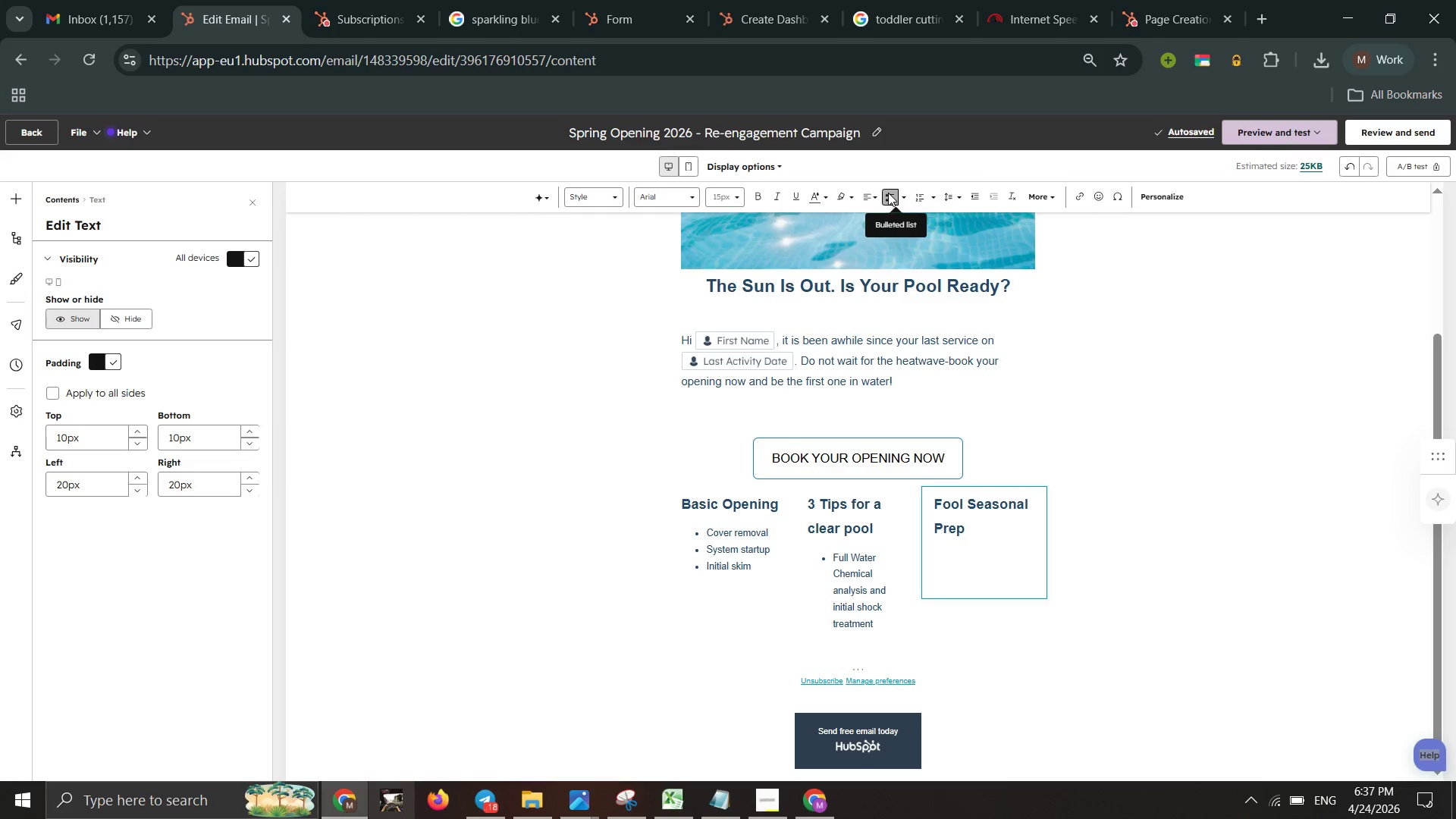 
left_click([888, 193])
 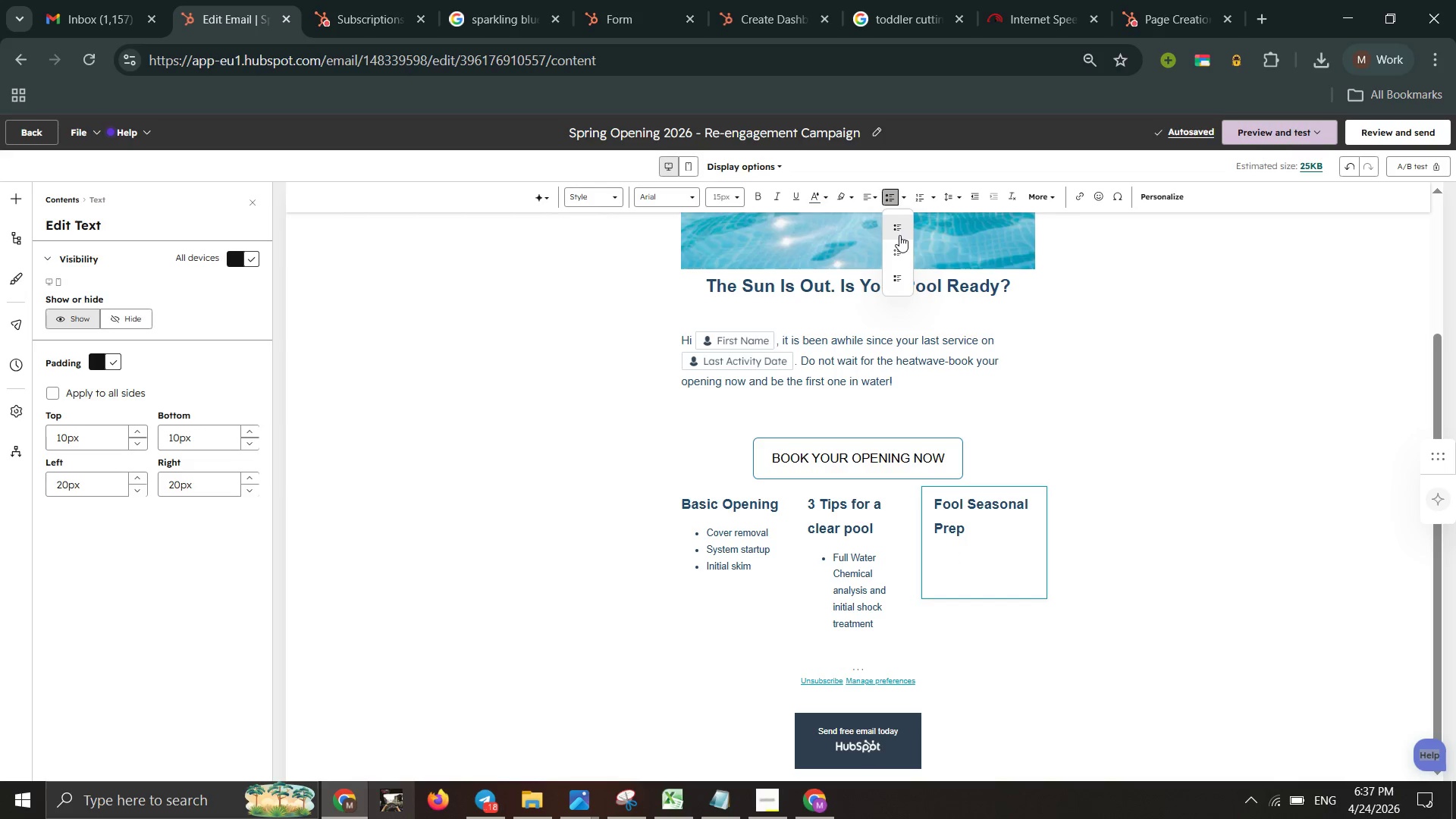 
left_click([897, 247])
 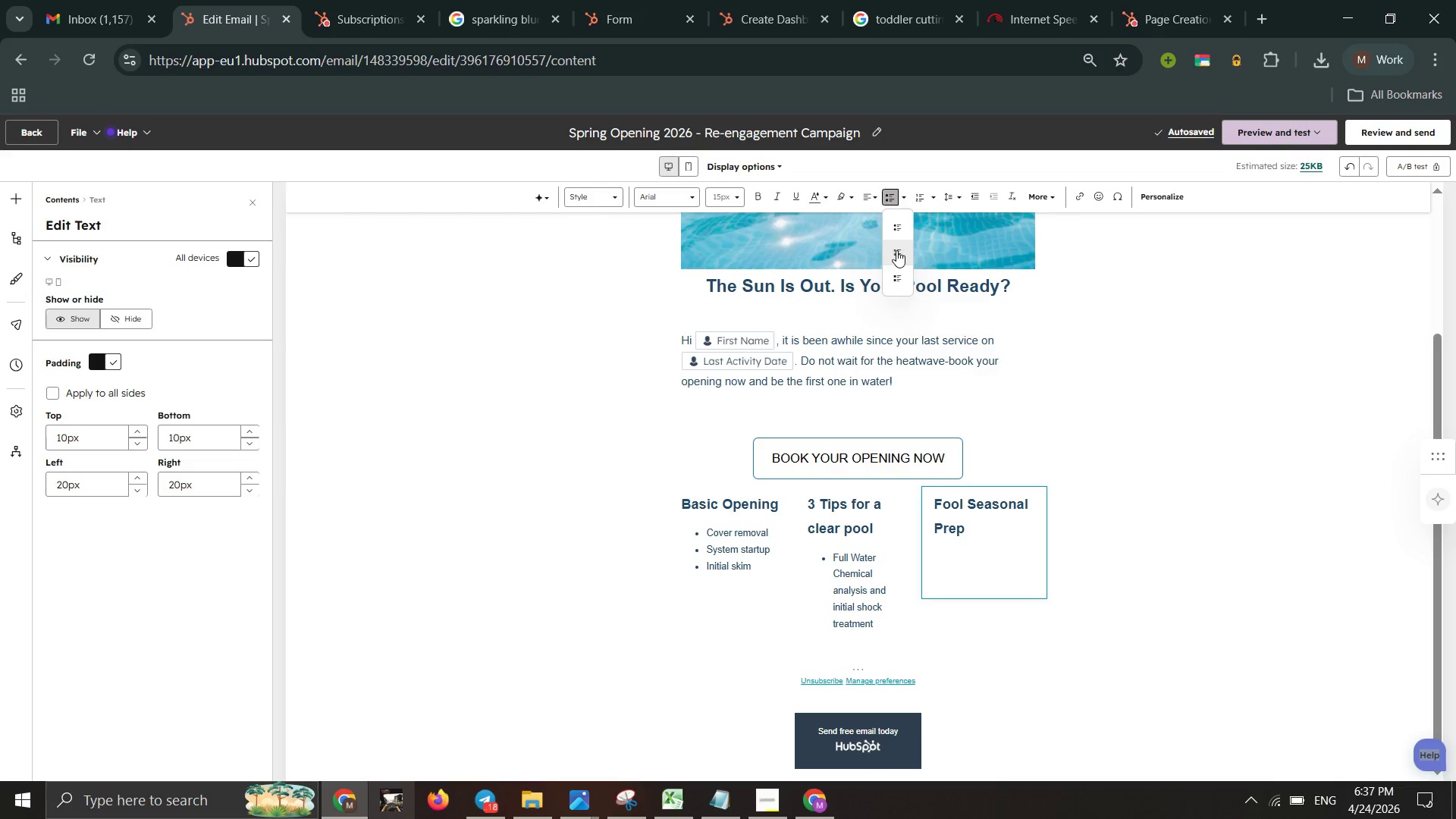 
triple_click([896, 250])
 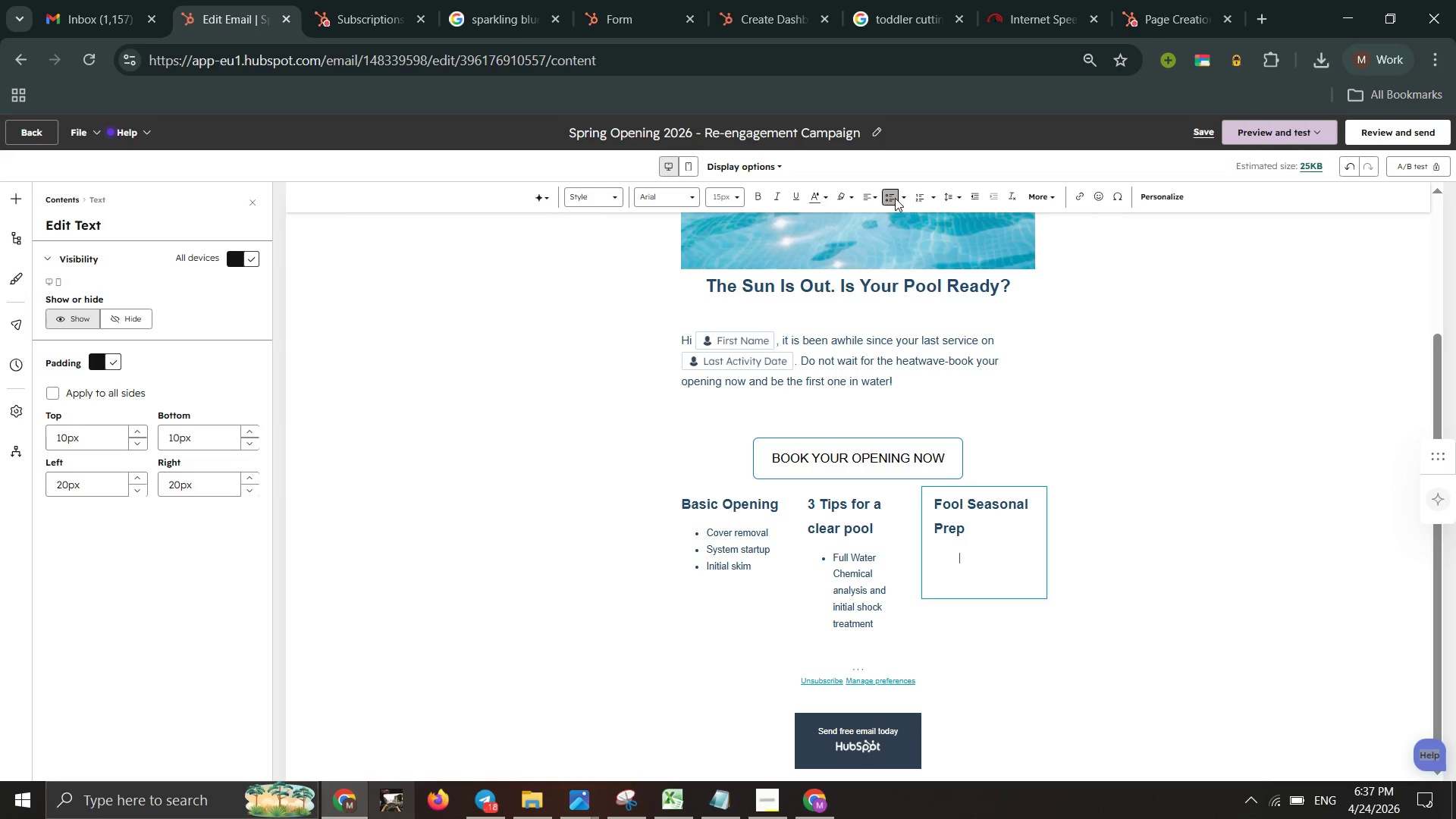 
left_click([894, 198])
 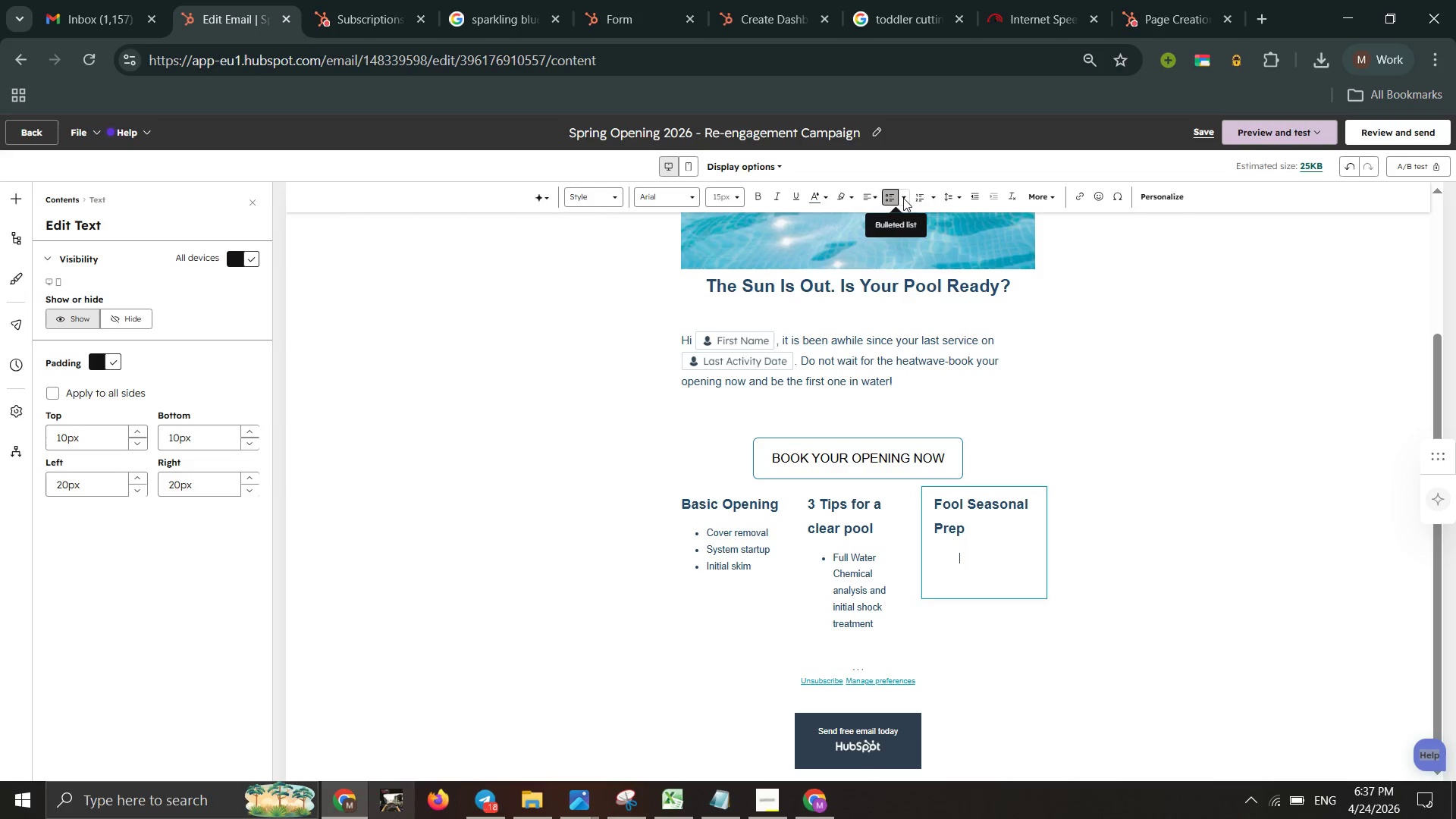 
double_click([903, 197])
 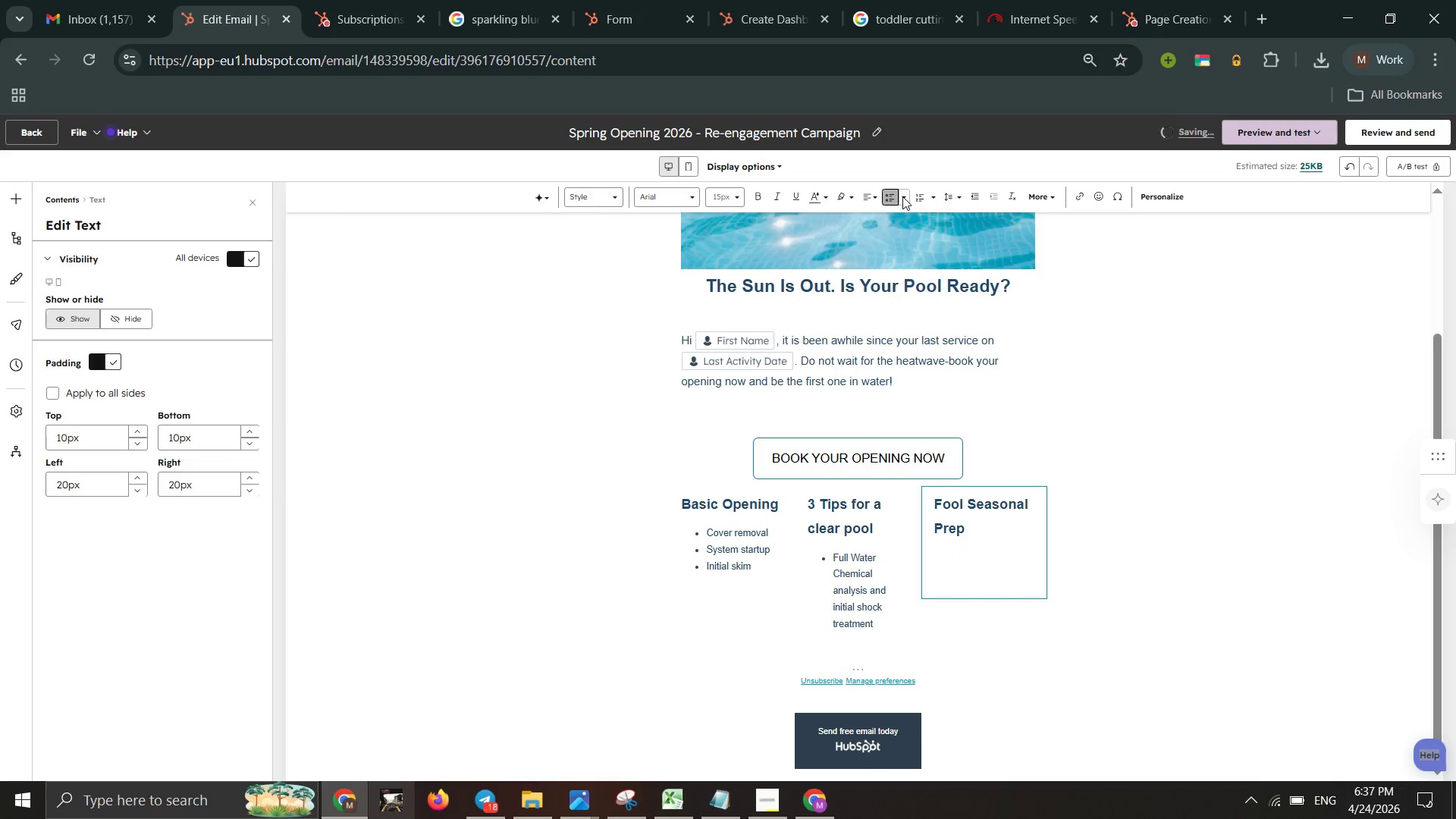 
double_click([902, 196])
 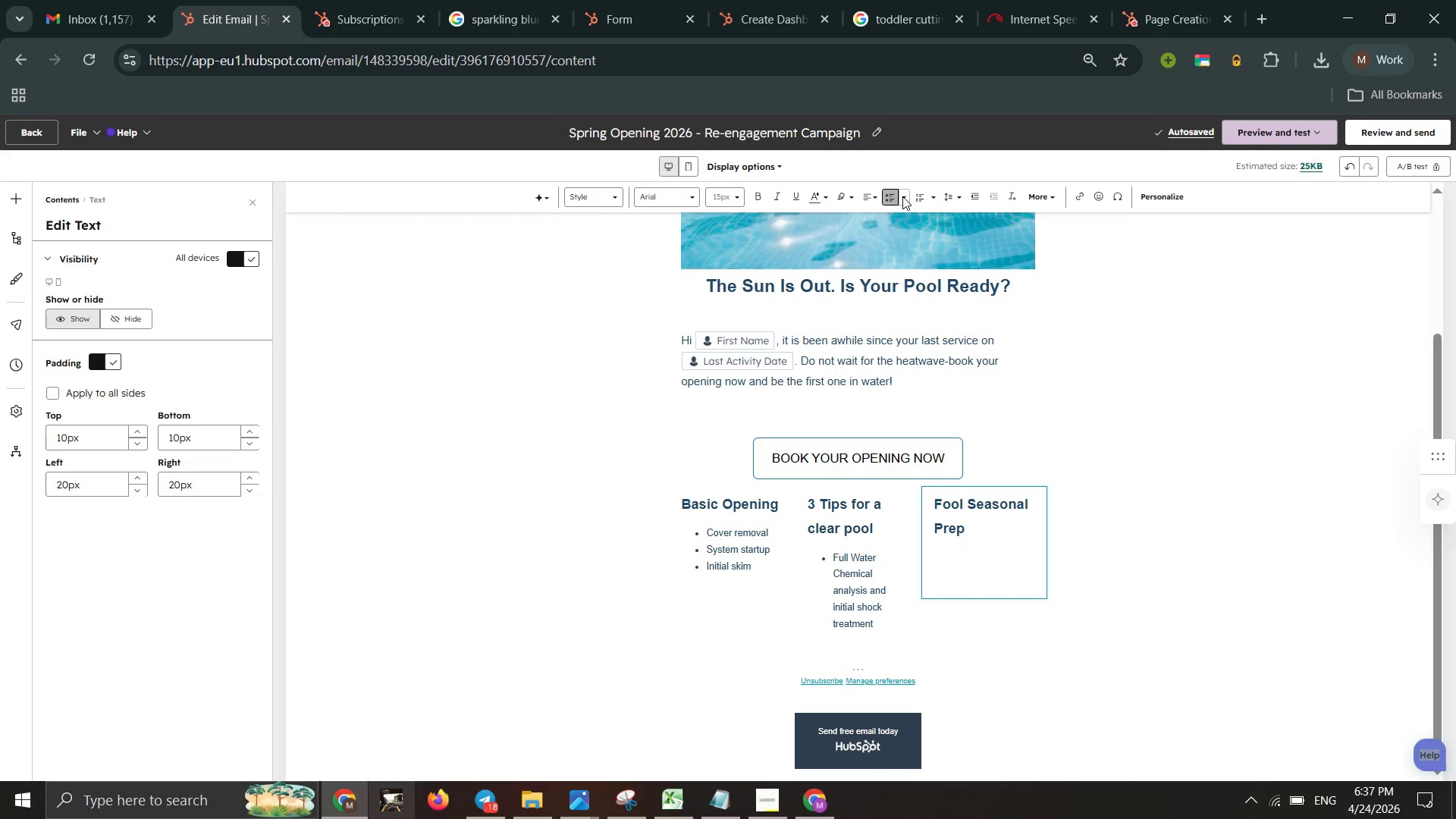 
left_click([902, 196])
 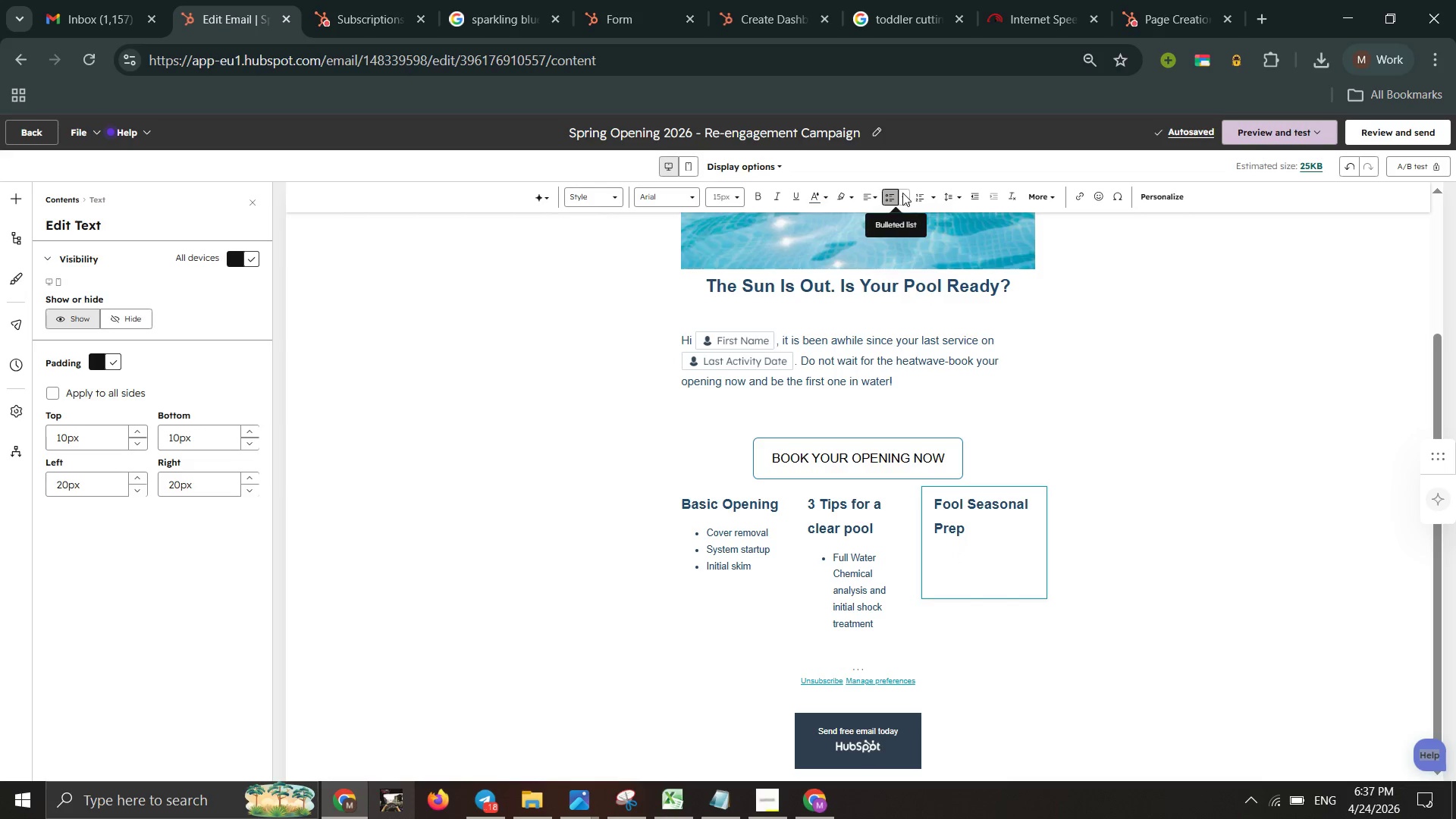 
double_click([902, 193])
 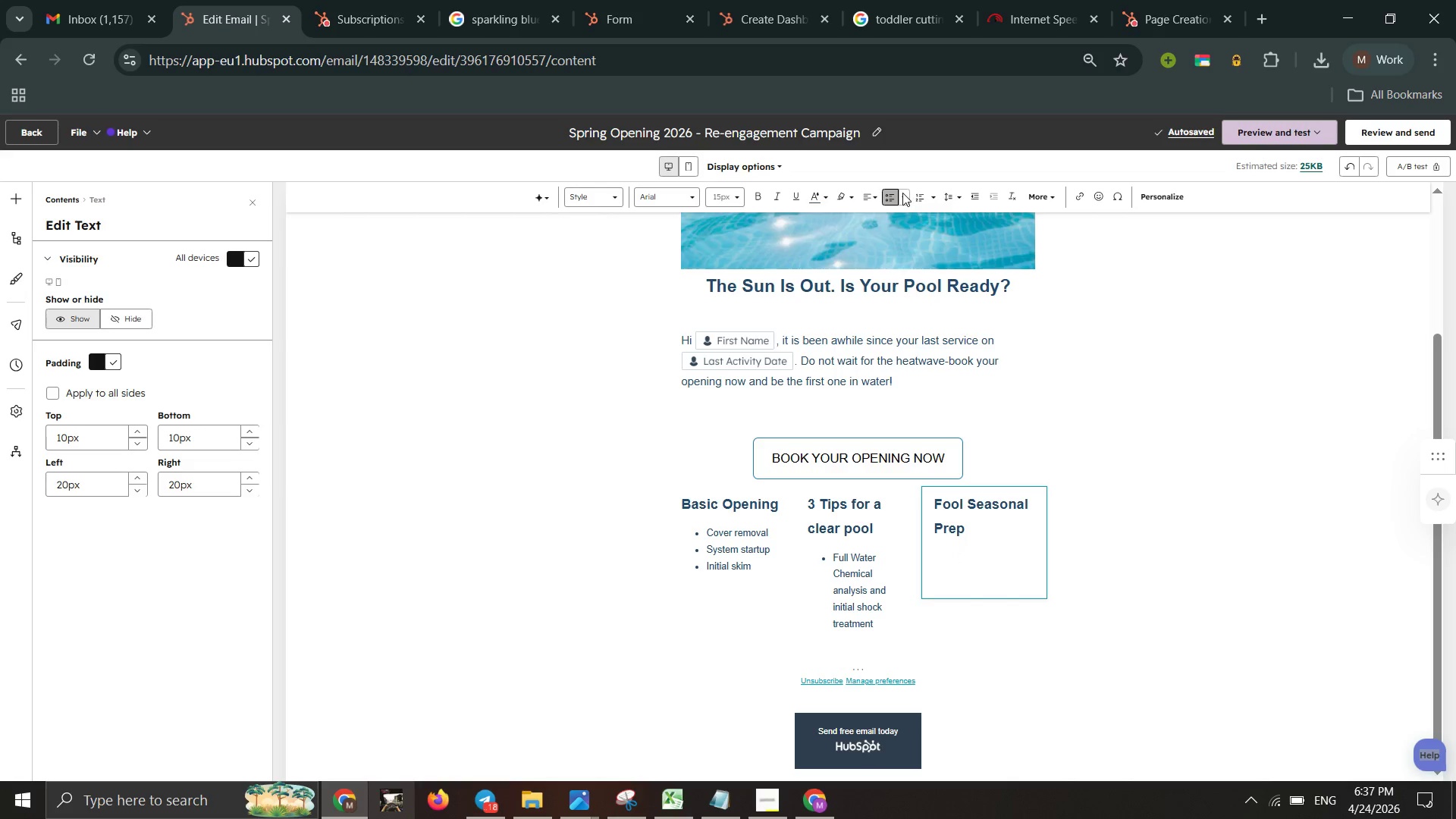 
double_click([902, 193])
 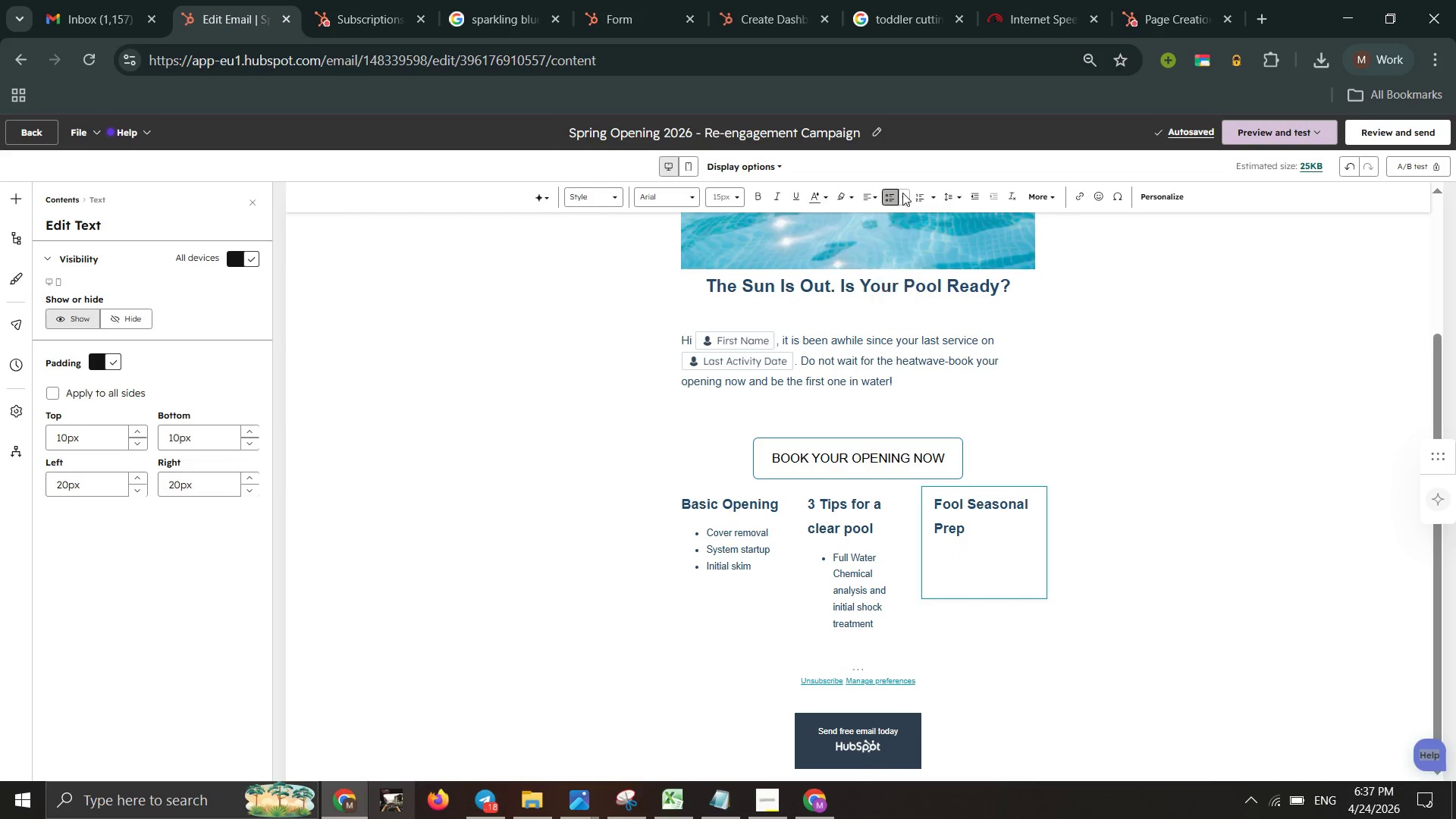 
triple_click([902, 193])
 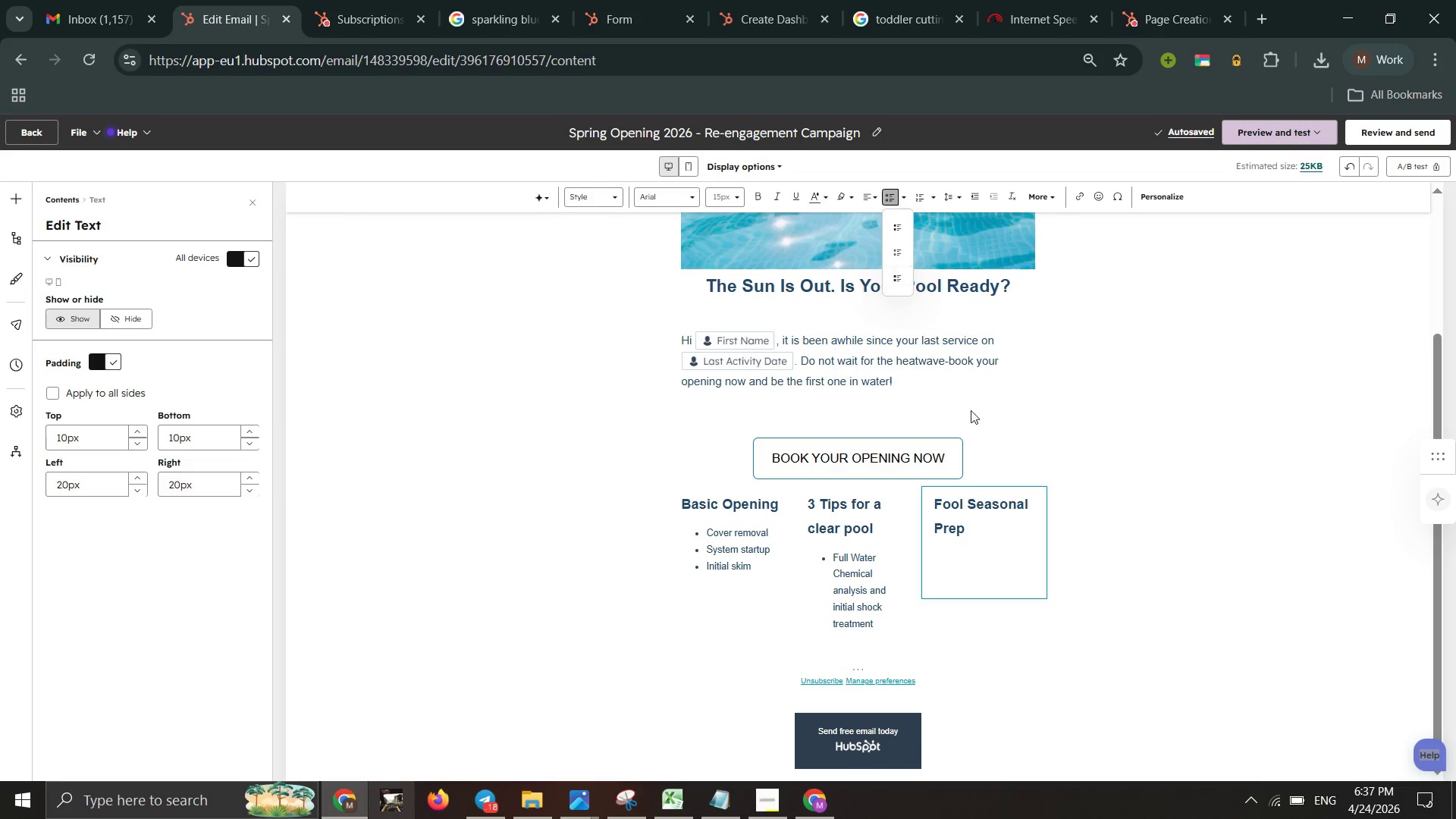 
left_click_drag(start_coordinate=[982, 531], to_coordinate=[984, 537])
 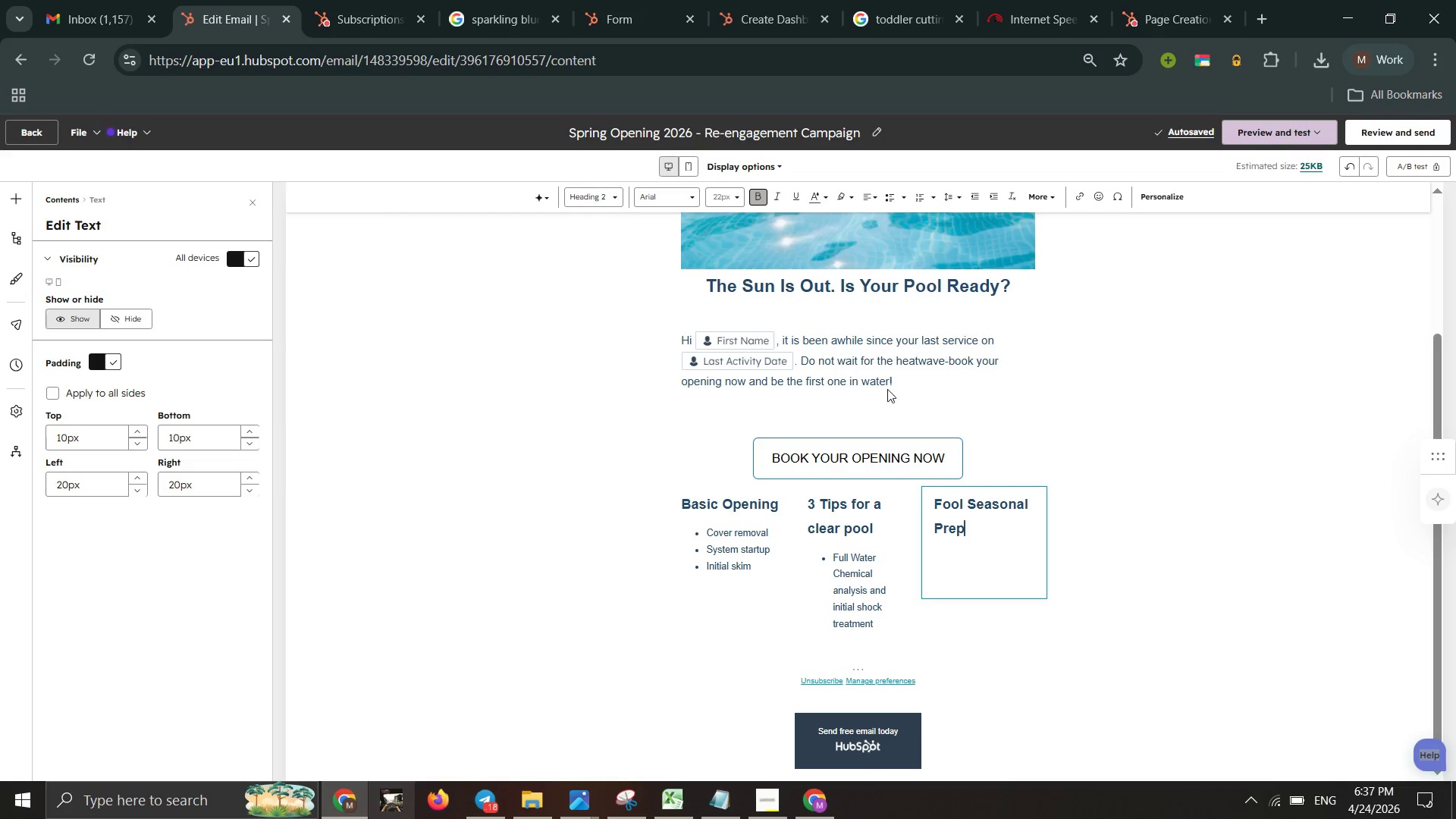 
left_click([907, 388])
 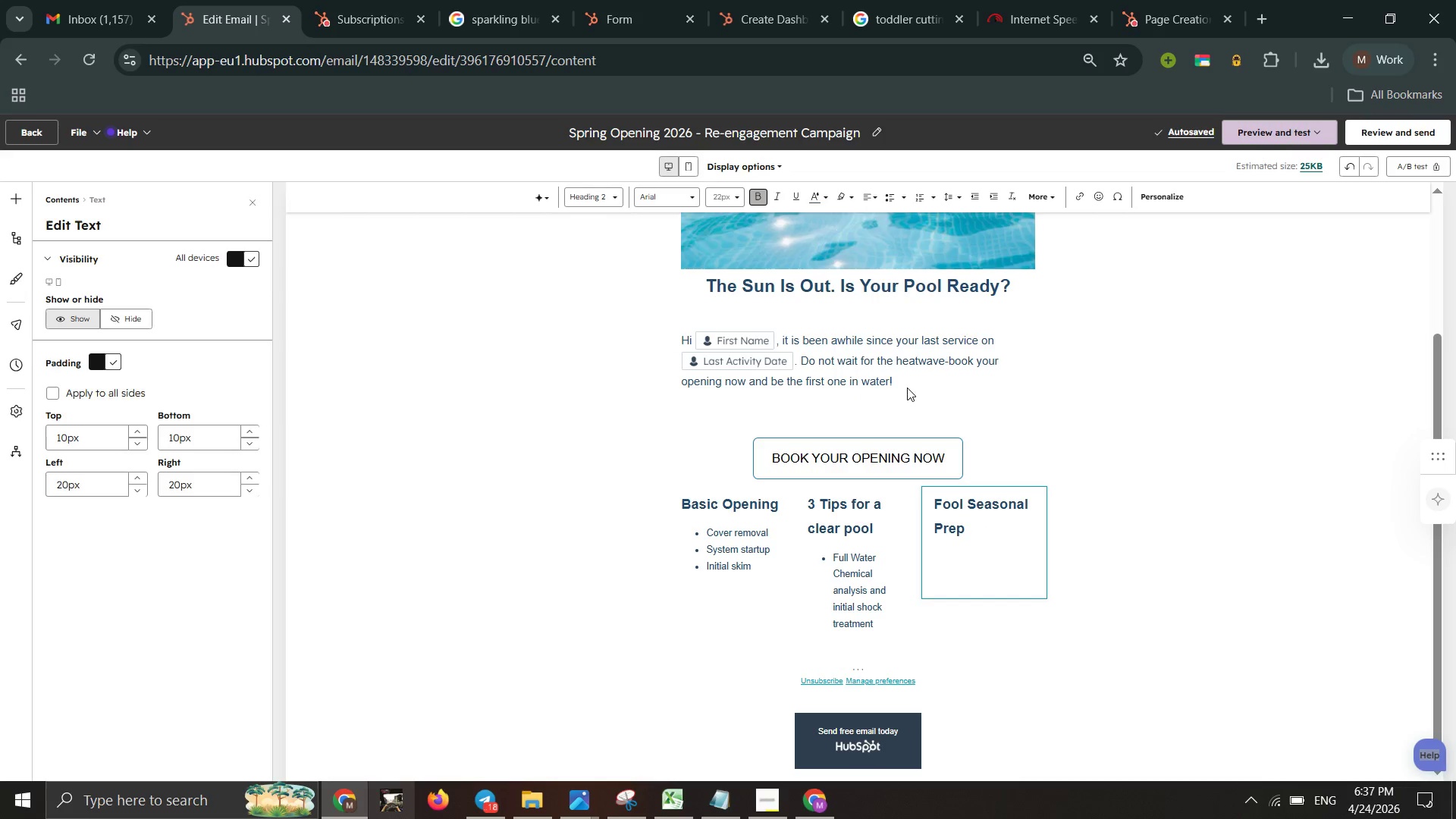 
left_click([907, 388])
 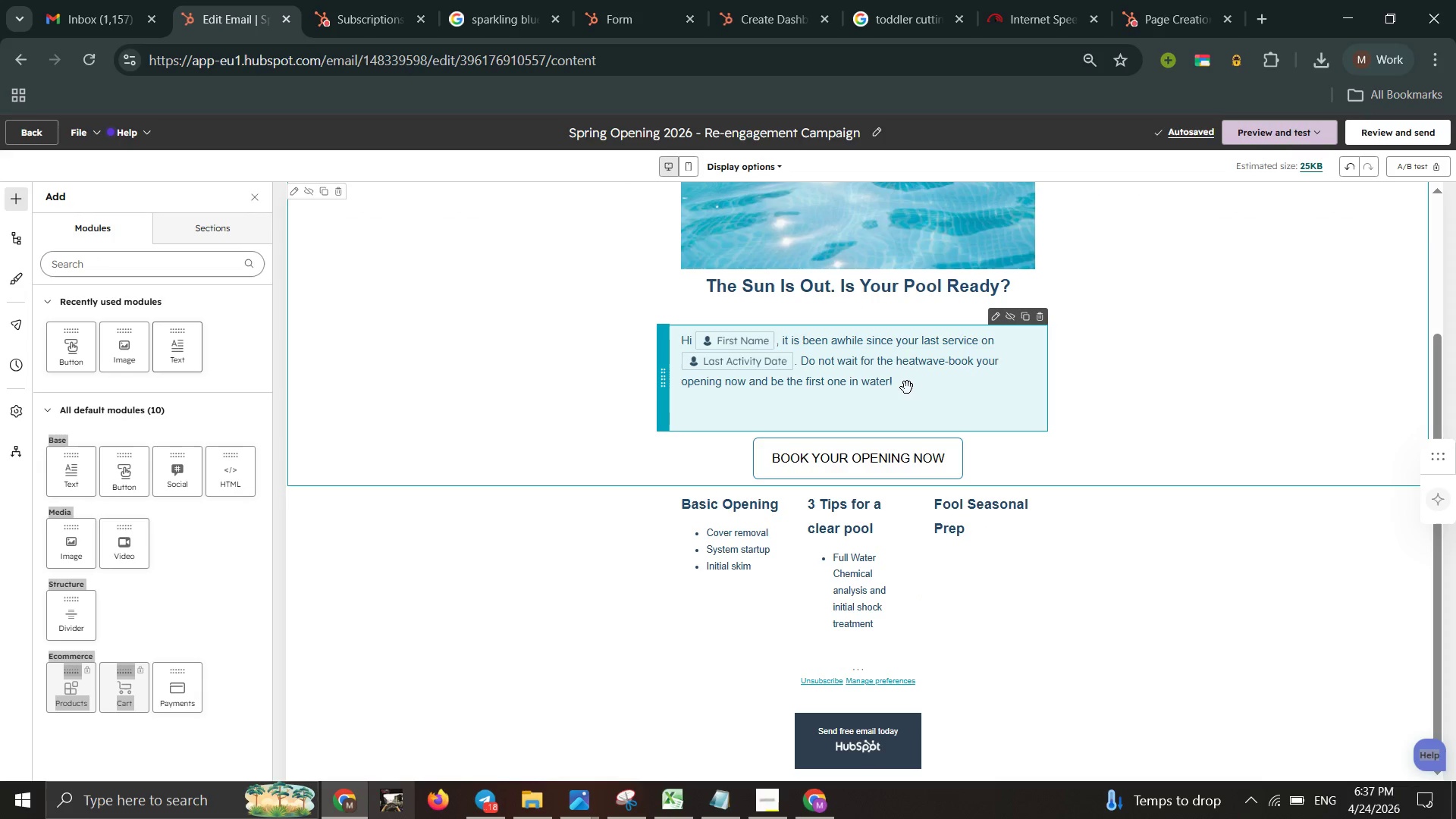 
left_click([907, 388])
 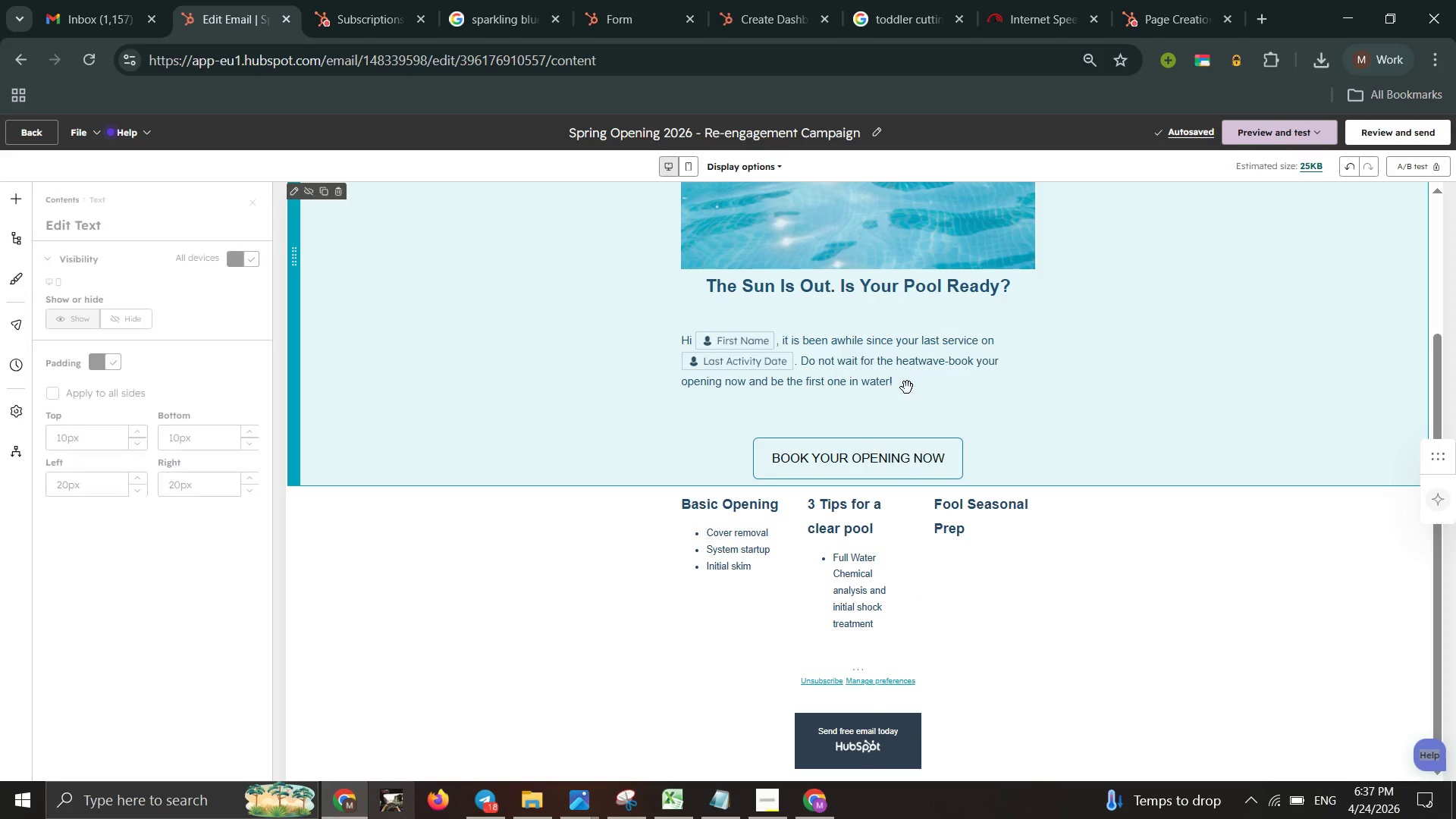 
double_click([907, 388])
 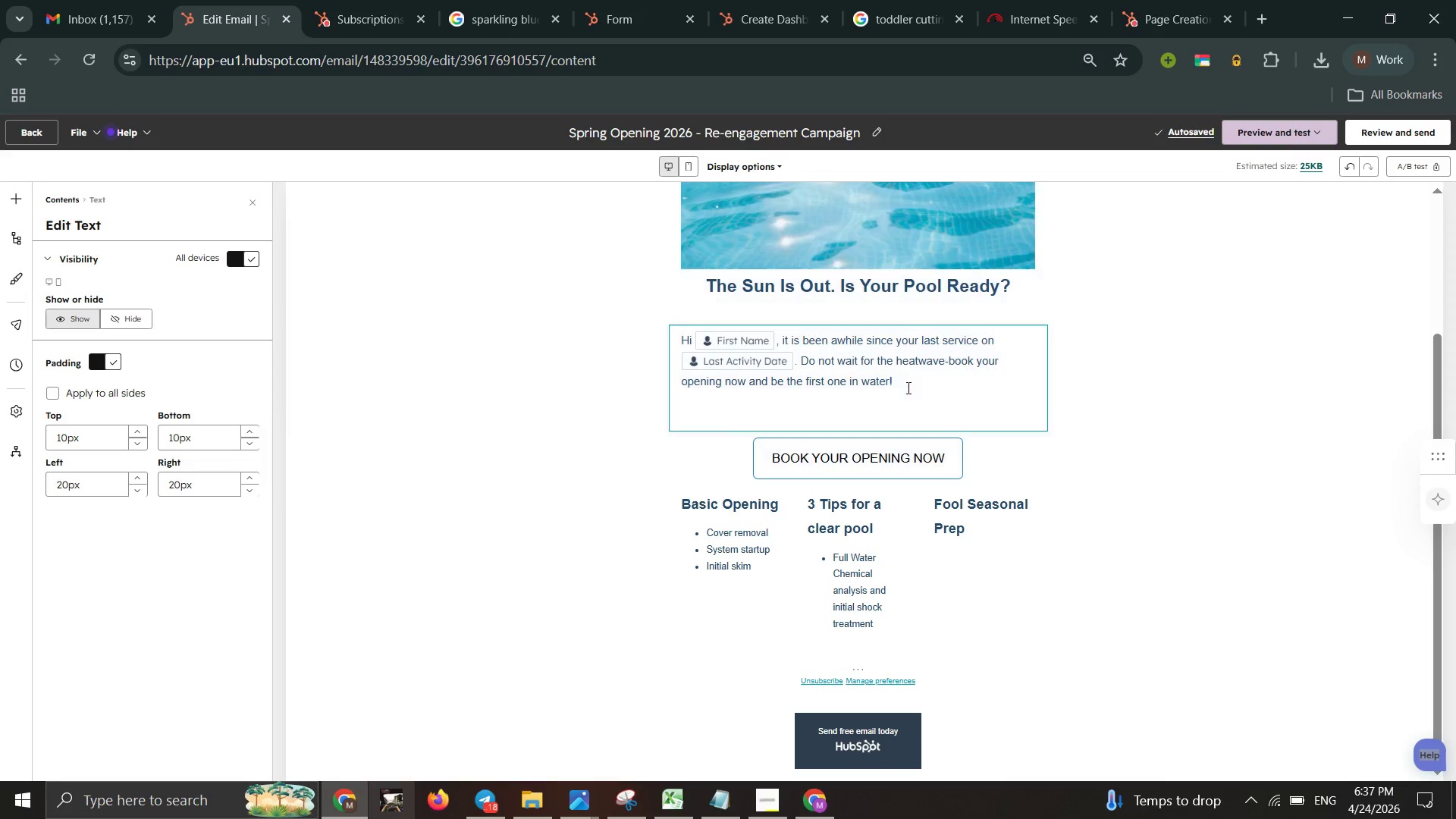 
triple_click([907, 388])
 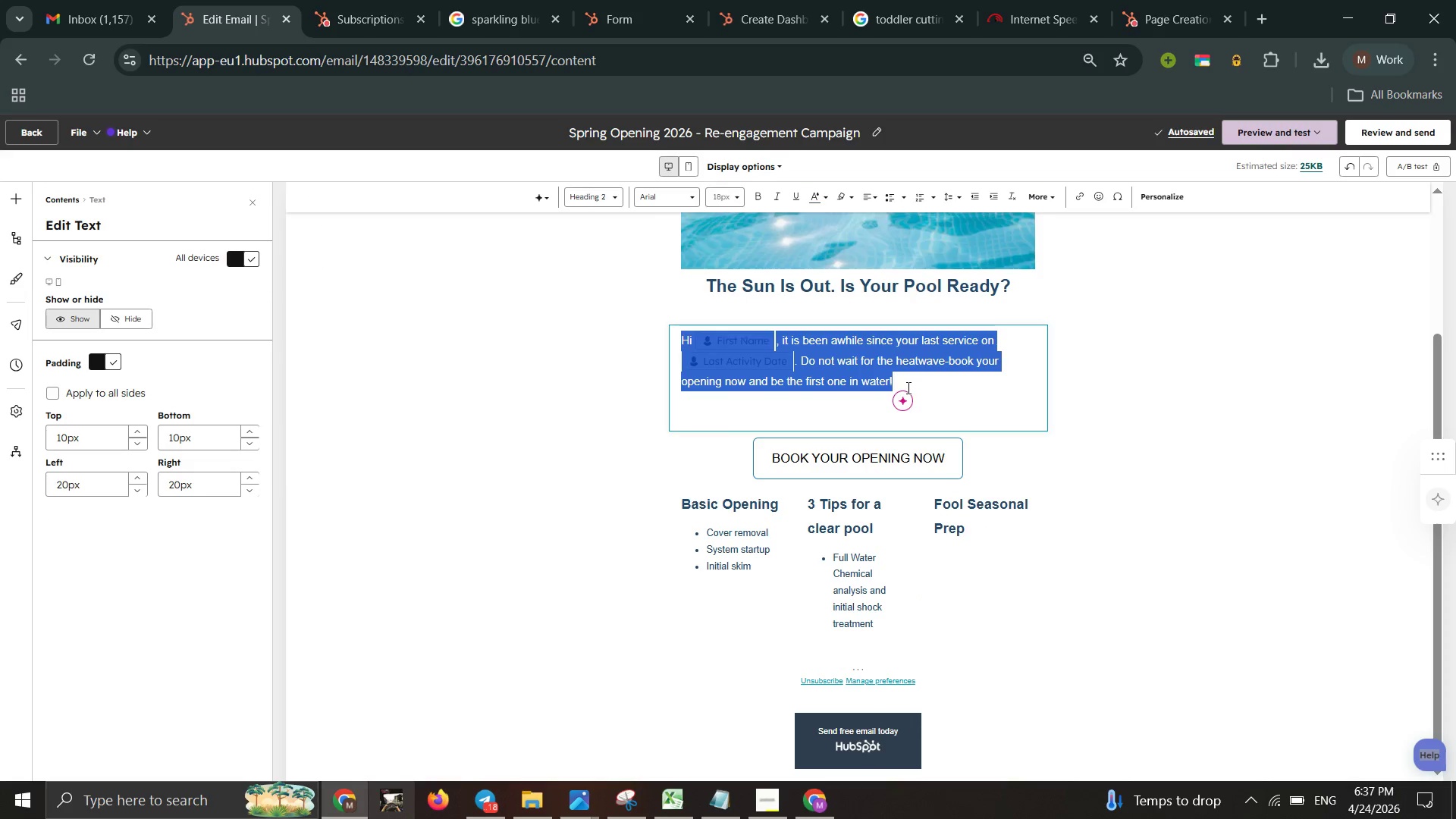 
left_click([907, 388])
 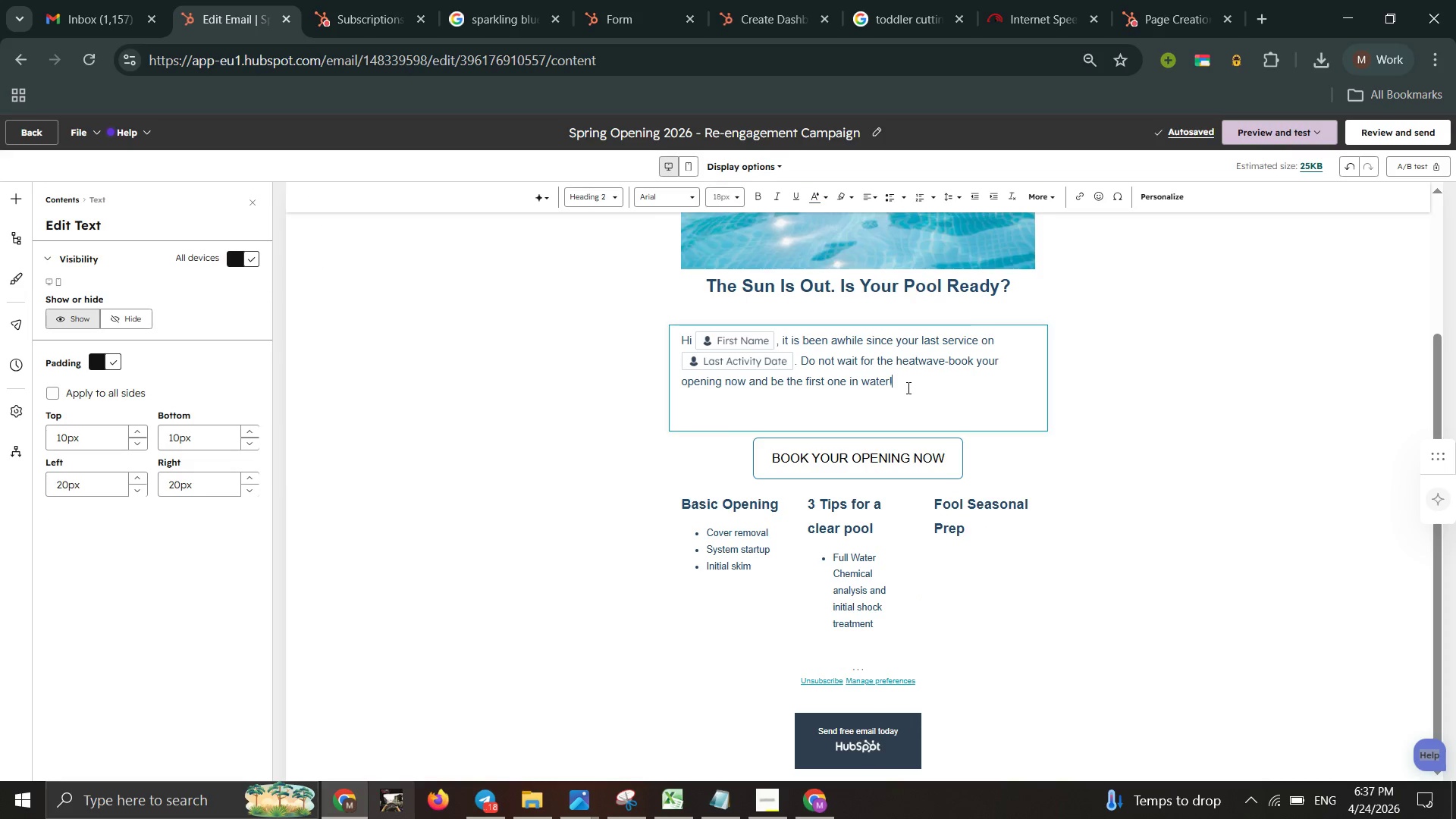 
left_click_drag(start_coordinate=[907, 388], to_coordinate=[700, 372])
 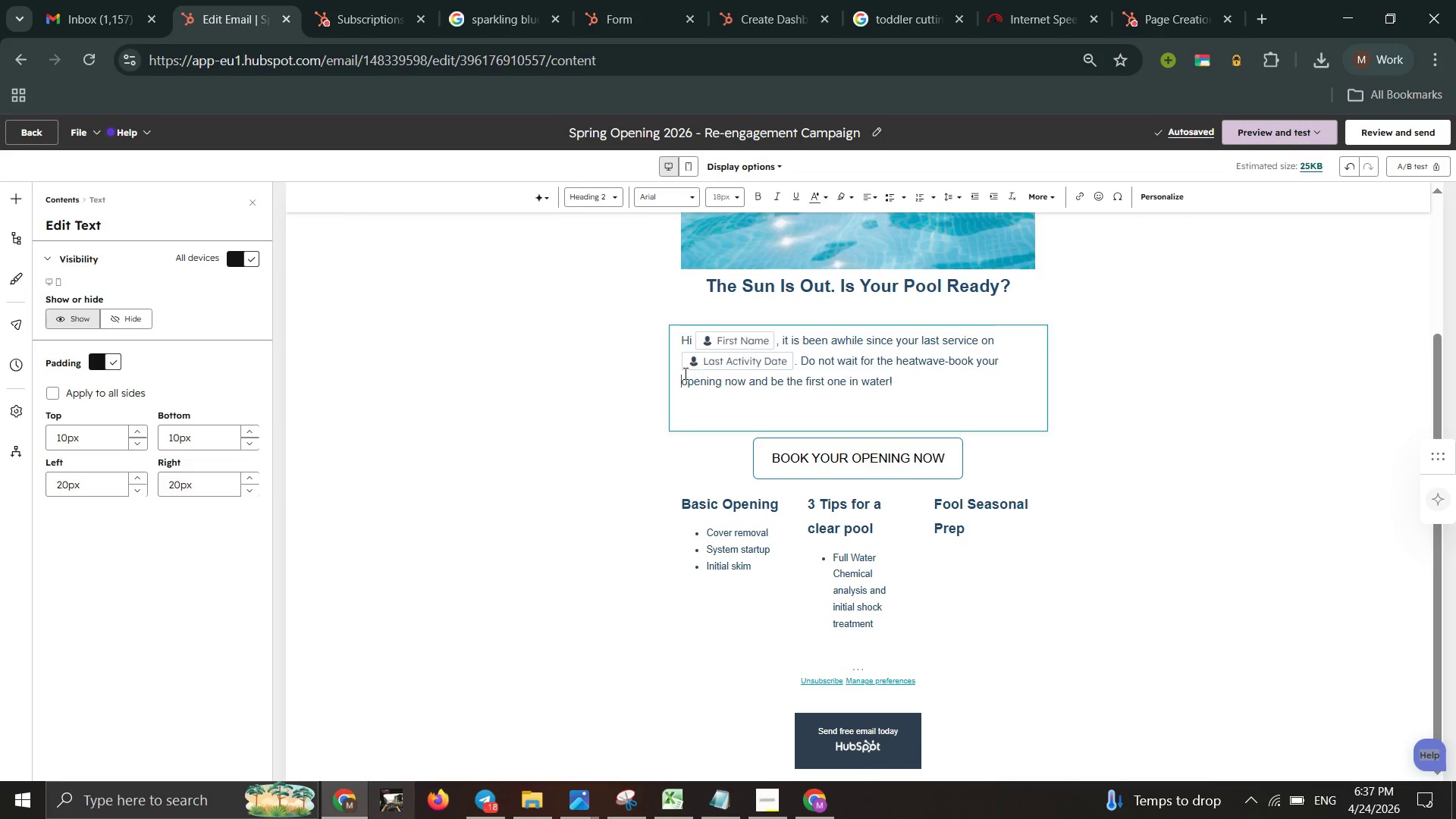 
left_click_drag(start_coordinate=[698, 372], to_coordinate=[684, 373])
 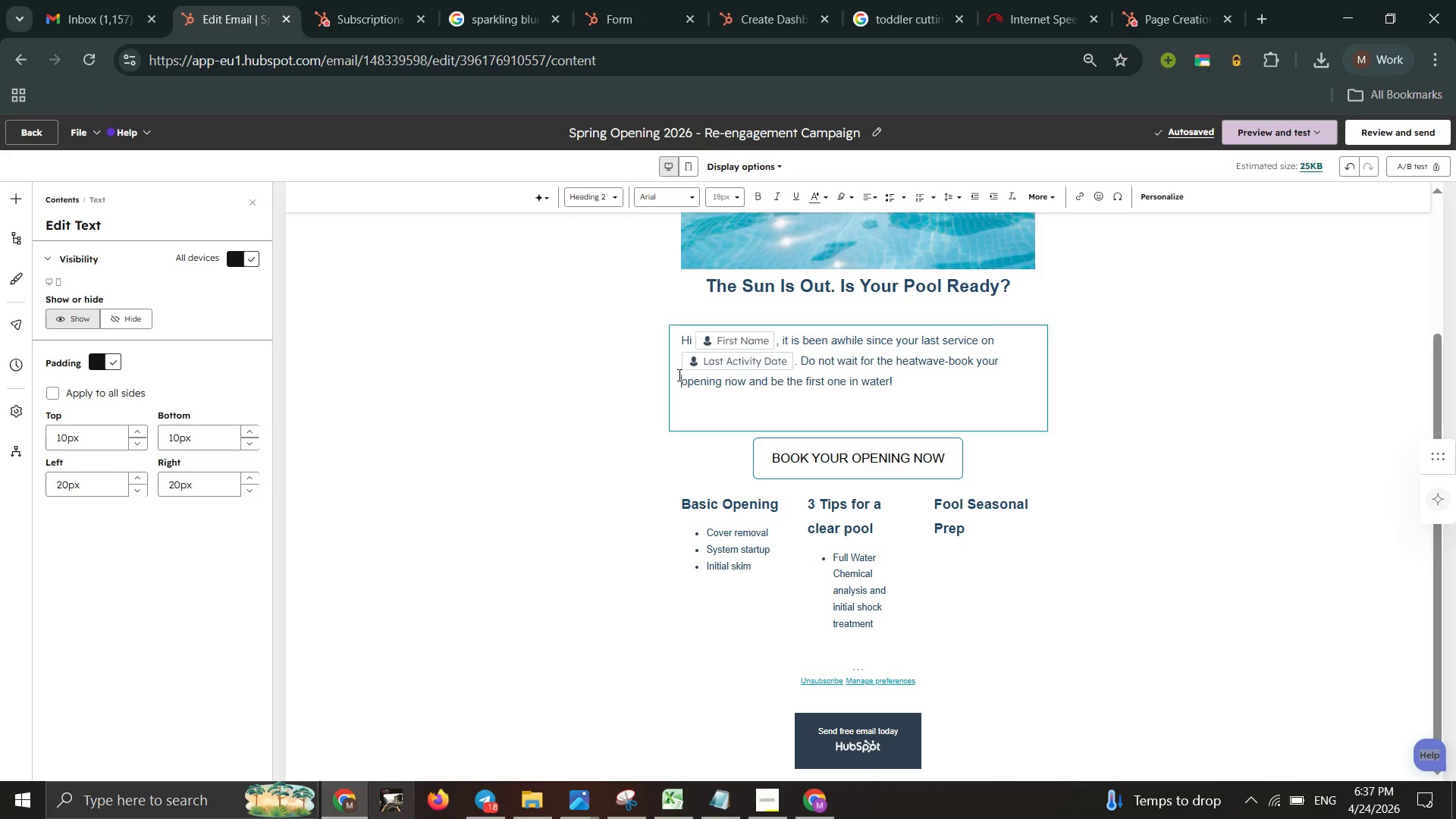 
left_click_drag(start_coordinate=[684, 373], to_coordinate=[678, 375])
 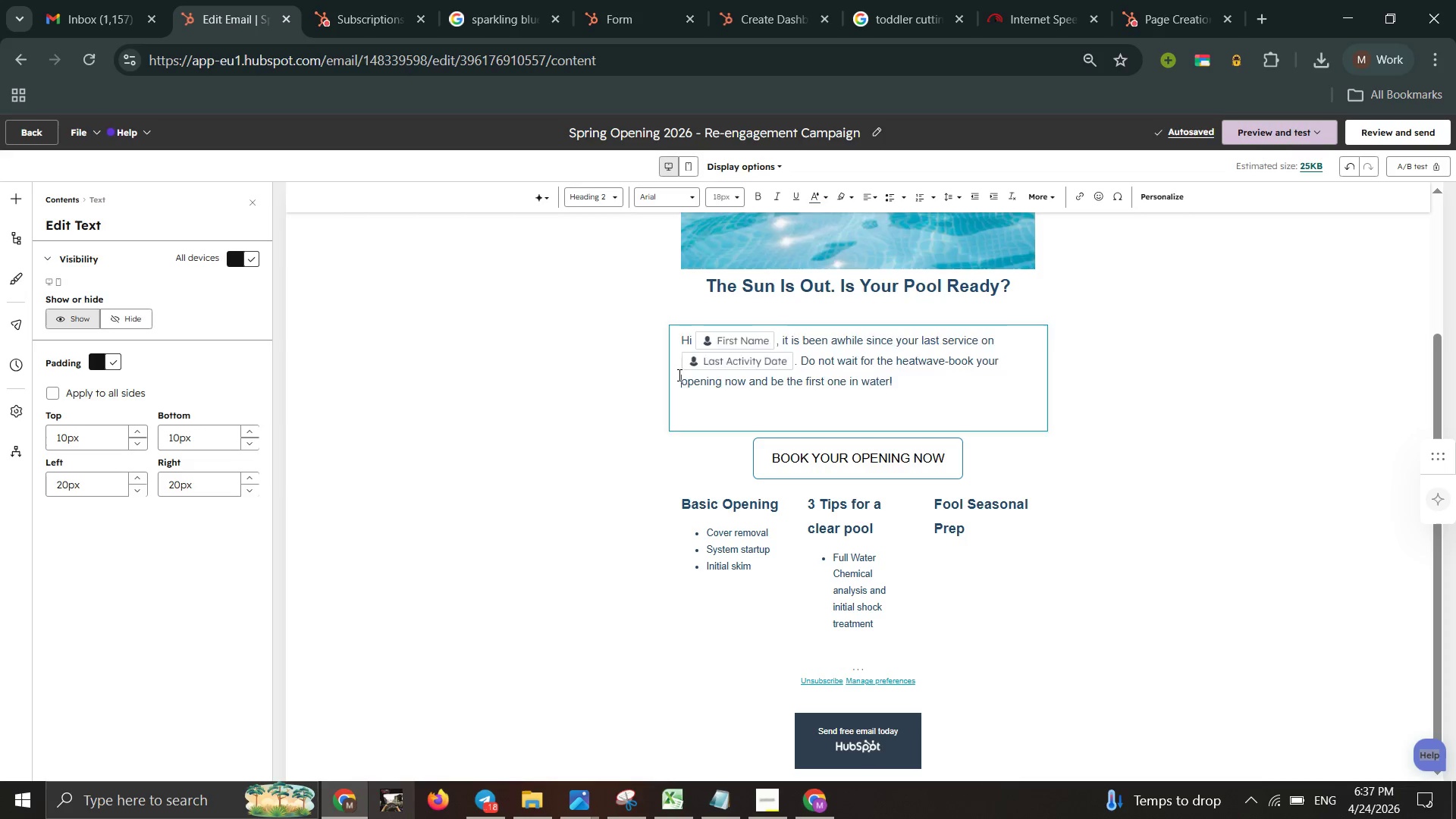 
triple_click([678, 375])
 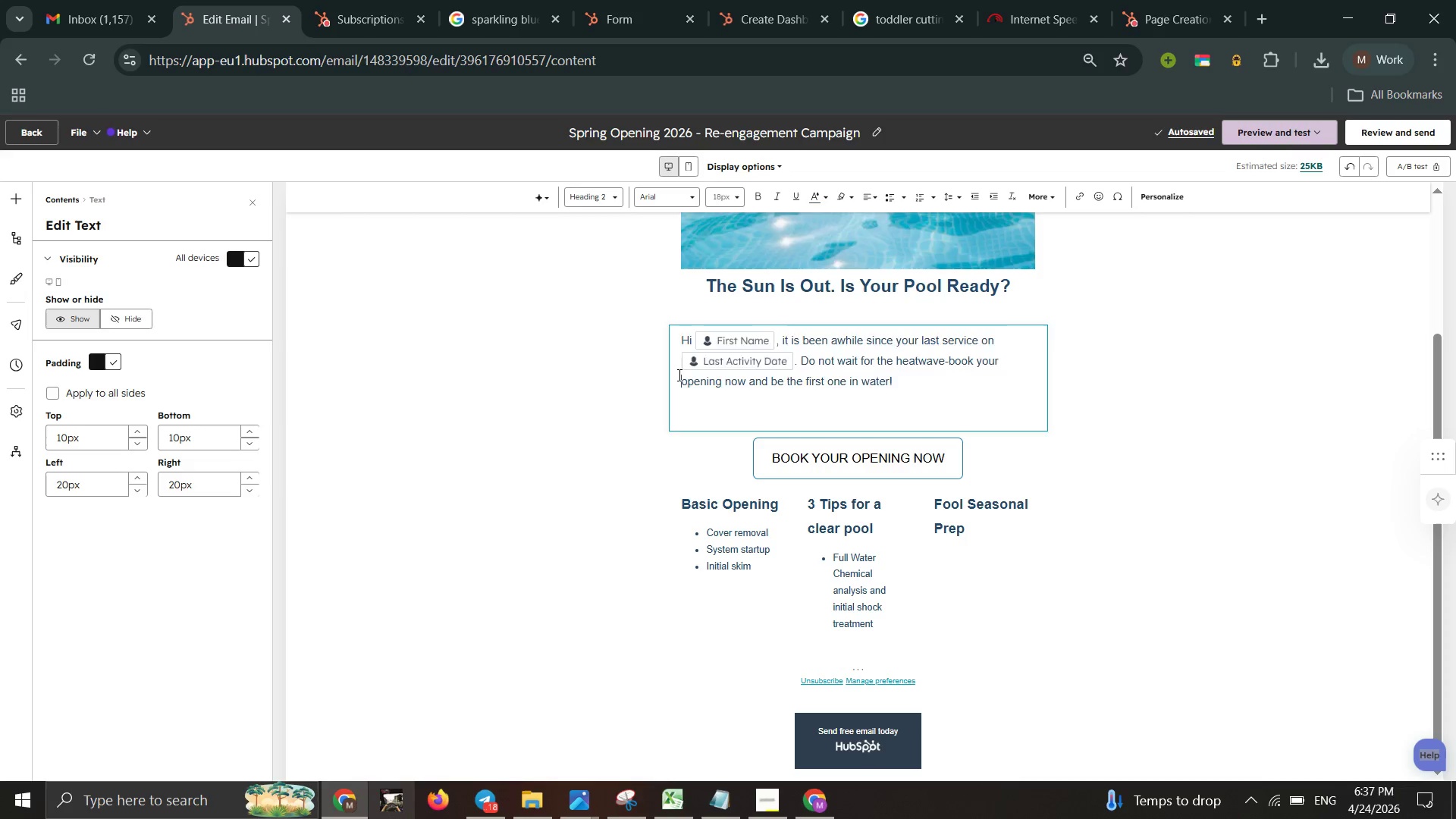 
triple_click([678, 375])
 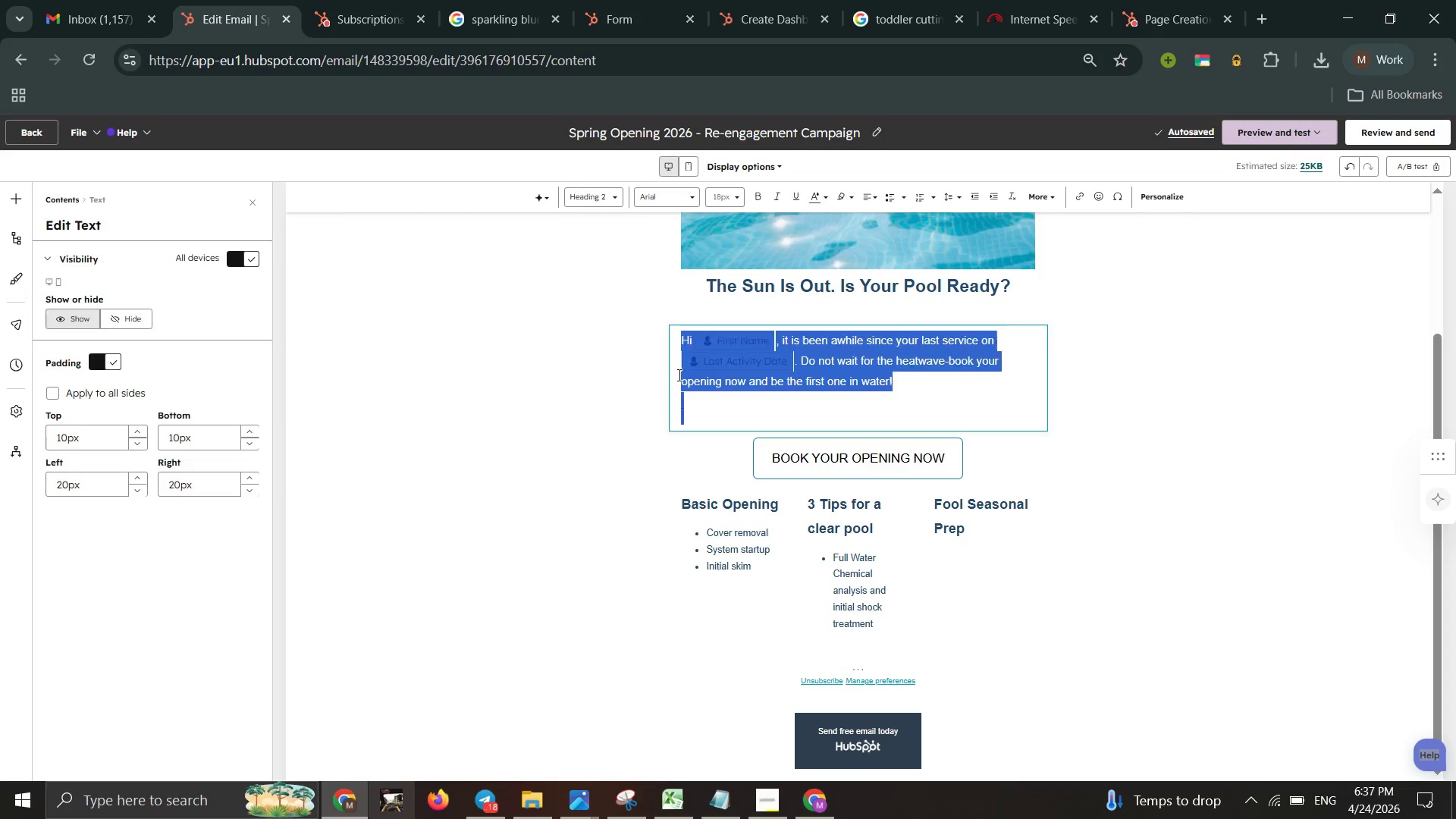 
triple_click([678, 375])
 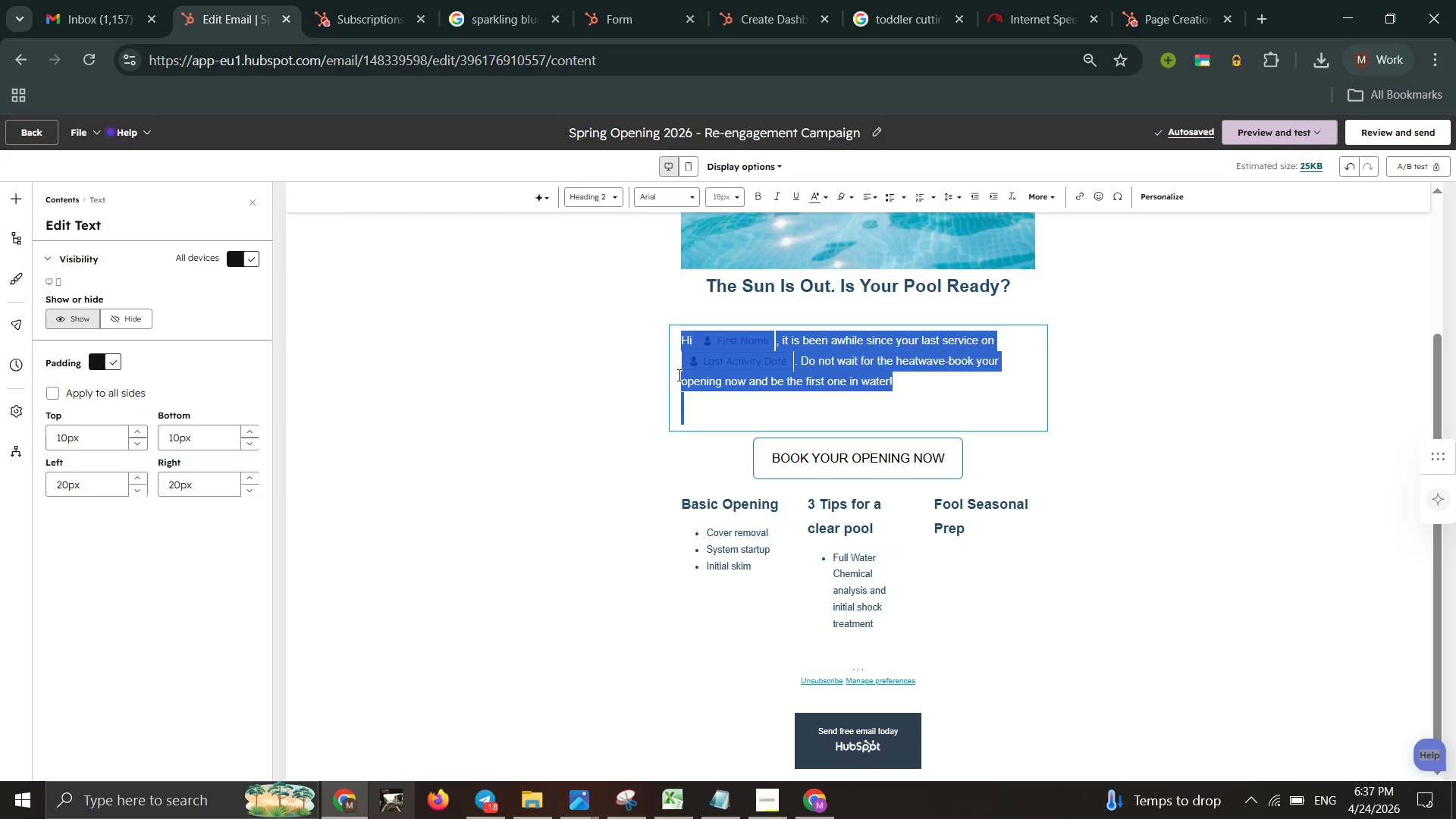 
triple_click([678, 375])
 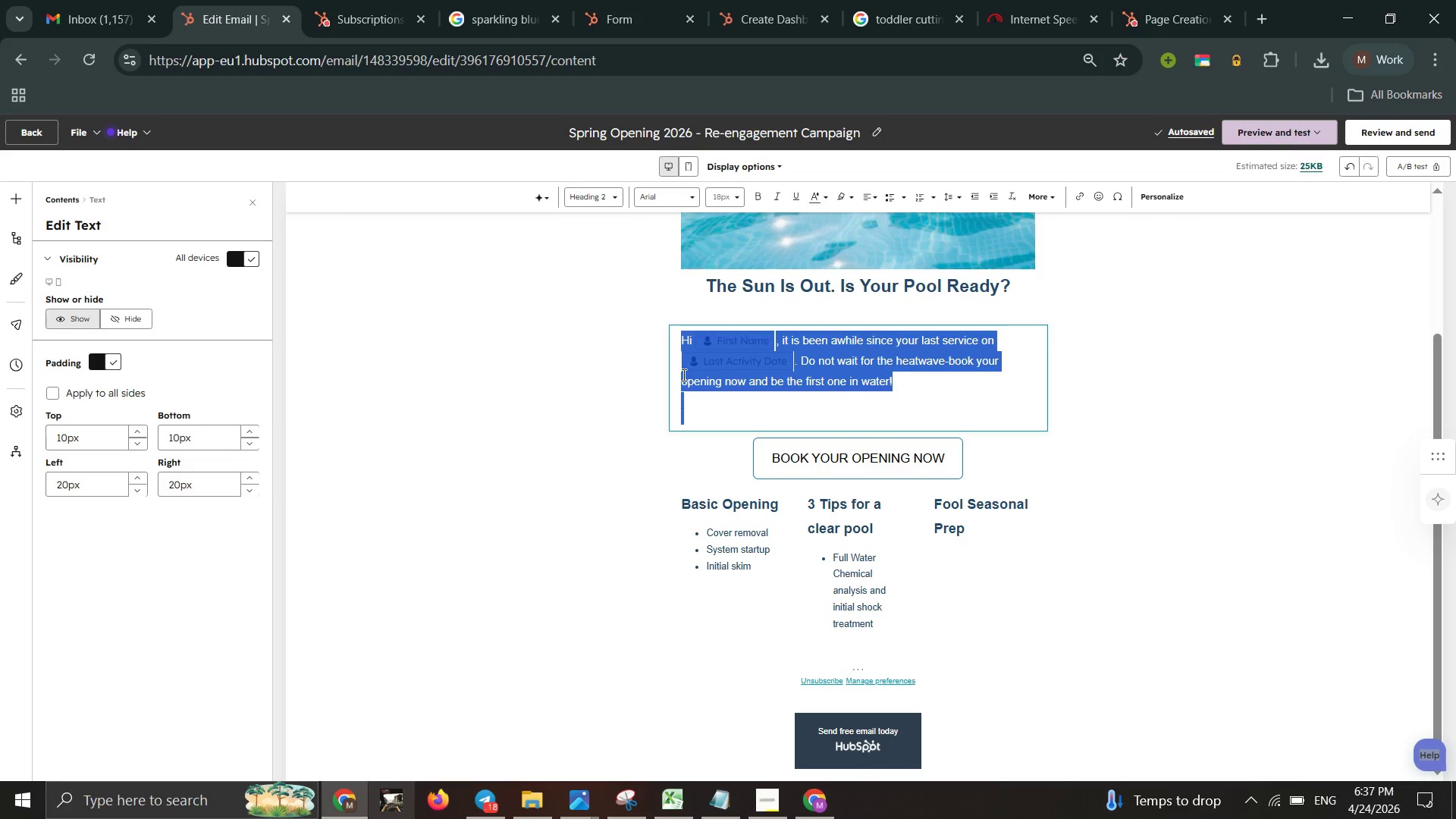 
left_click_drag(start_coordinate=[682, 375], to_coordinate=[698, 379])
 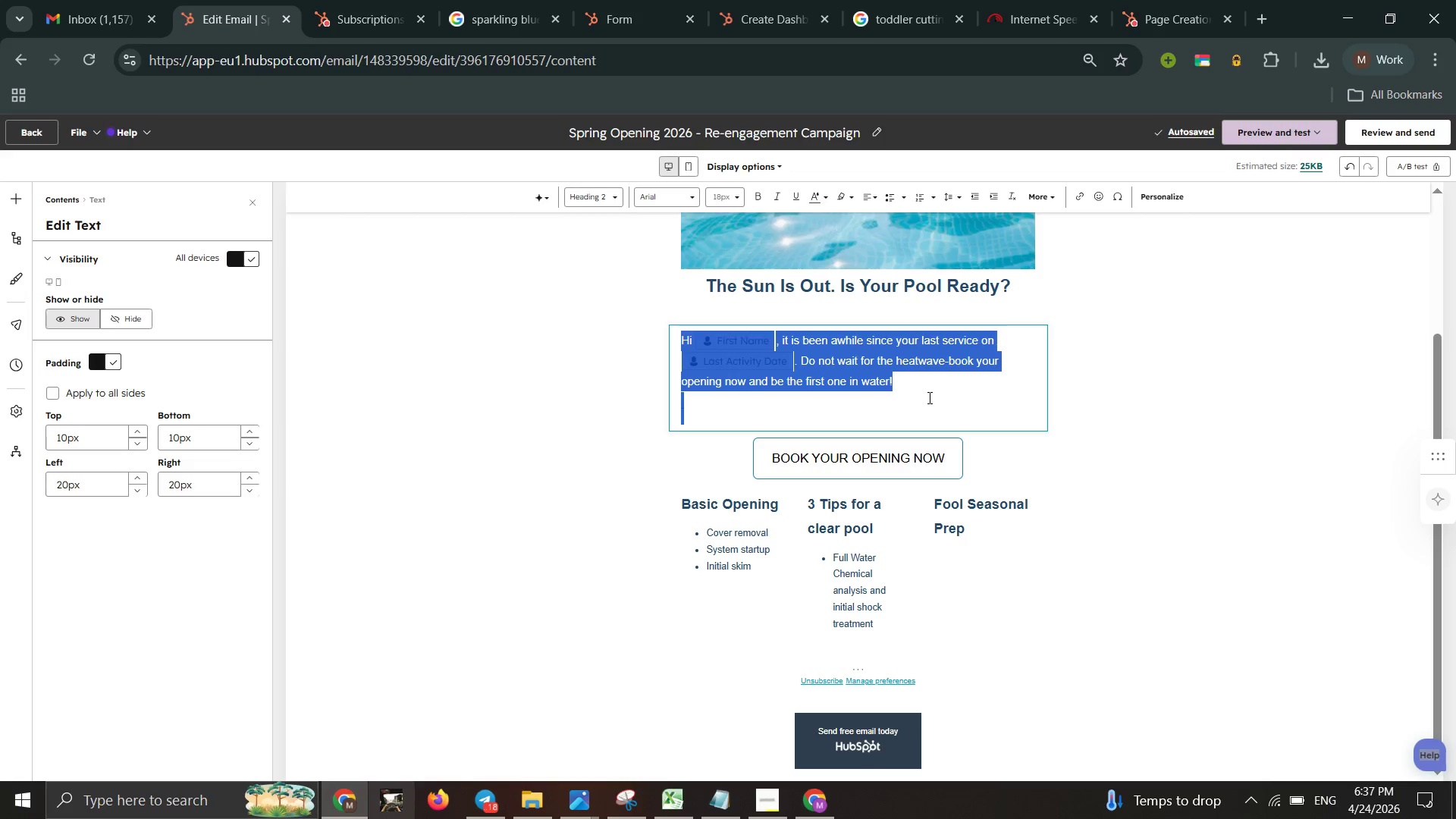 
left_click([928, 397])
 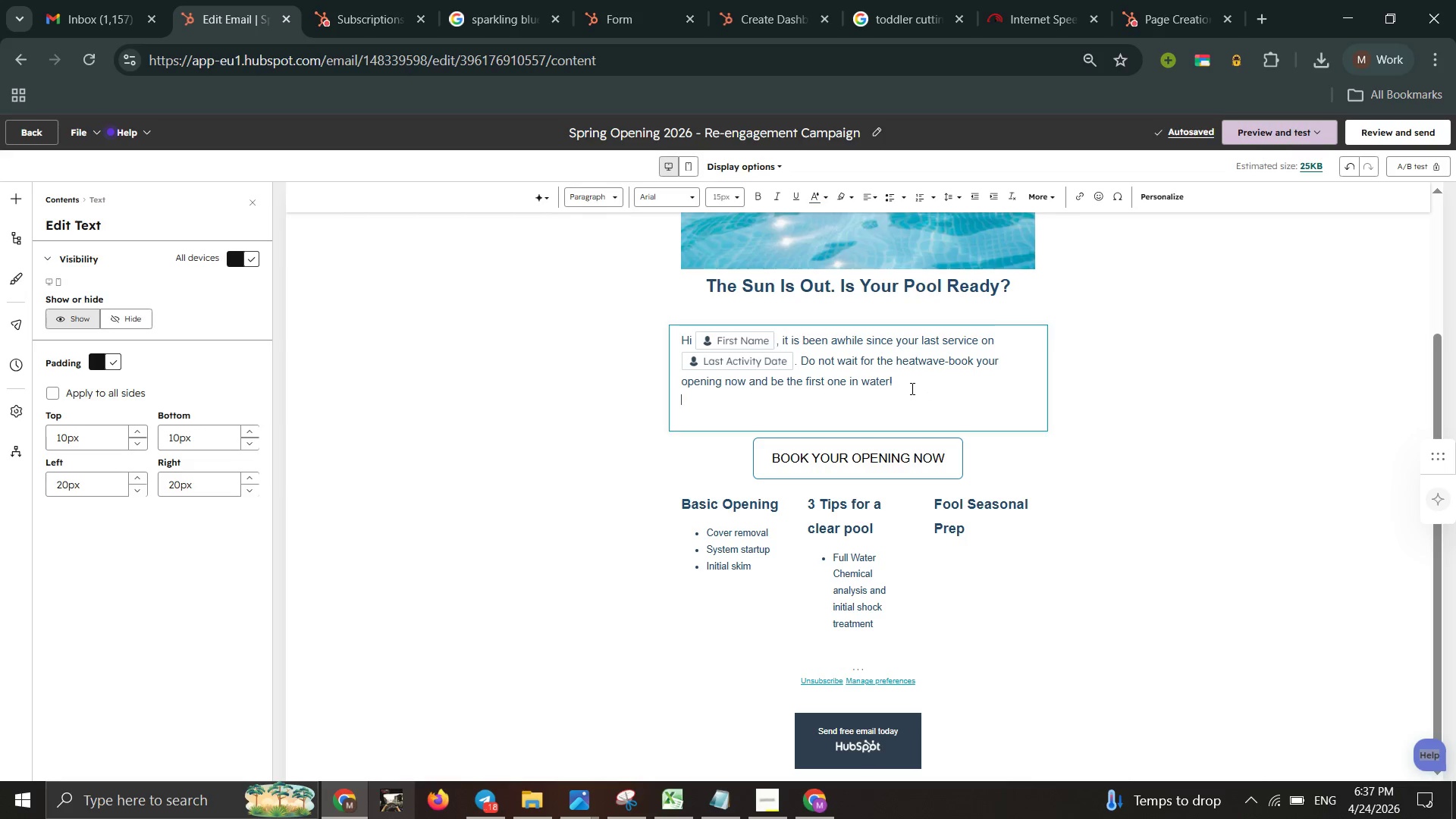 
left_click_drag(start_coordinate=[911, 388], to_coordinate=[801, 373])
 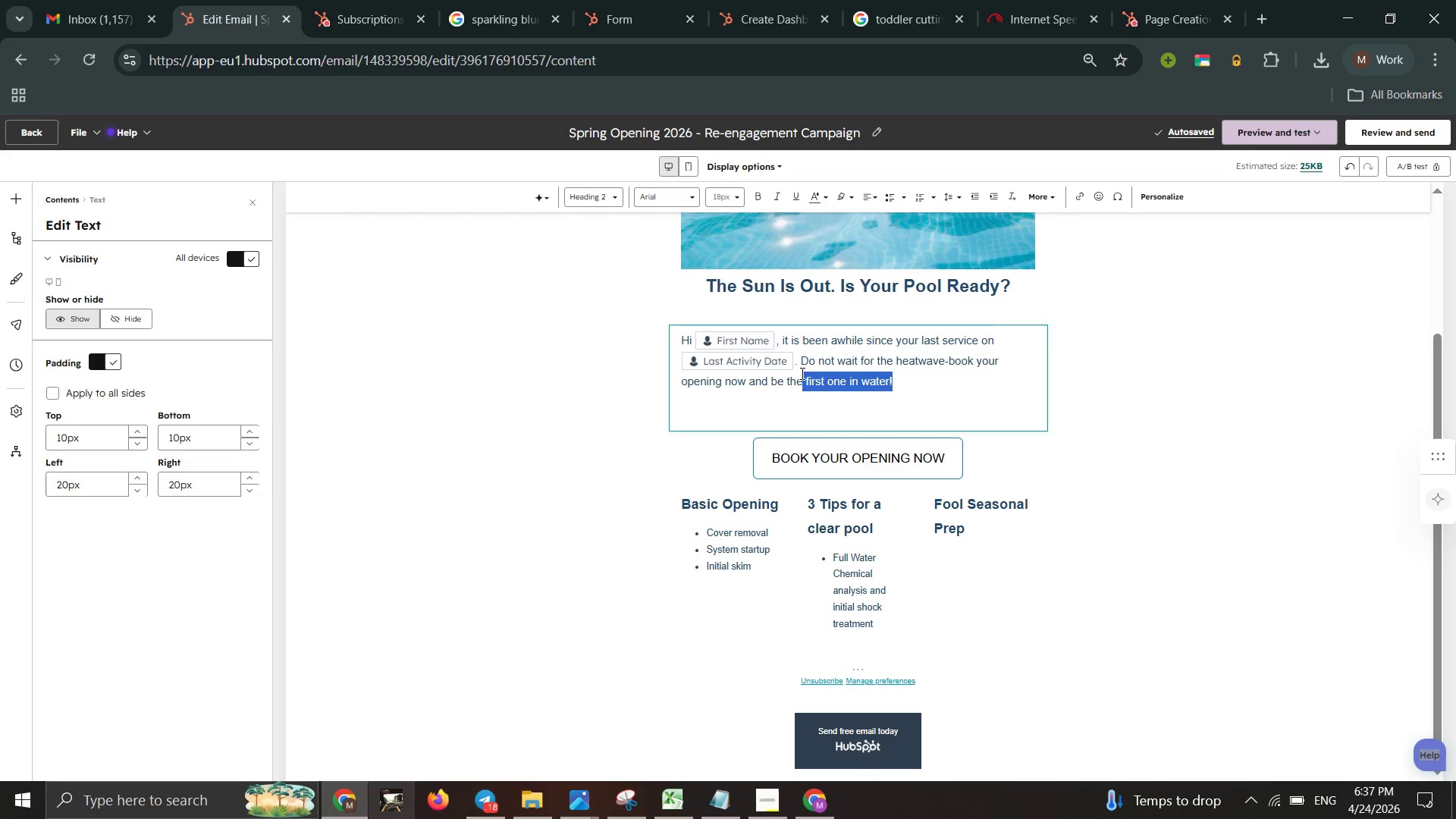 
hold_key(key=ControlLeft, duration=1.5)
 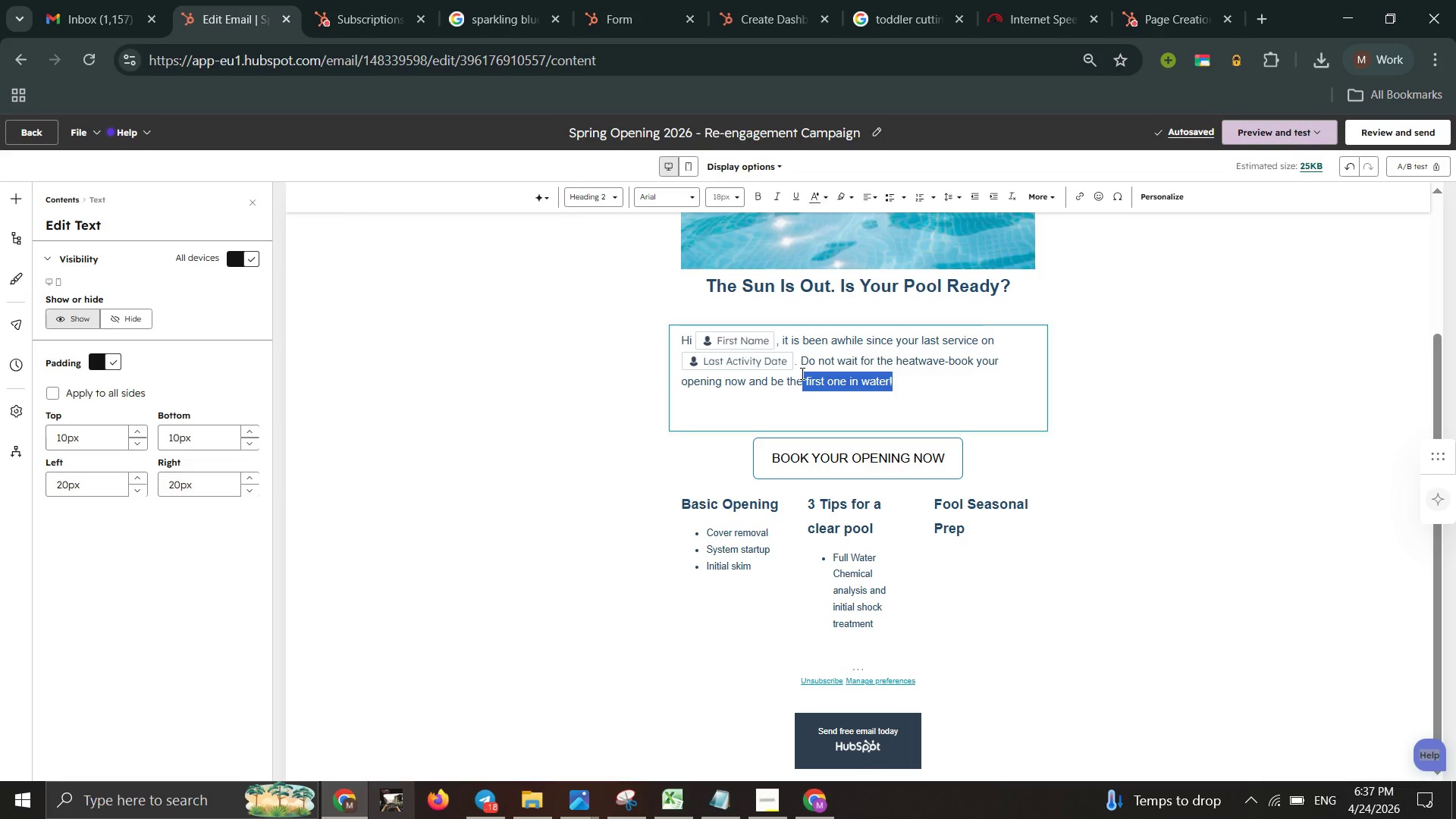 
key(Control+C)
 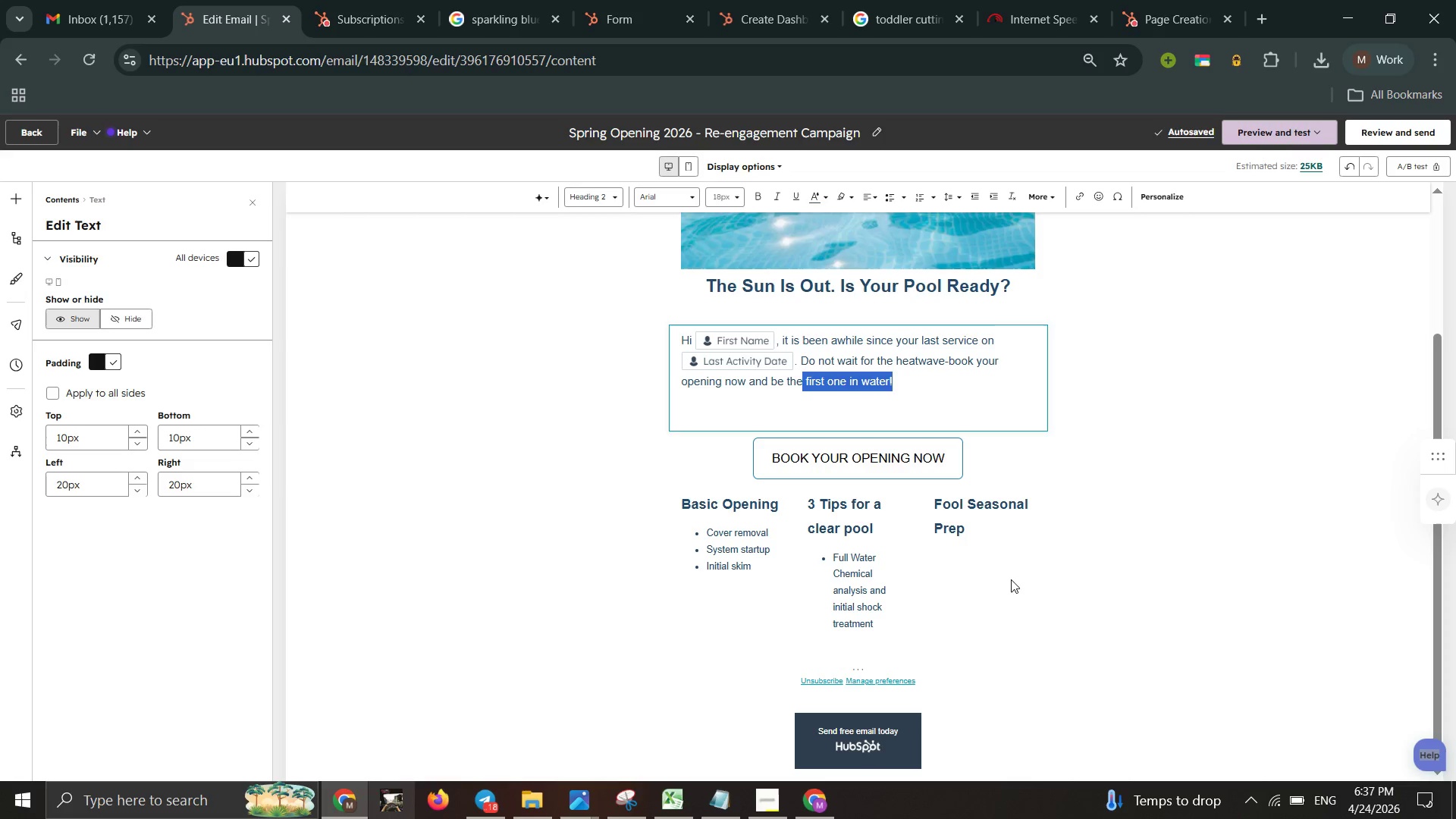 
left_click([977, 576])
 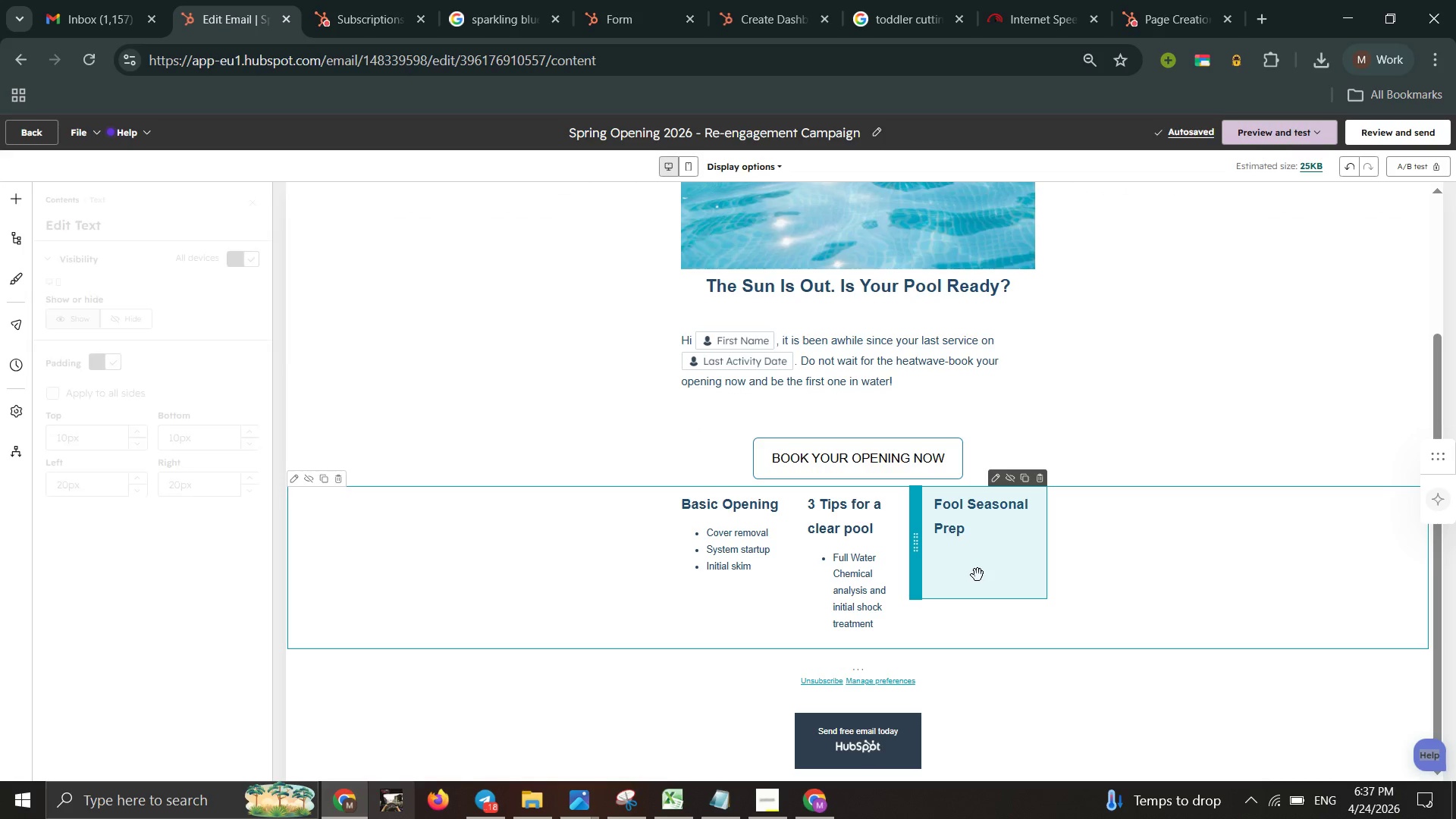 
left_click([977, 575])
 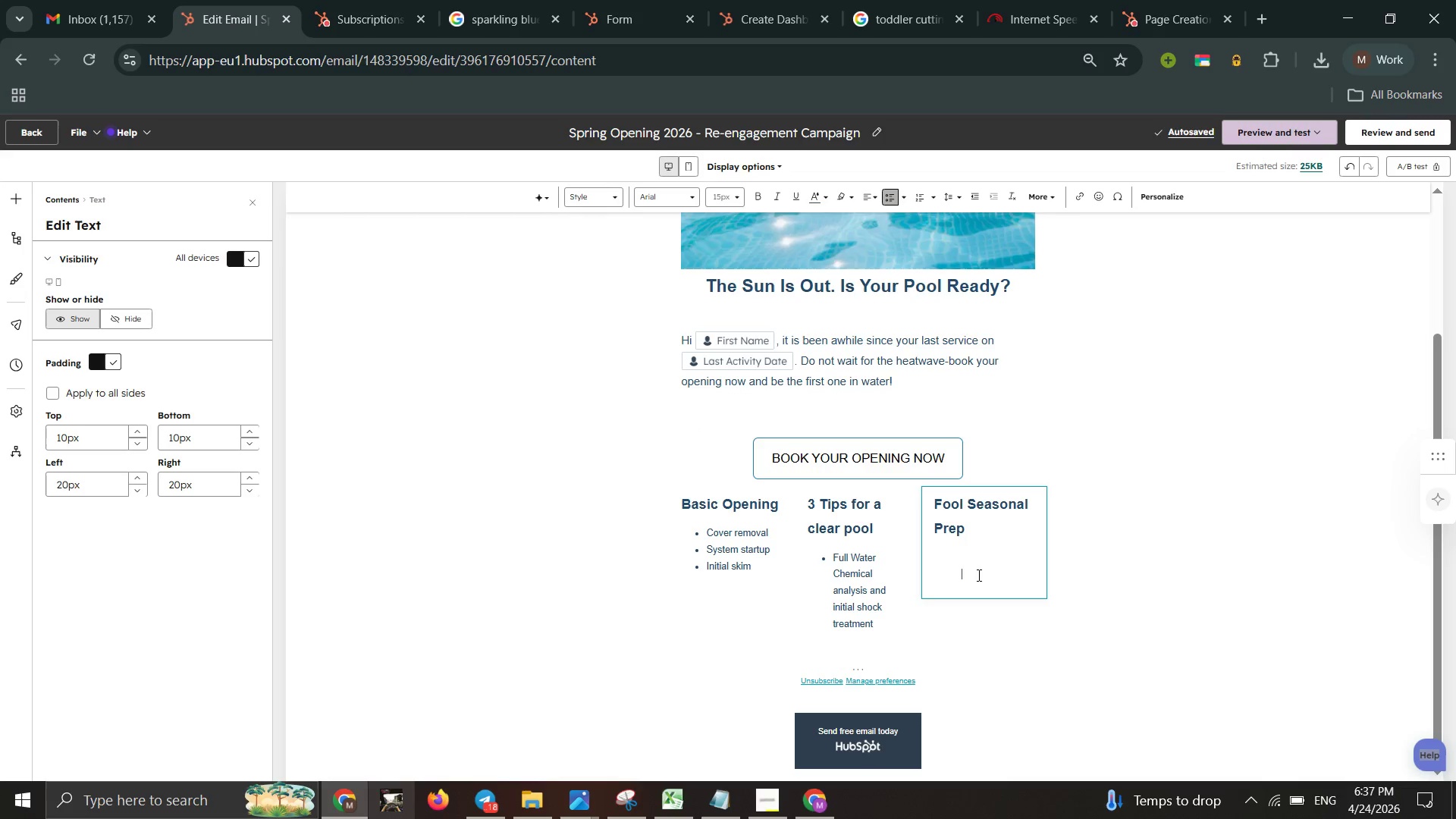 
key(Backspace)
 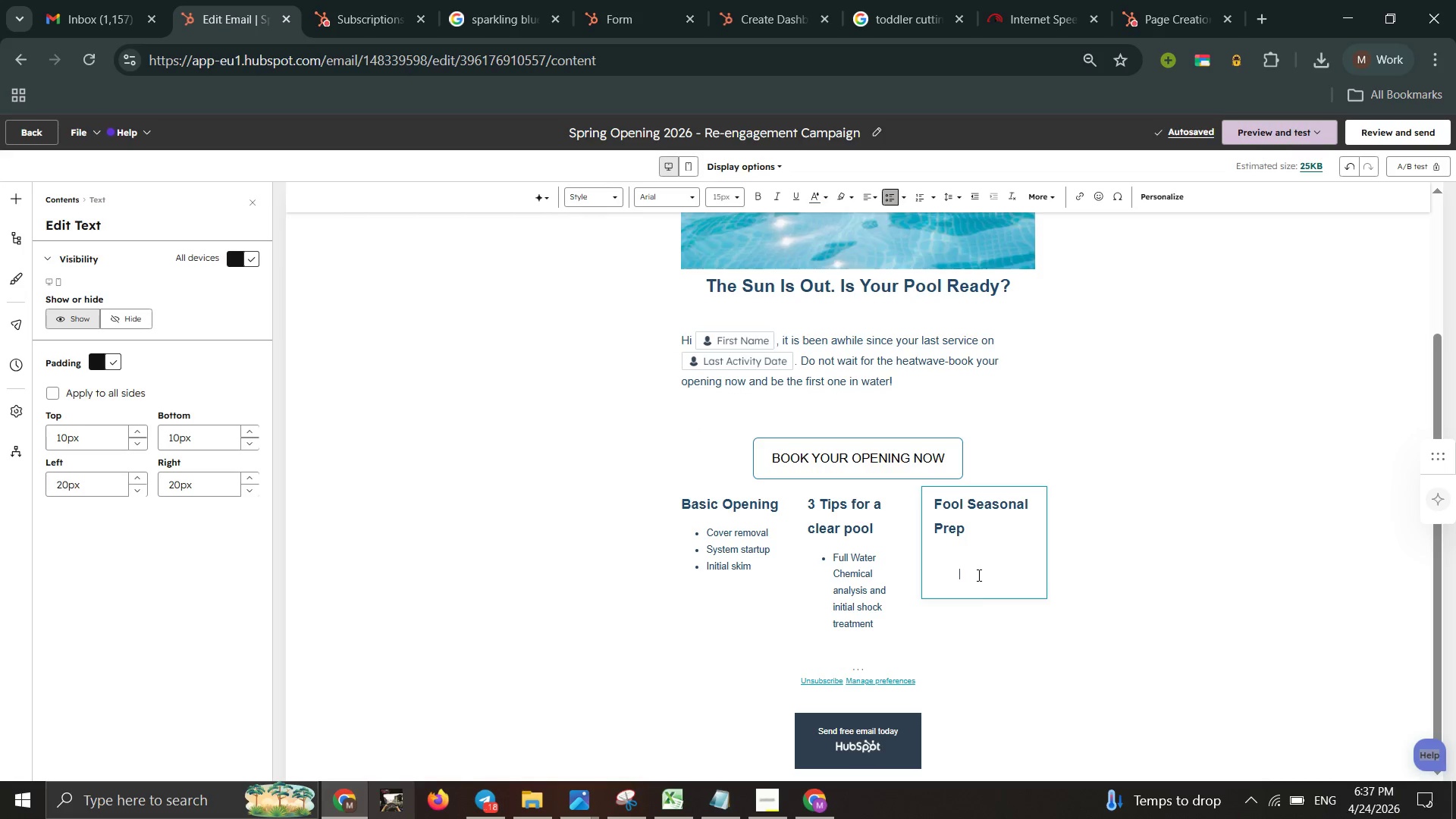 
key(Backspace)
 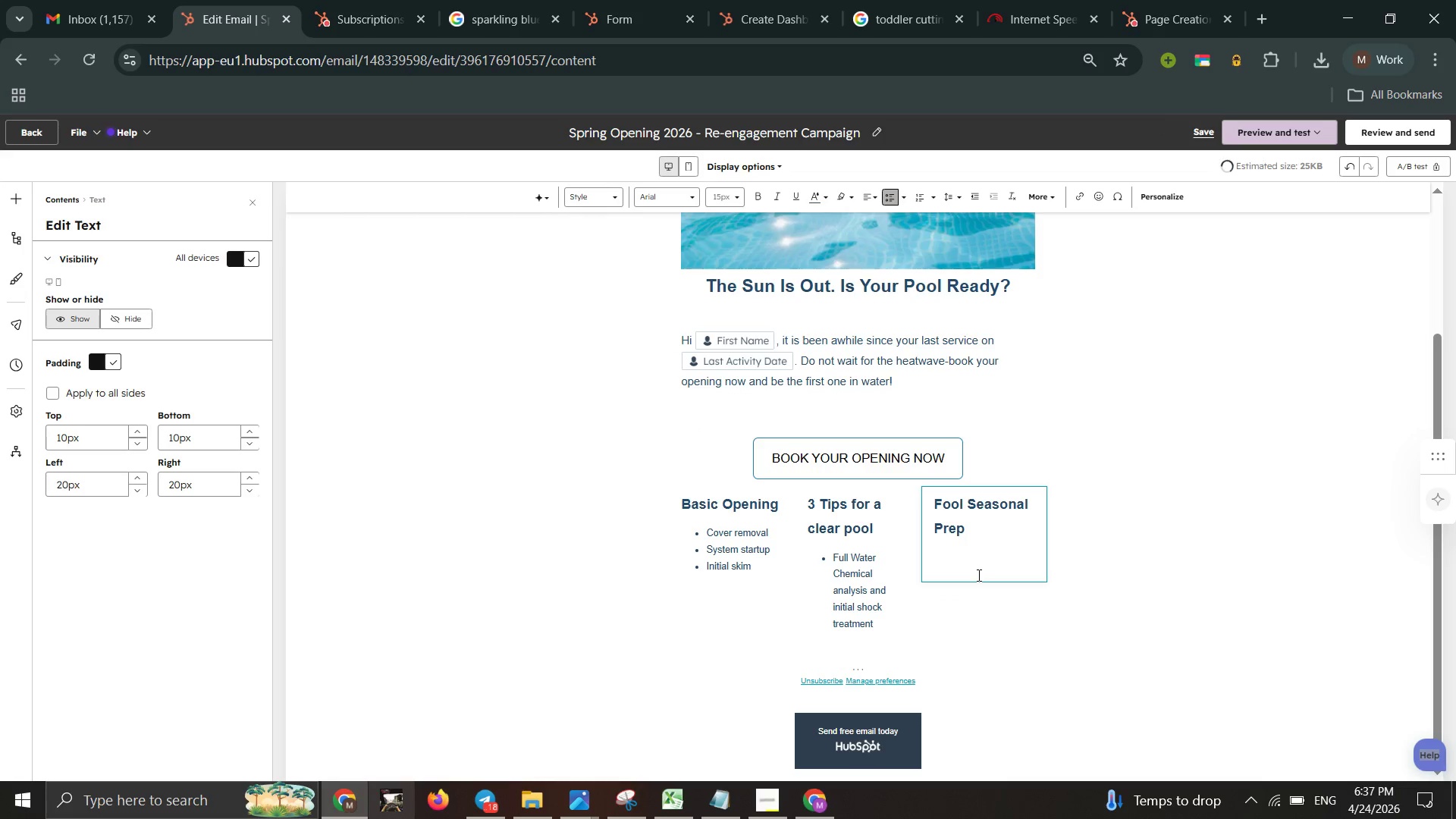 
key(Backspace)
 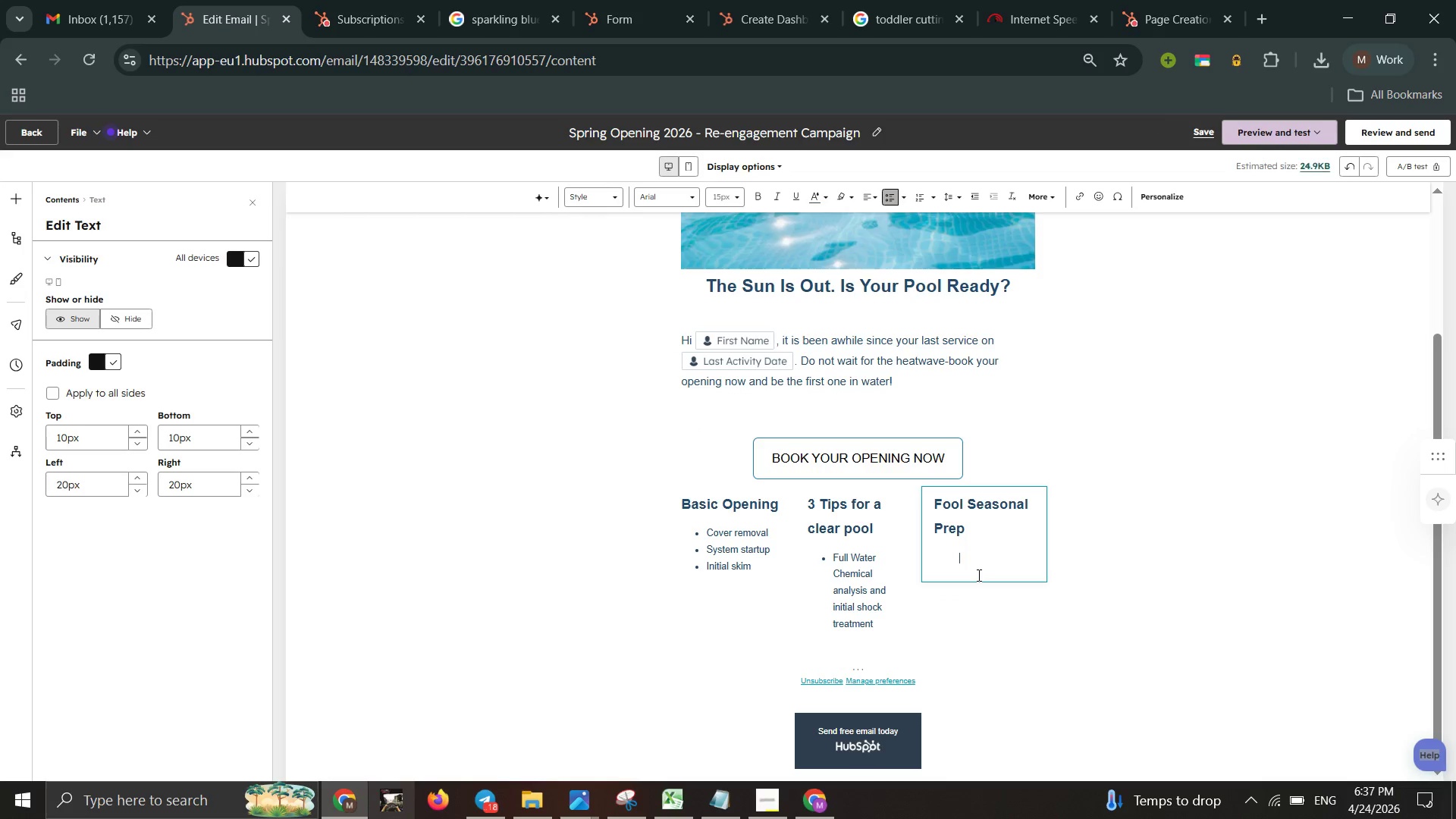 
key(Backspace)
 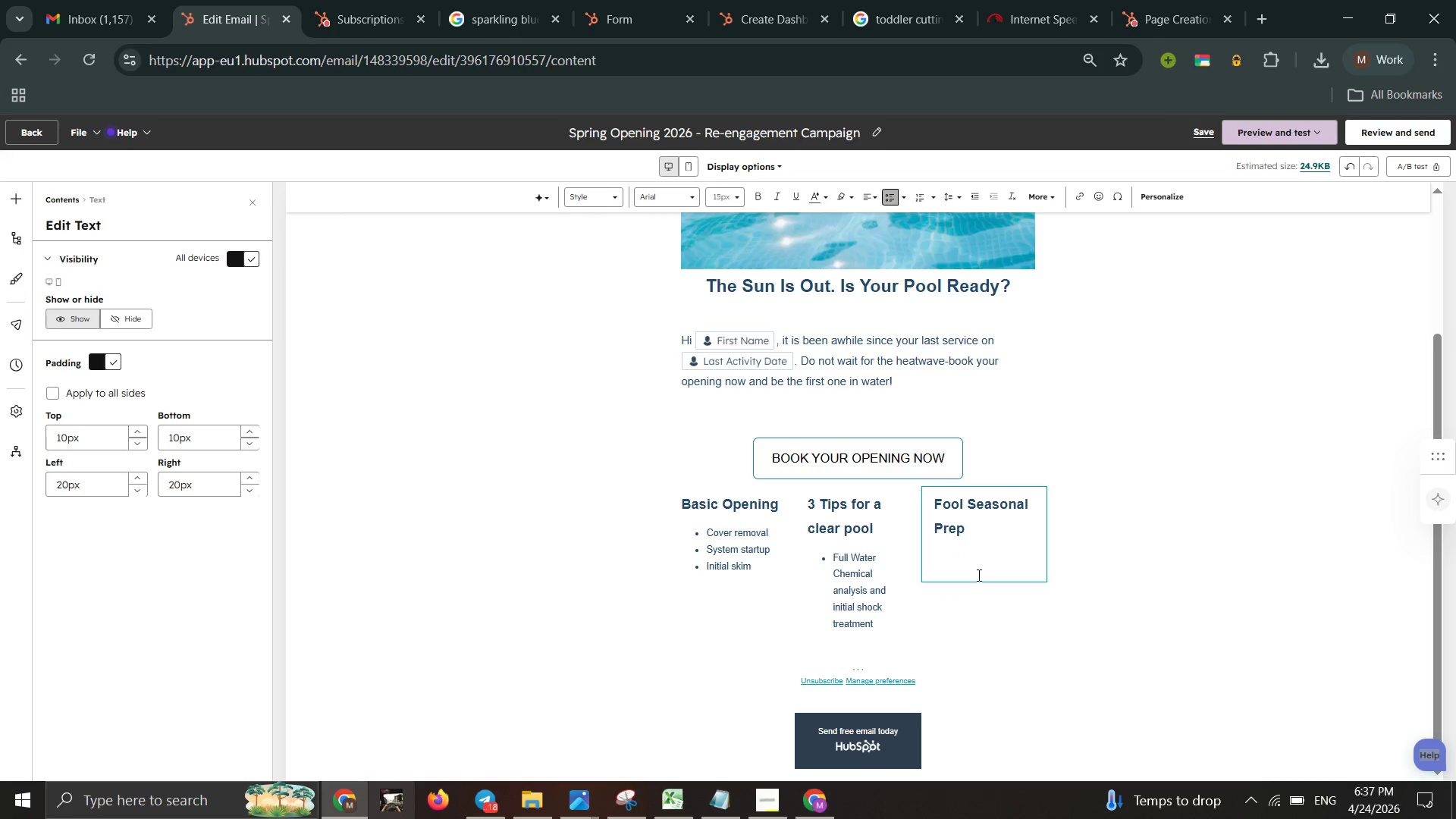 
key(Backspace)
 